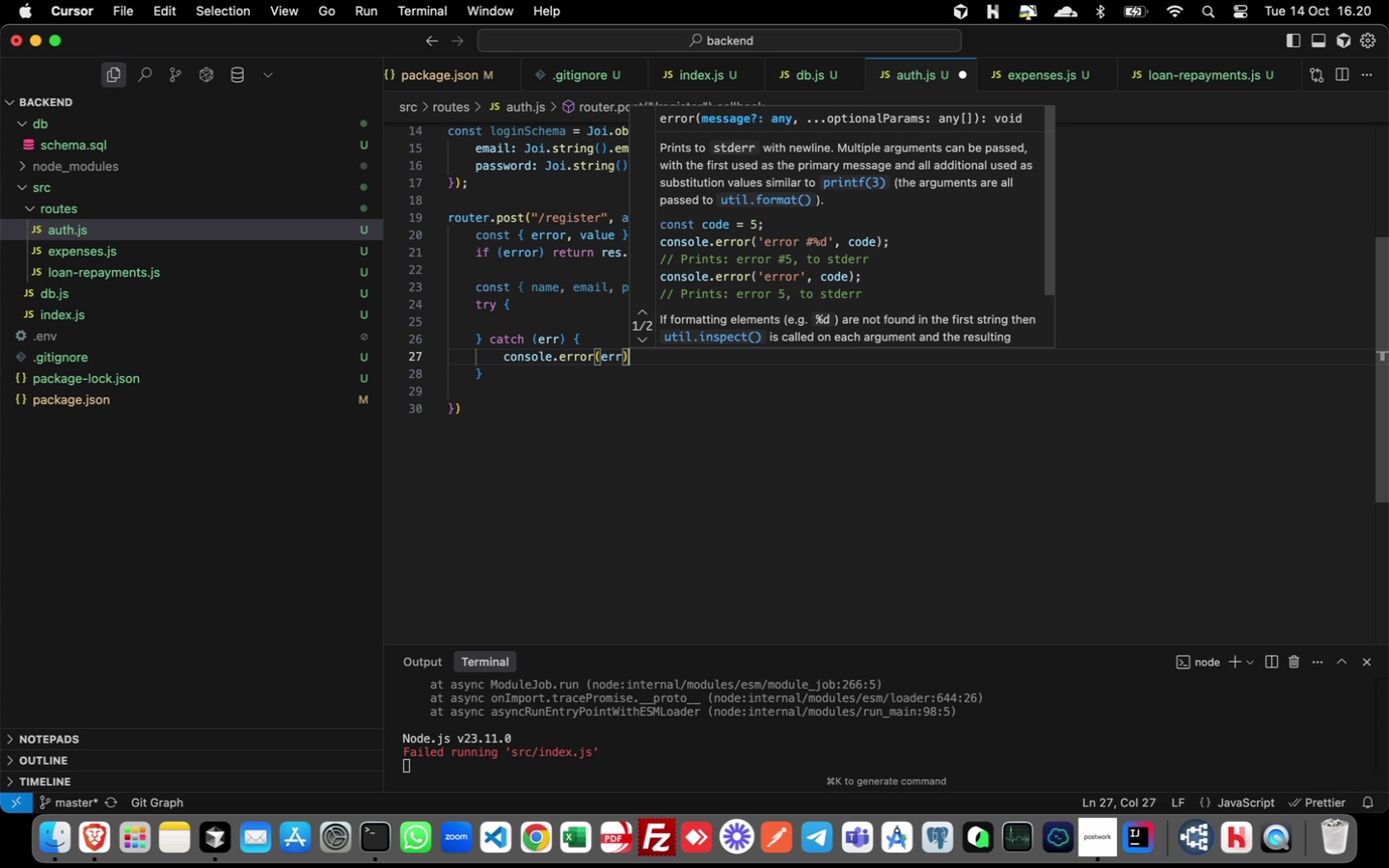 
key(ArrowRight)
 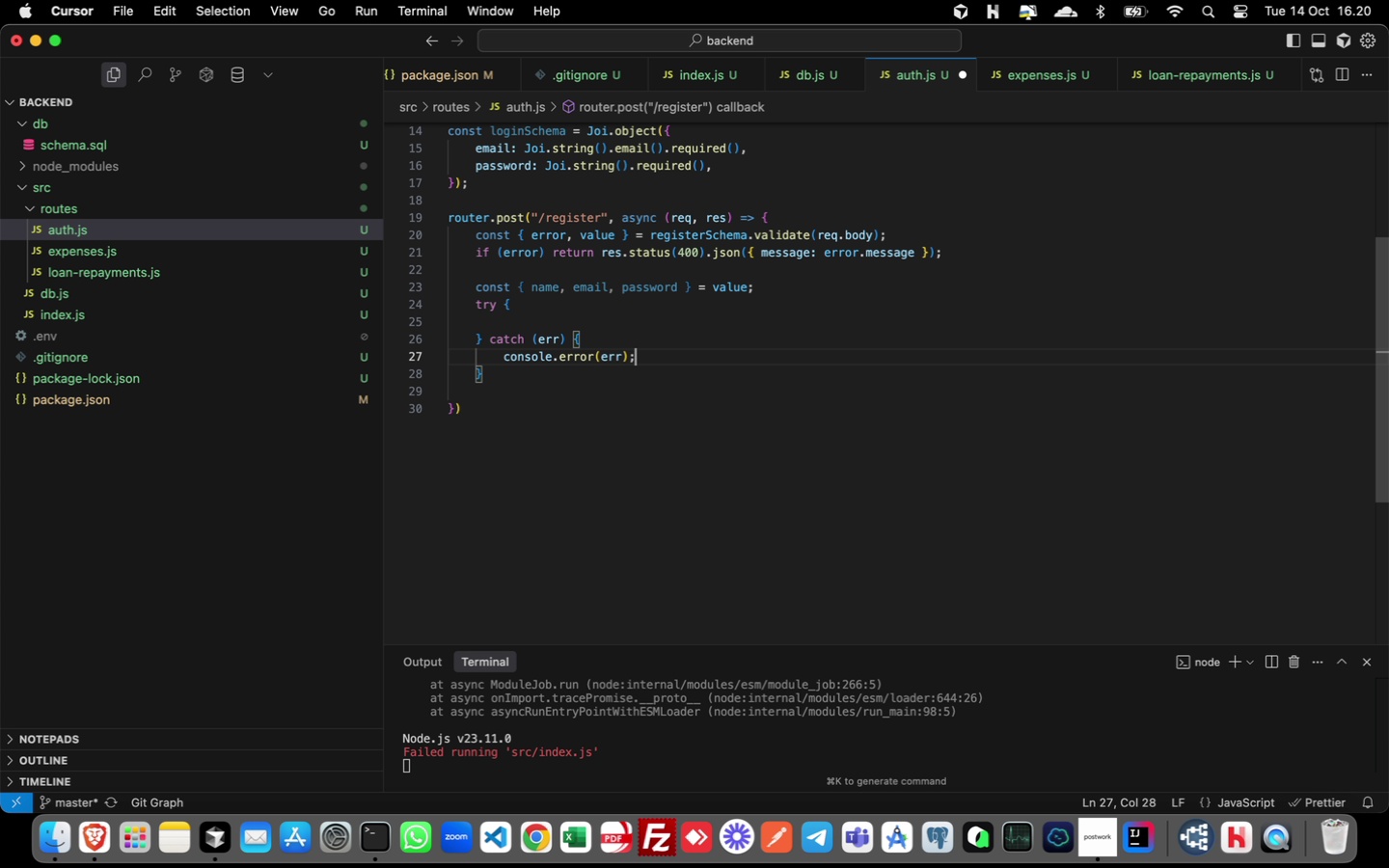 
key(Semicolon)
 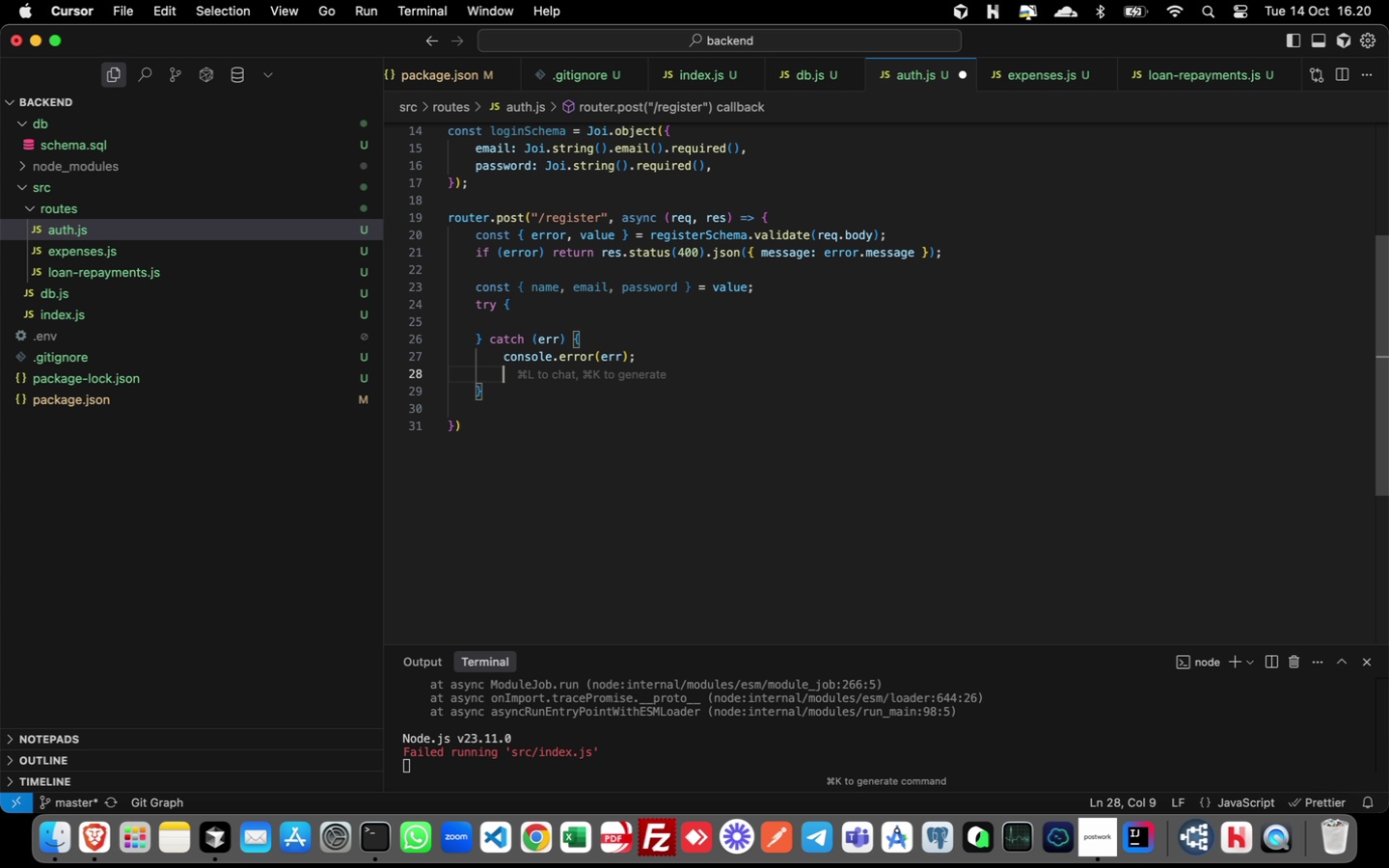 
key(Enter)
 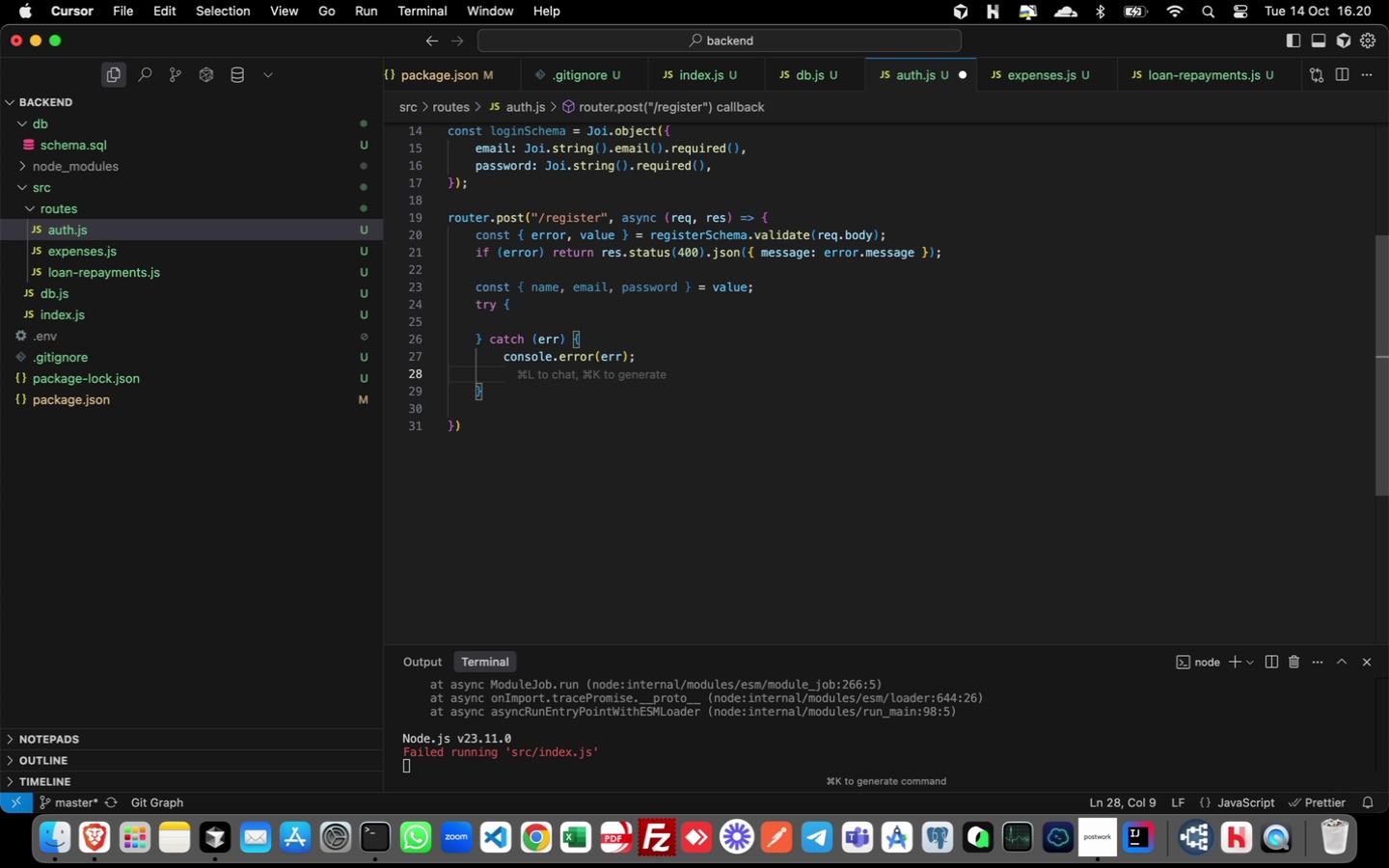 
hold_key(key=R, duration=0.3)
 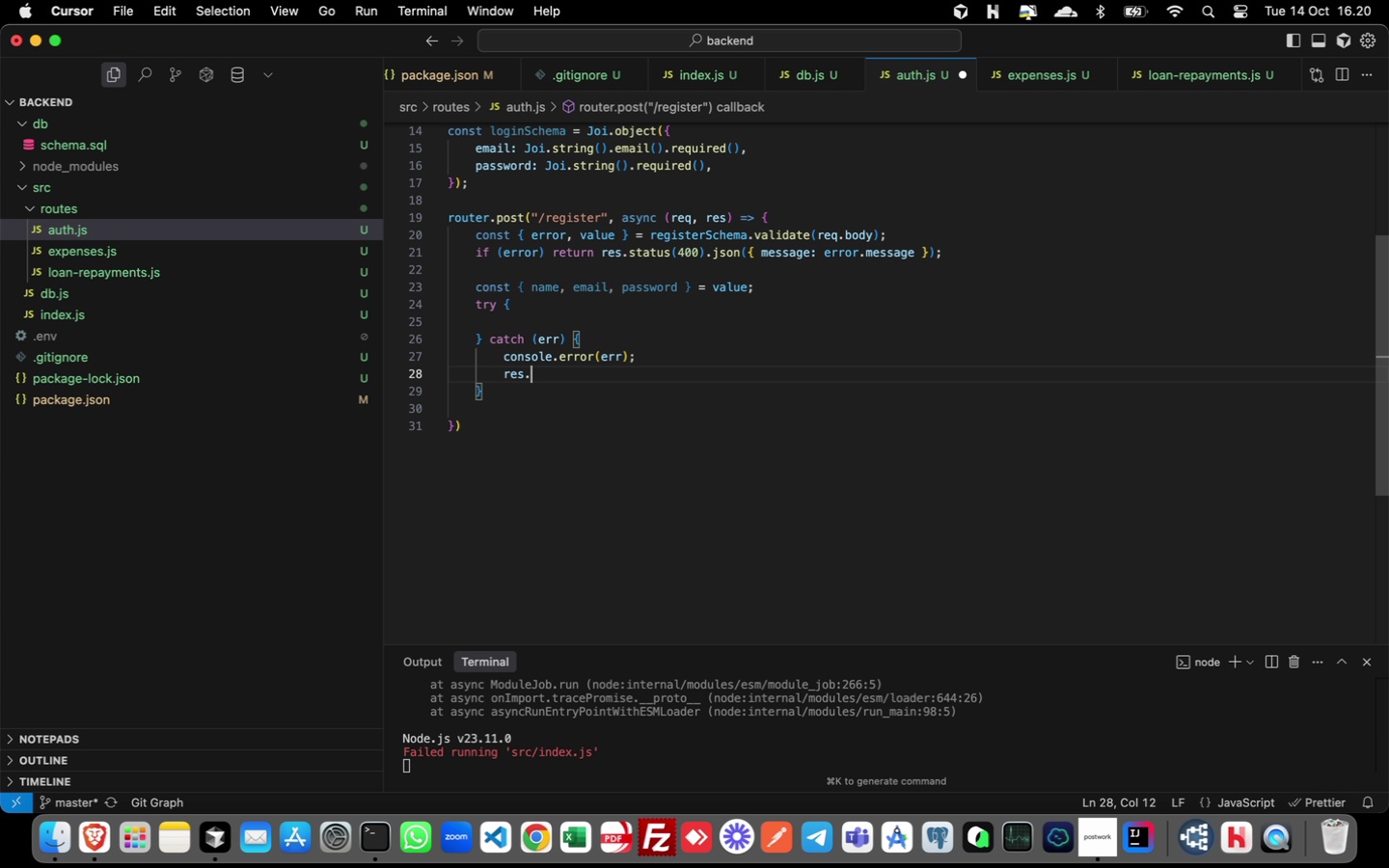 
type(es.status)
 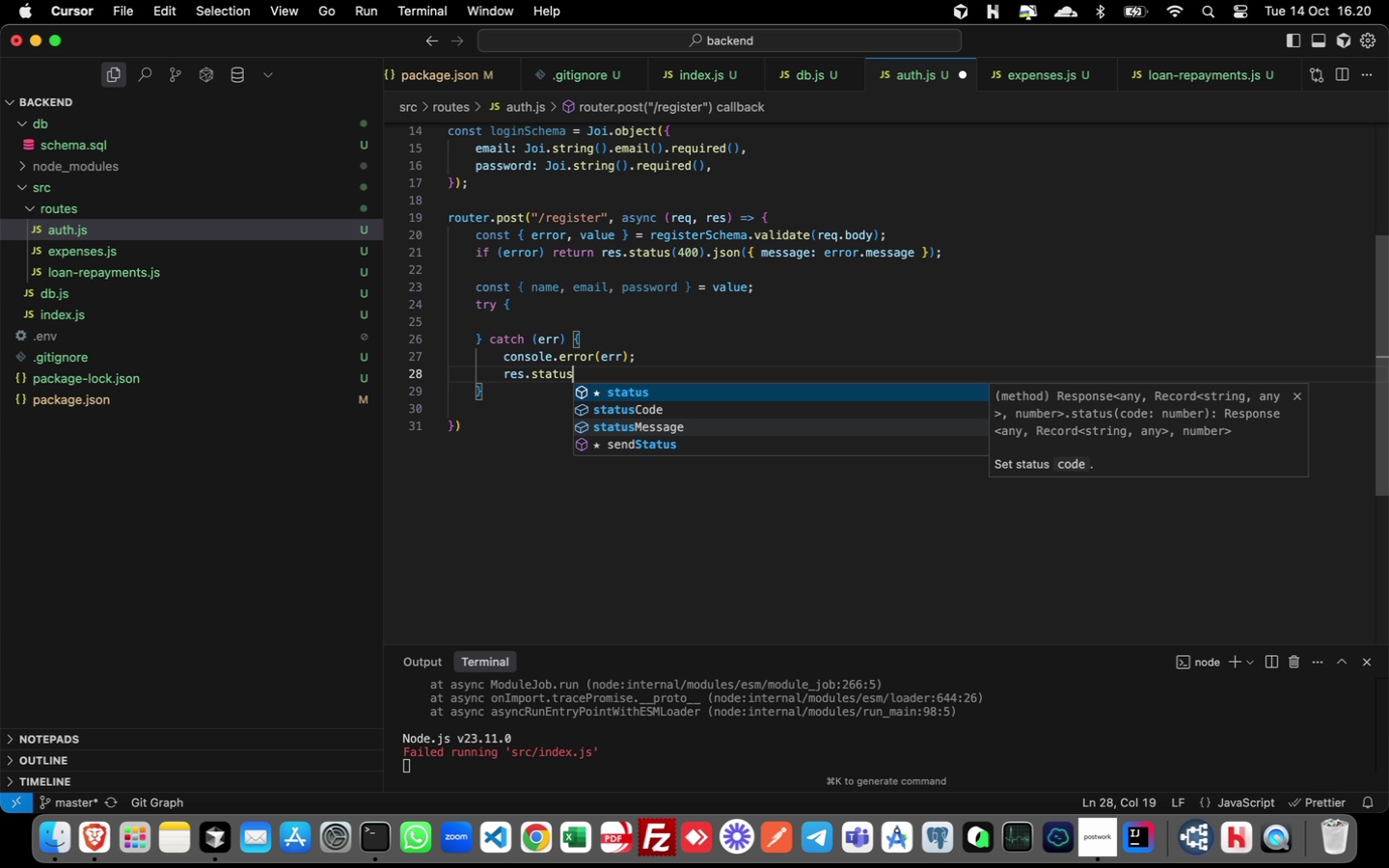 
key(Enter)
 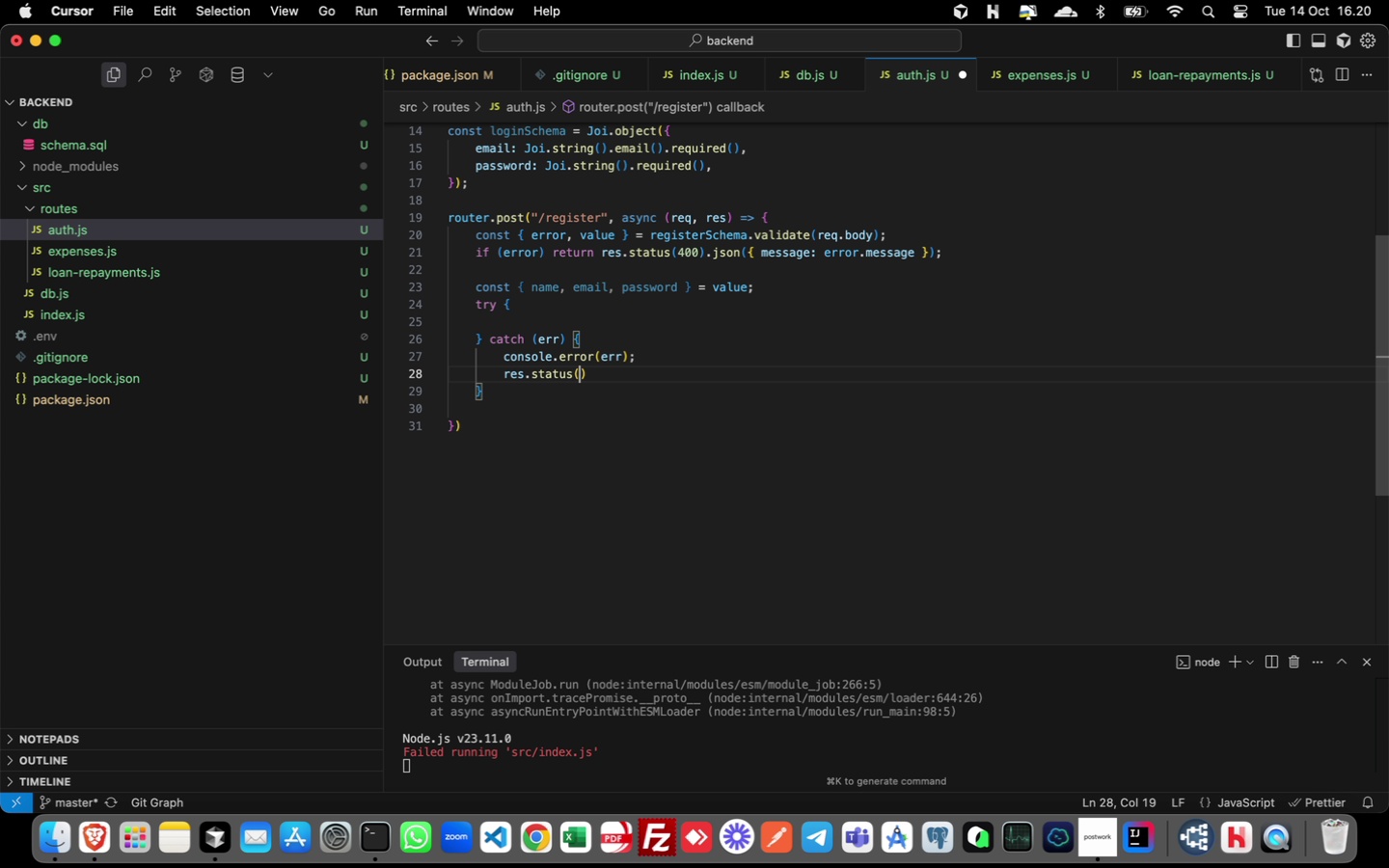 
type((500).json)
 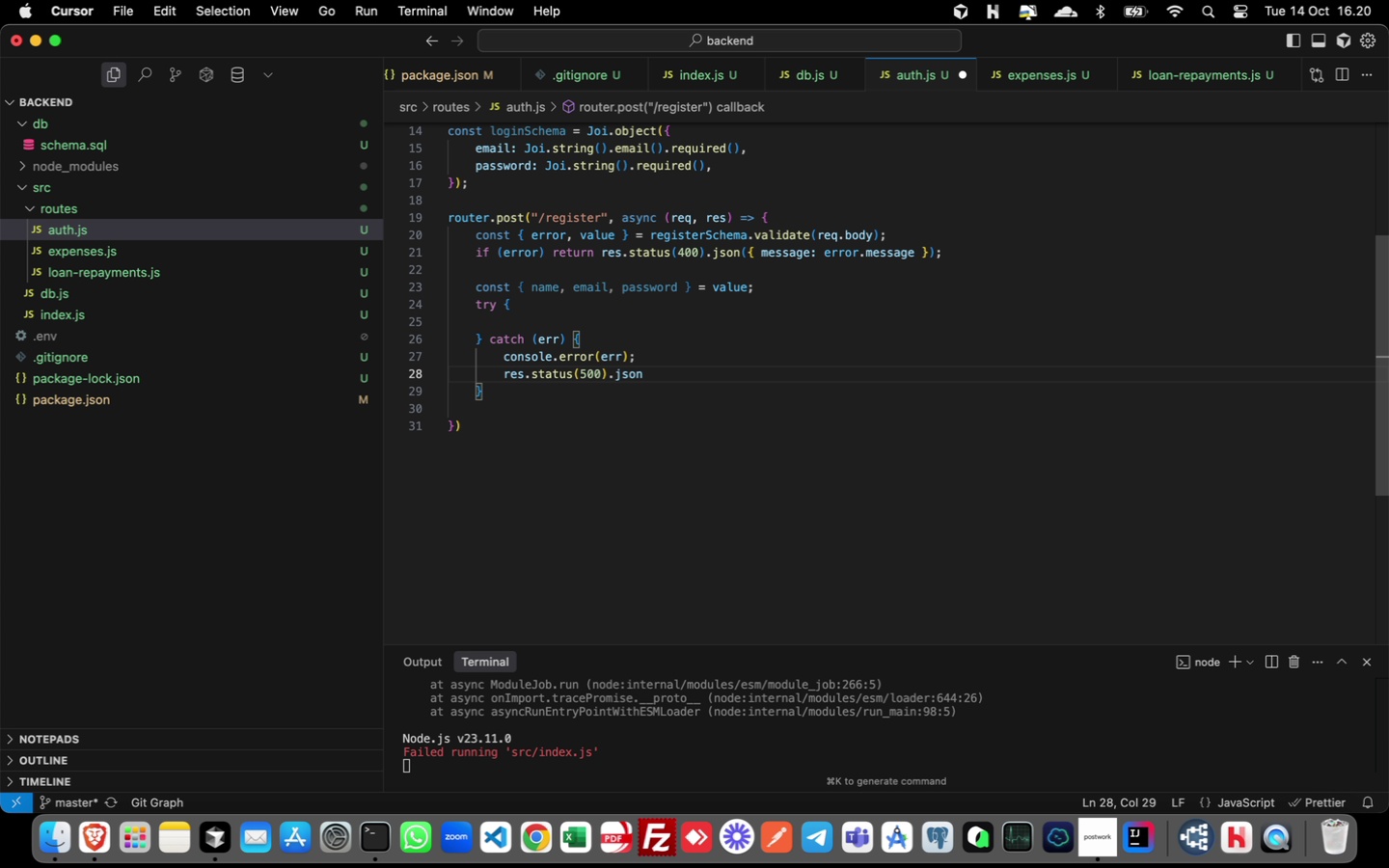 
key(Enter)
 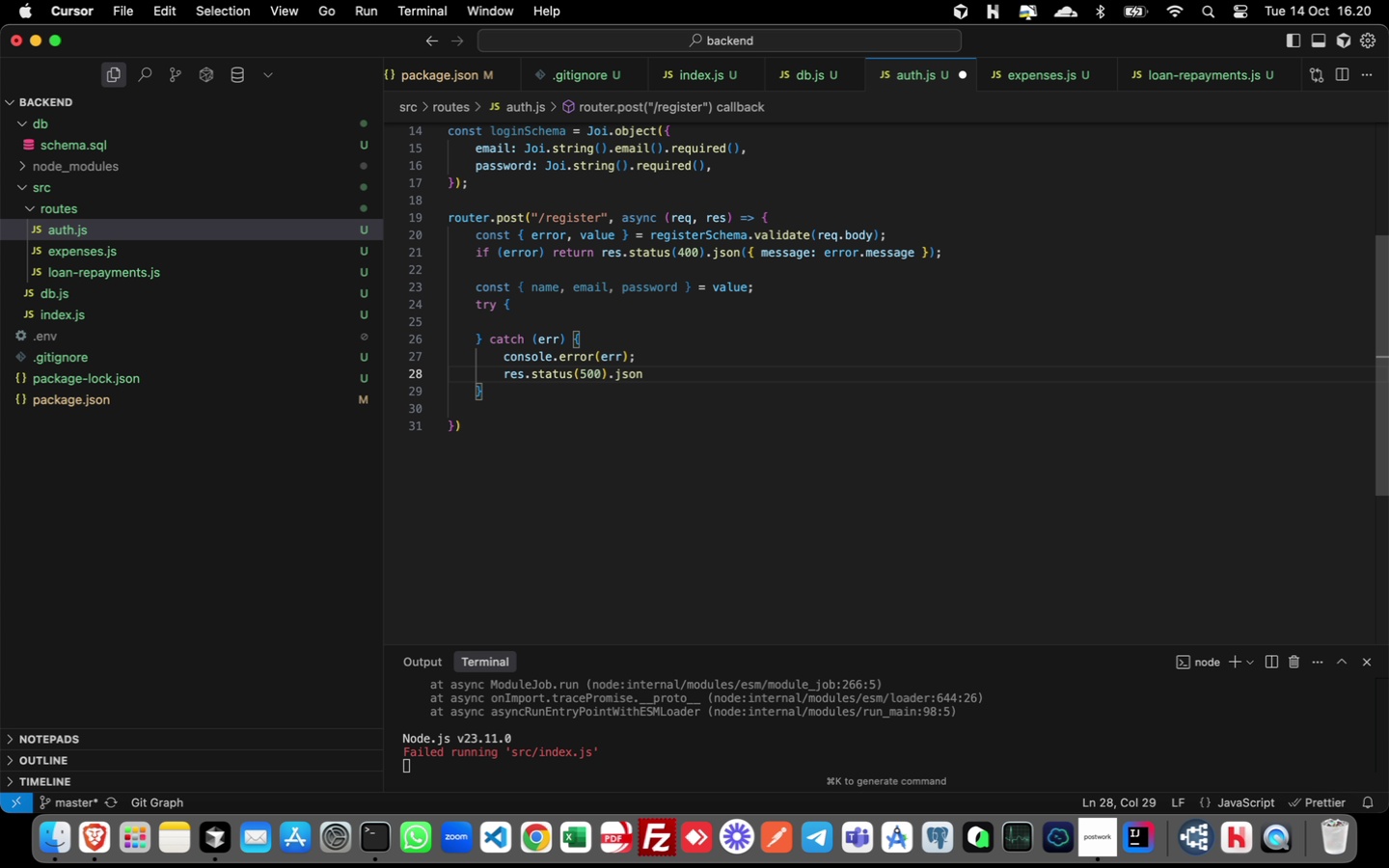 
type(({ messge)
 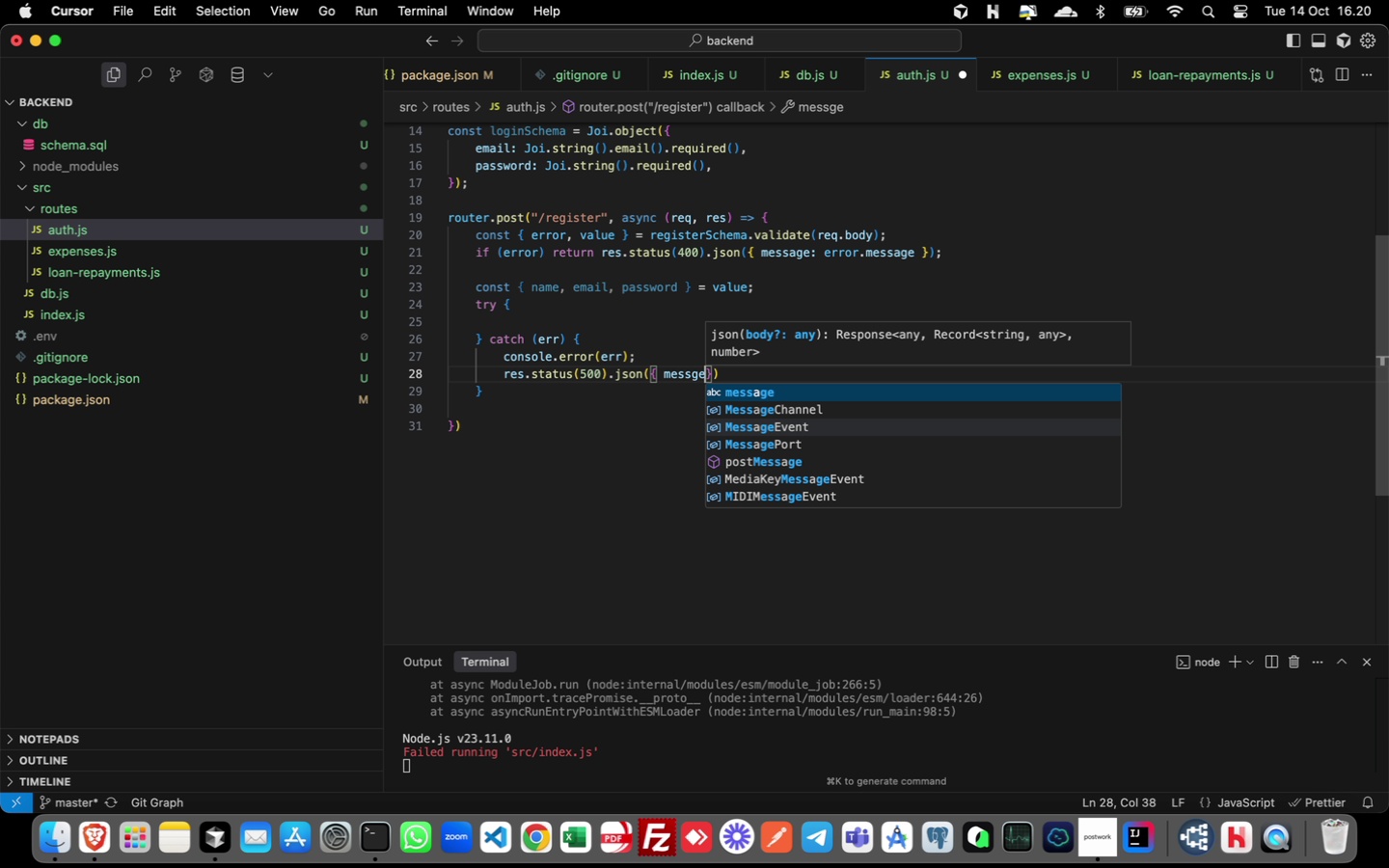 
key(Enter)
 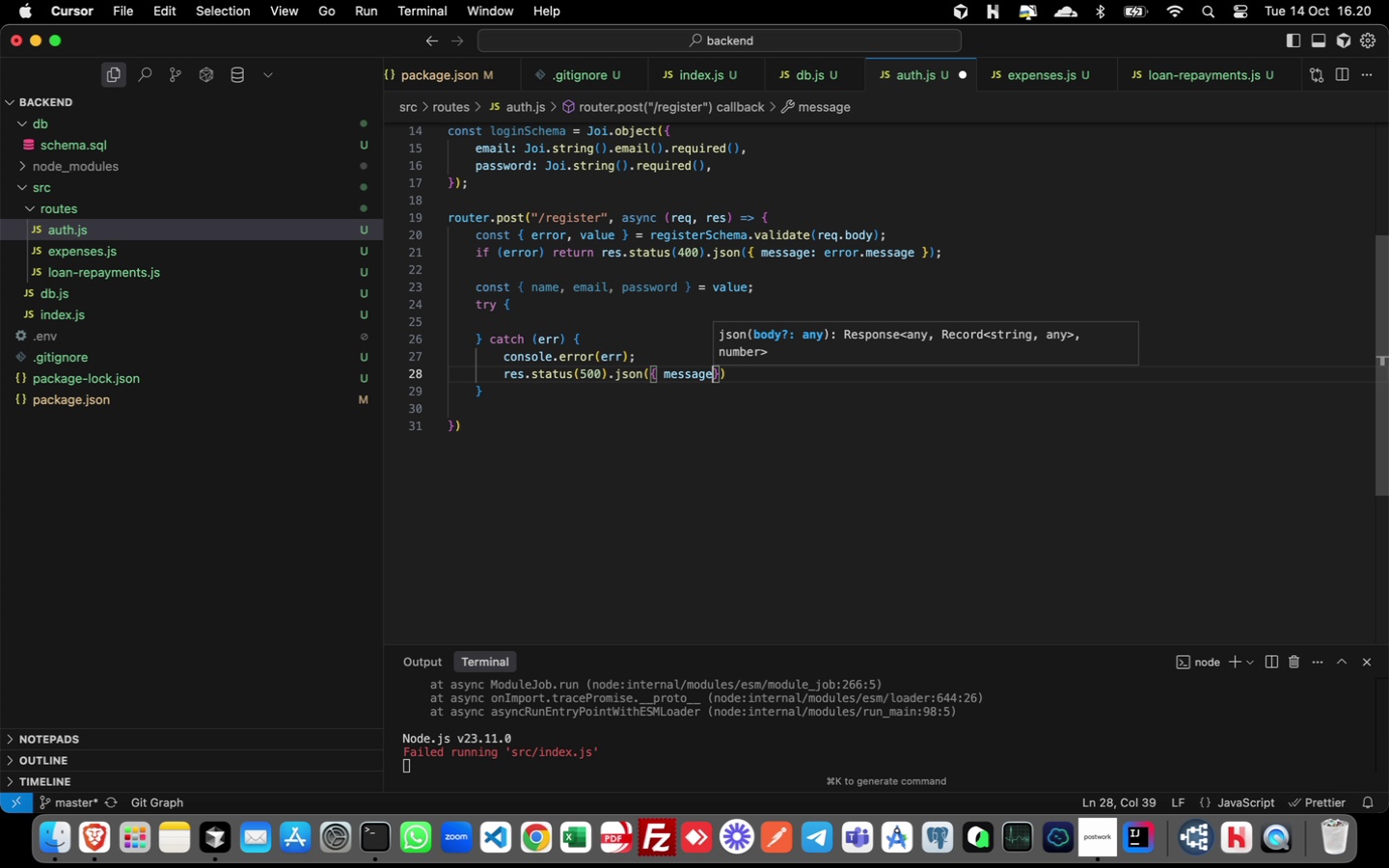 
type(: "Server Error)
 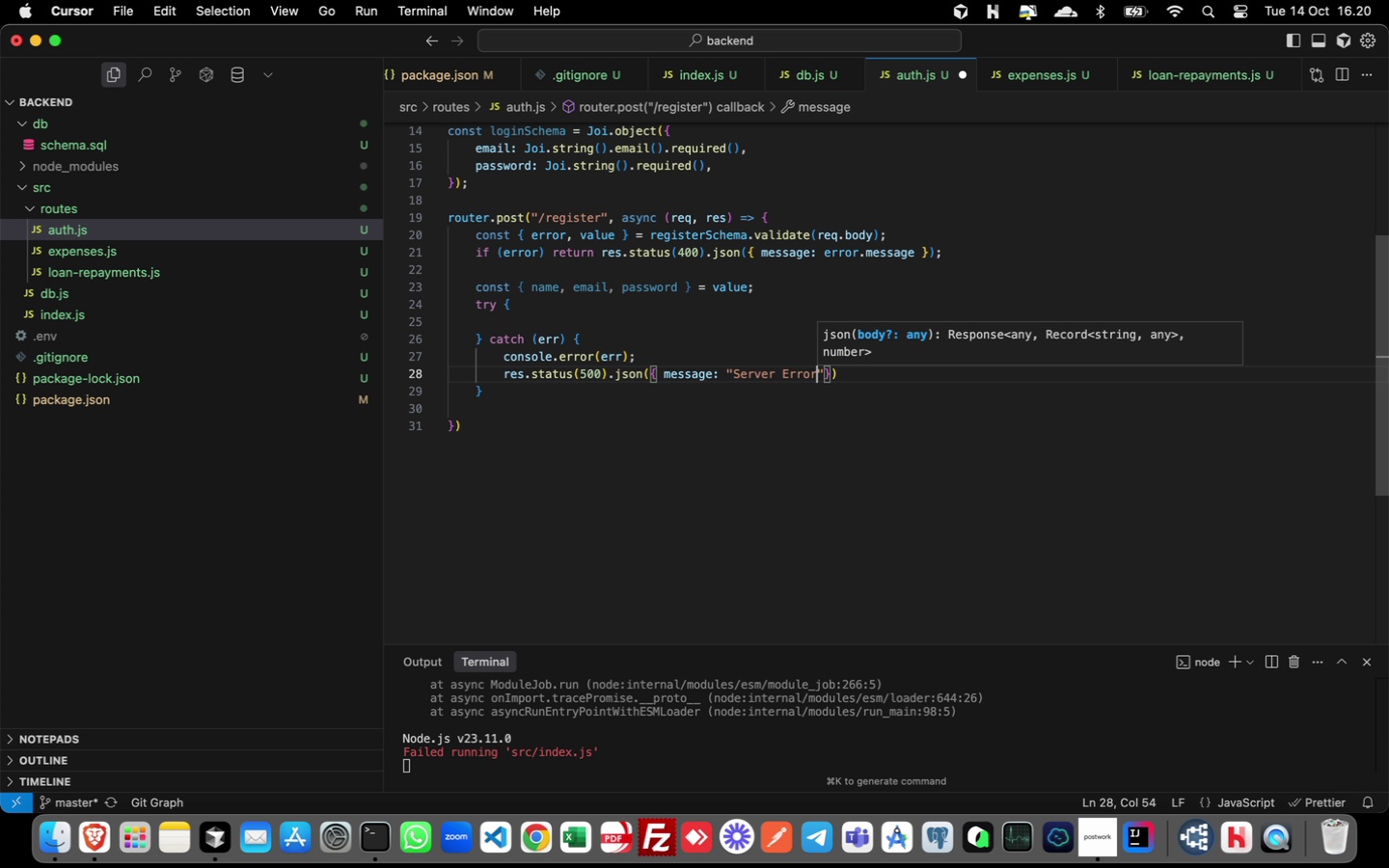 
key(ArrowRight)
 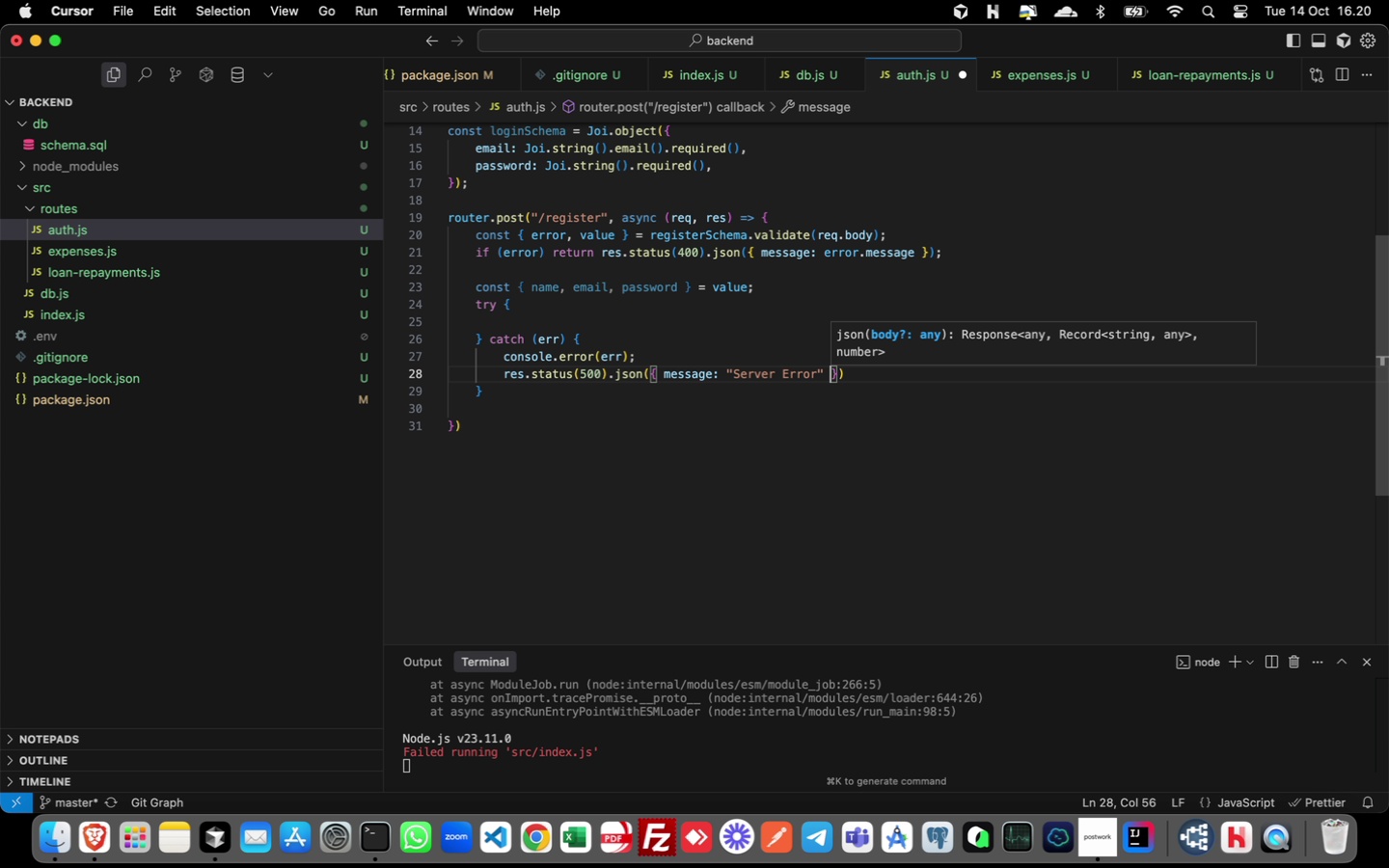 
key(Space)
 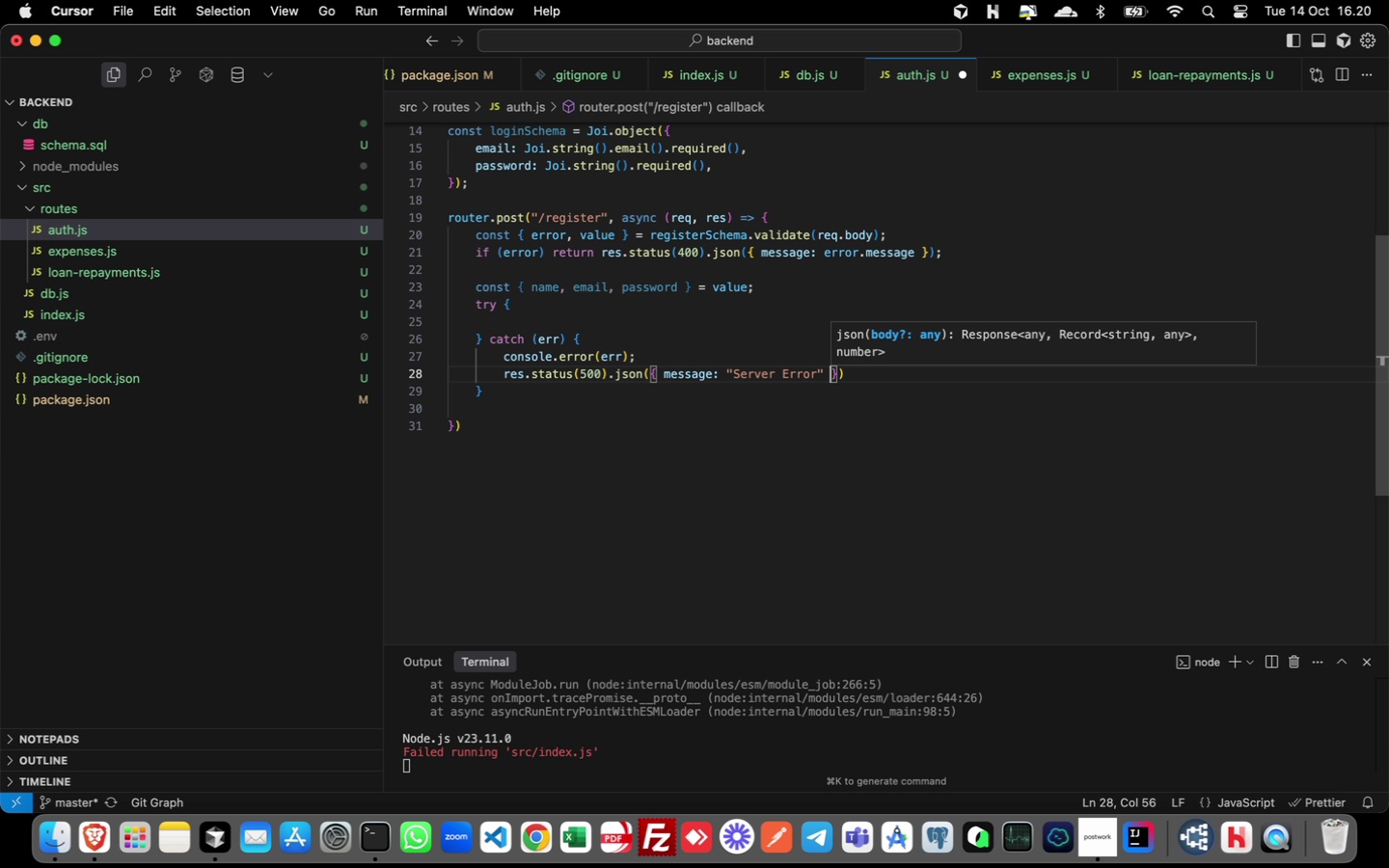 
key(Meta+ArrowRight)
 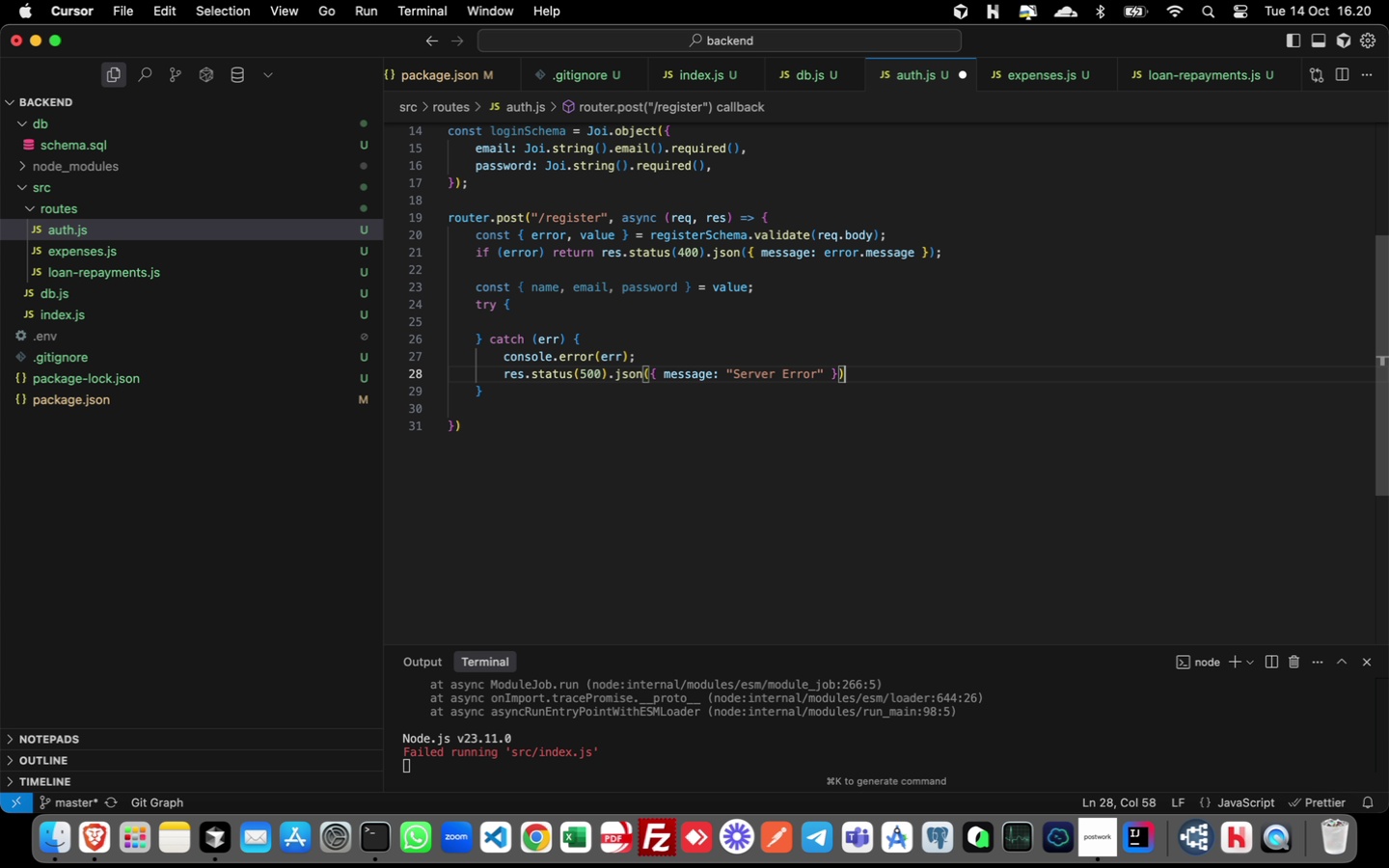 
key(Semicolon)
 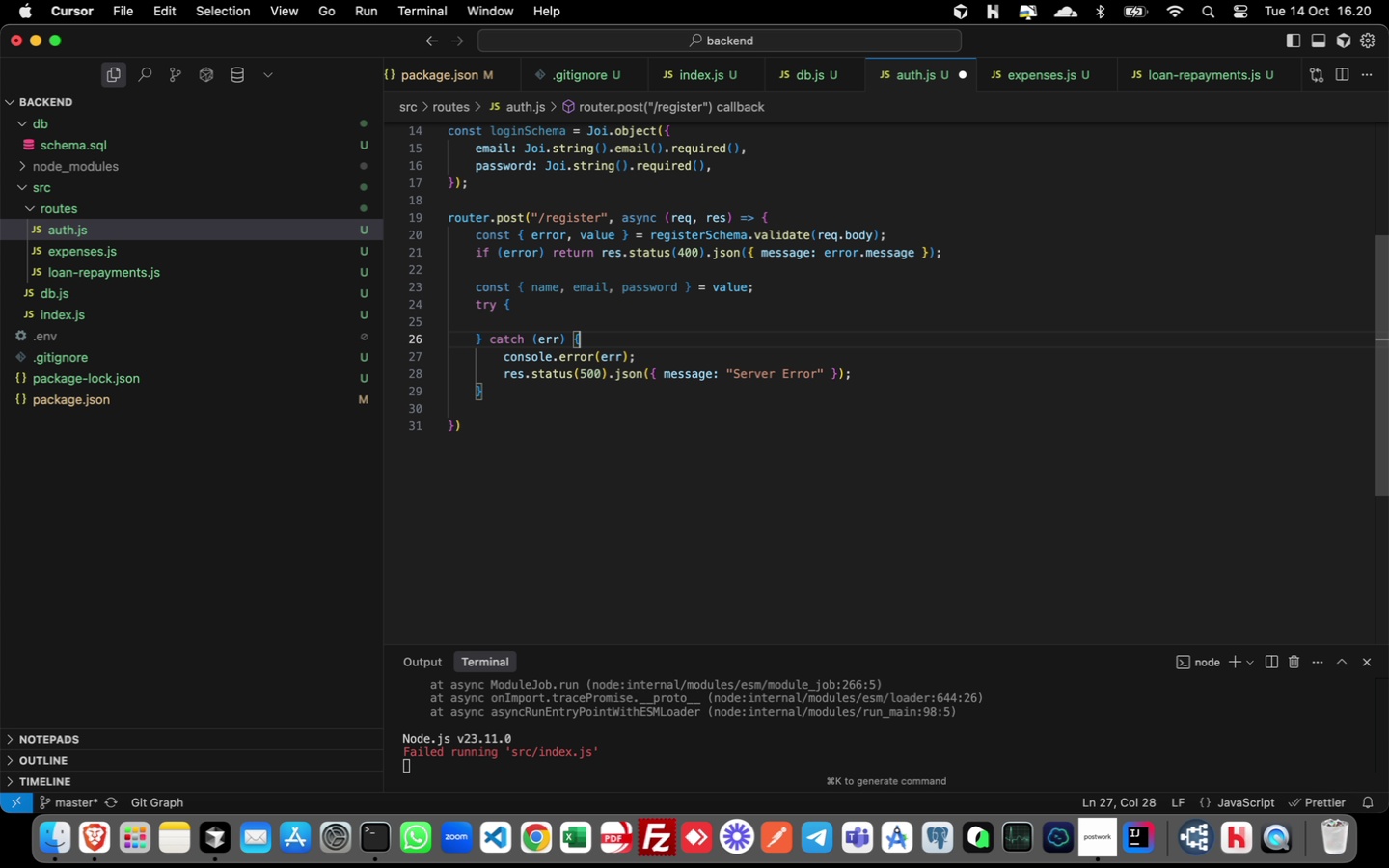 
key(ArrowUp)
 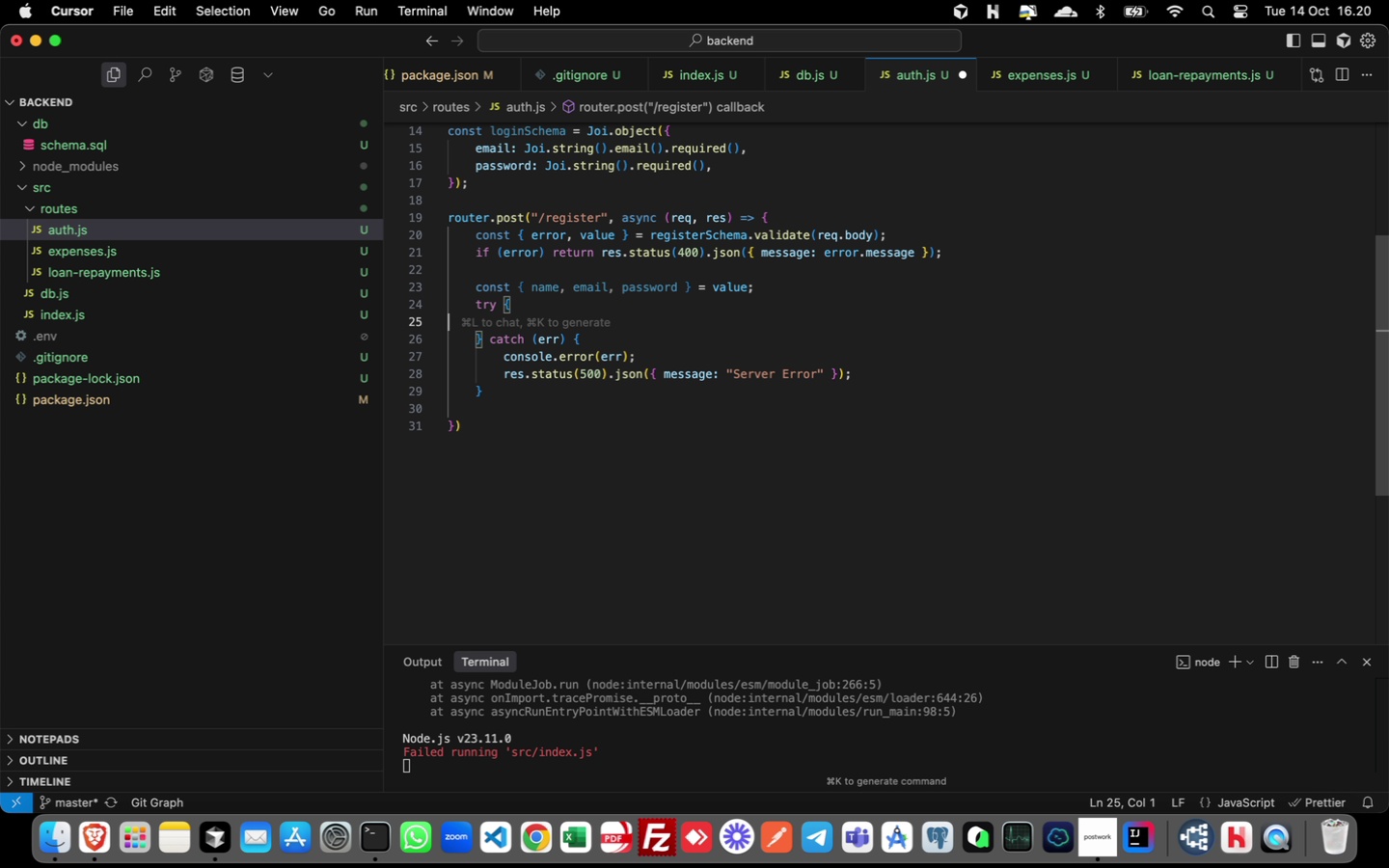 
key(ArrowUp)
 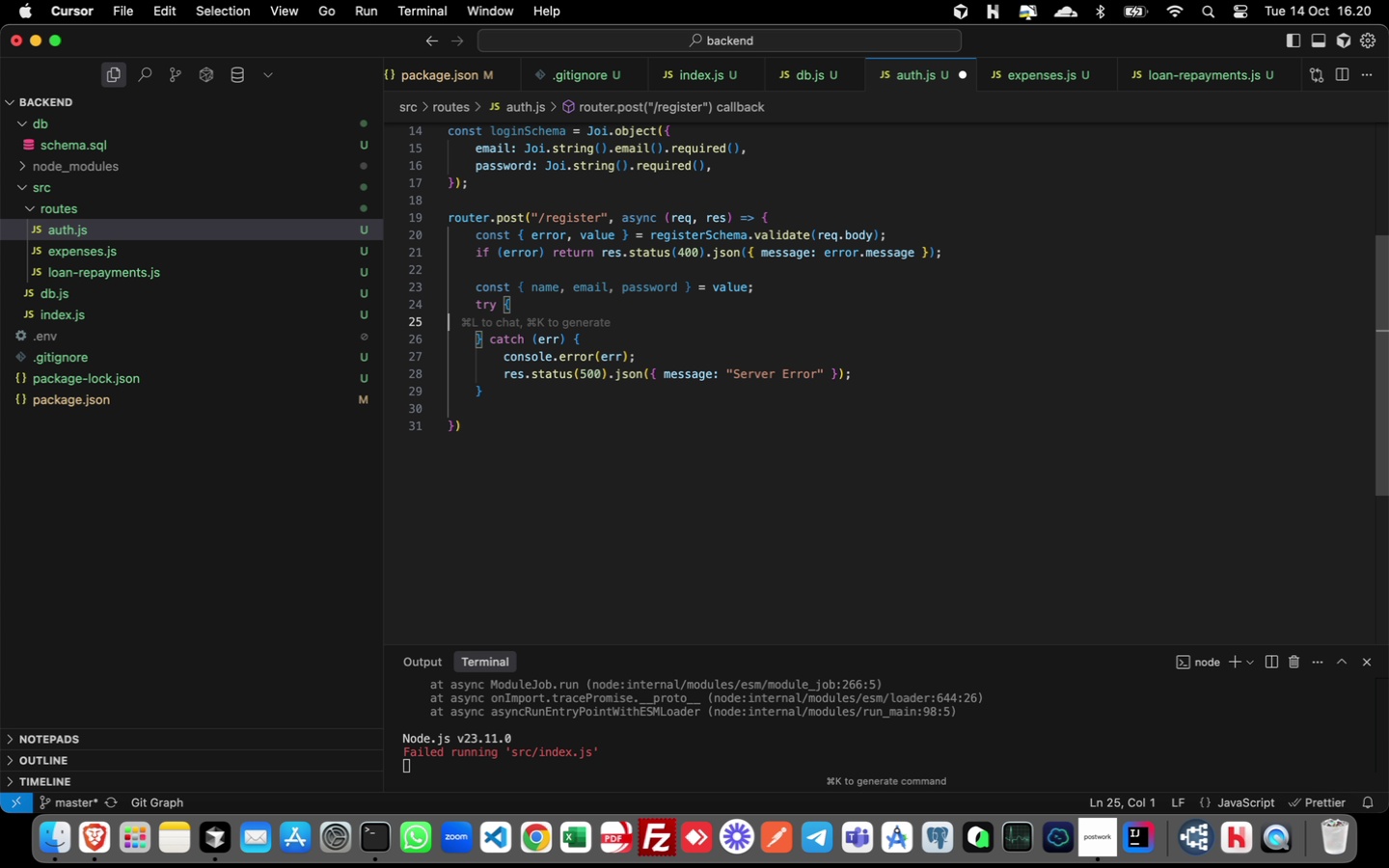 
key(ArrowUp)
 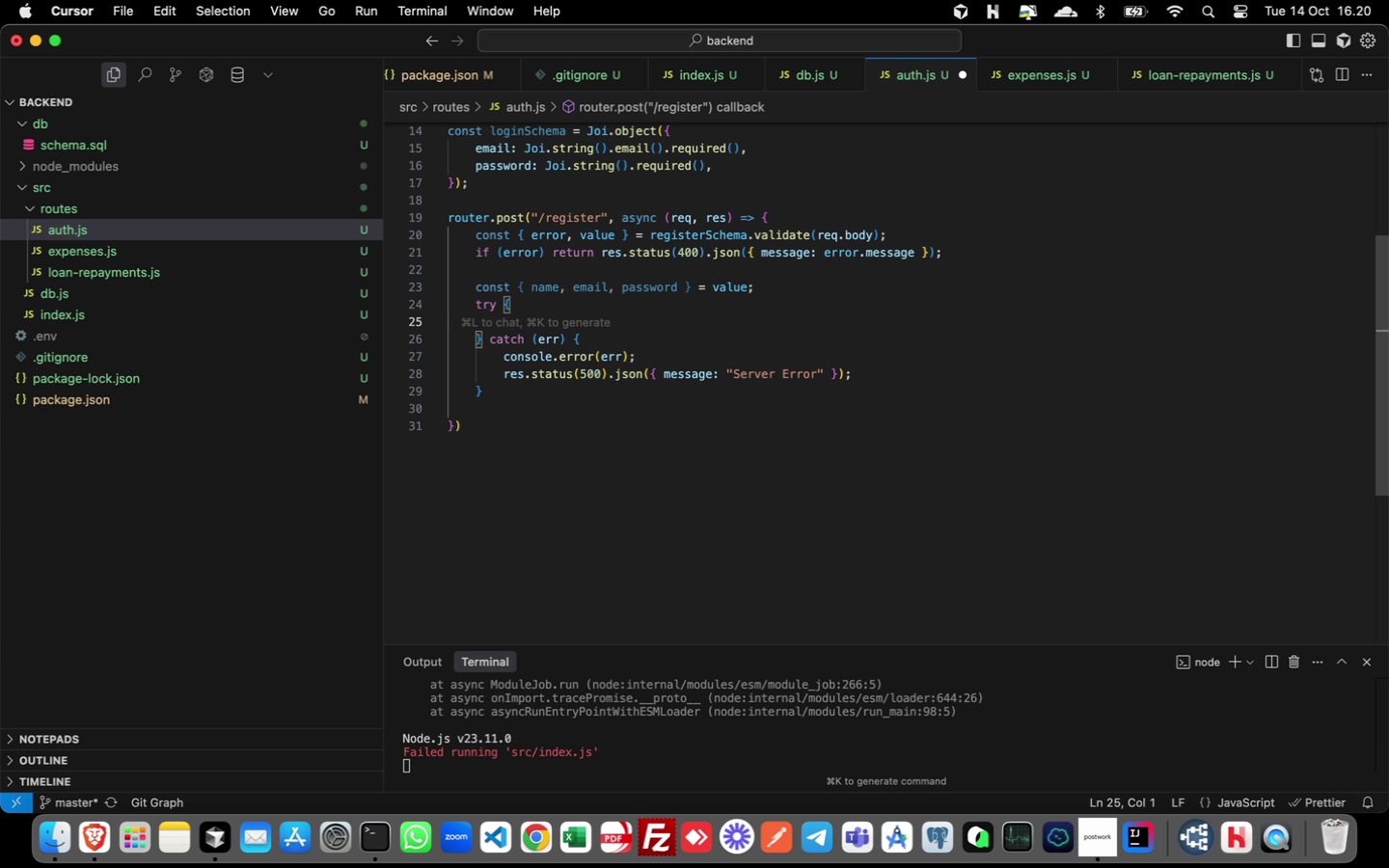 
key(Meta+ArrowLeft)
 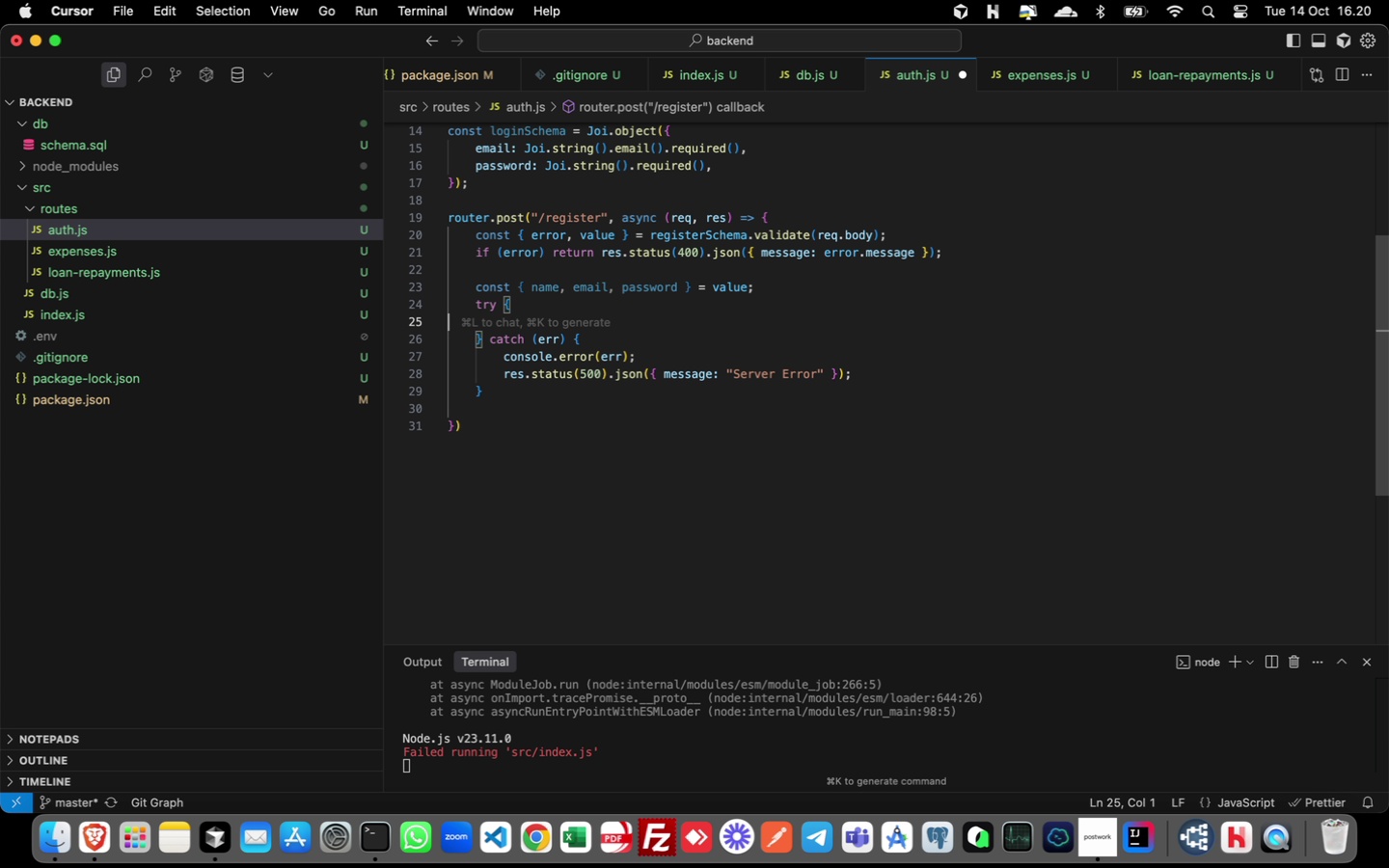 
key(Tab)
 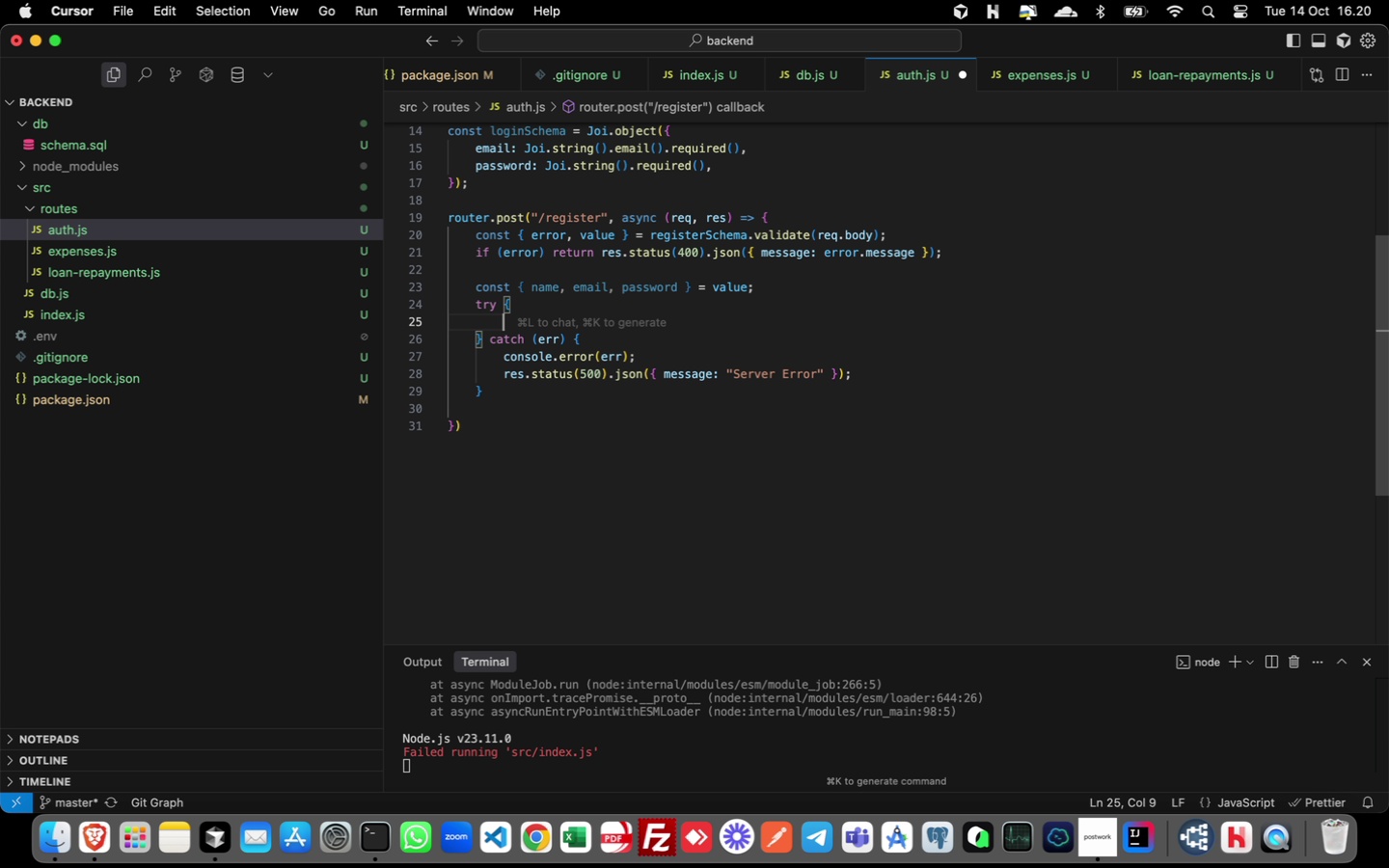 
wait(7.65)
 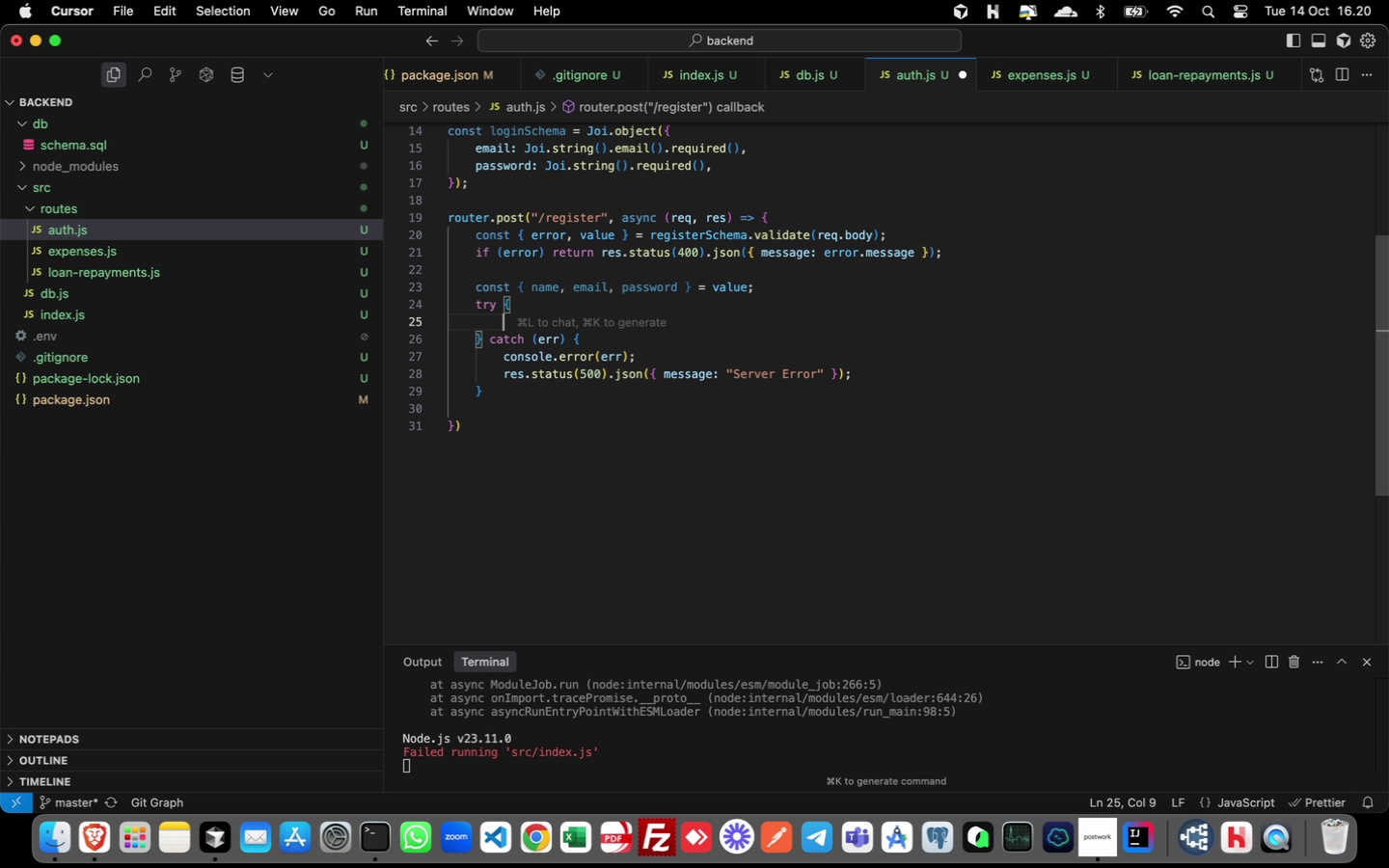 
type(const [exist)
 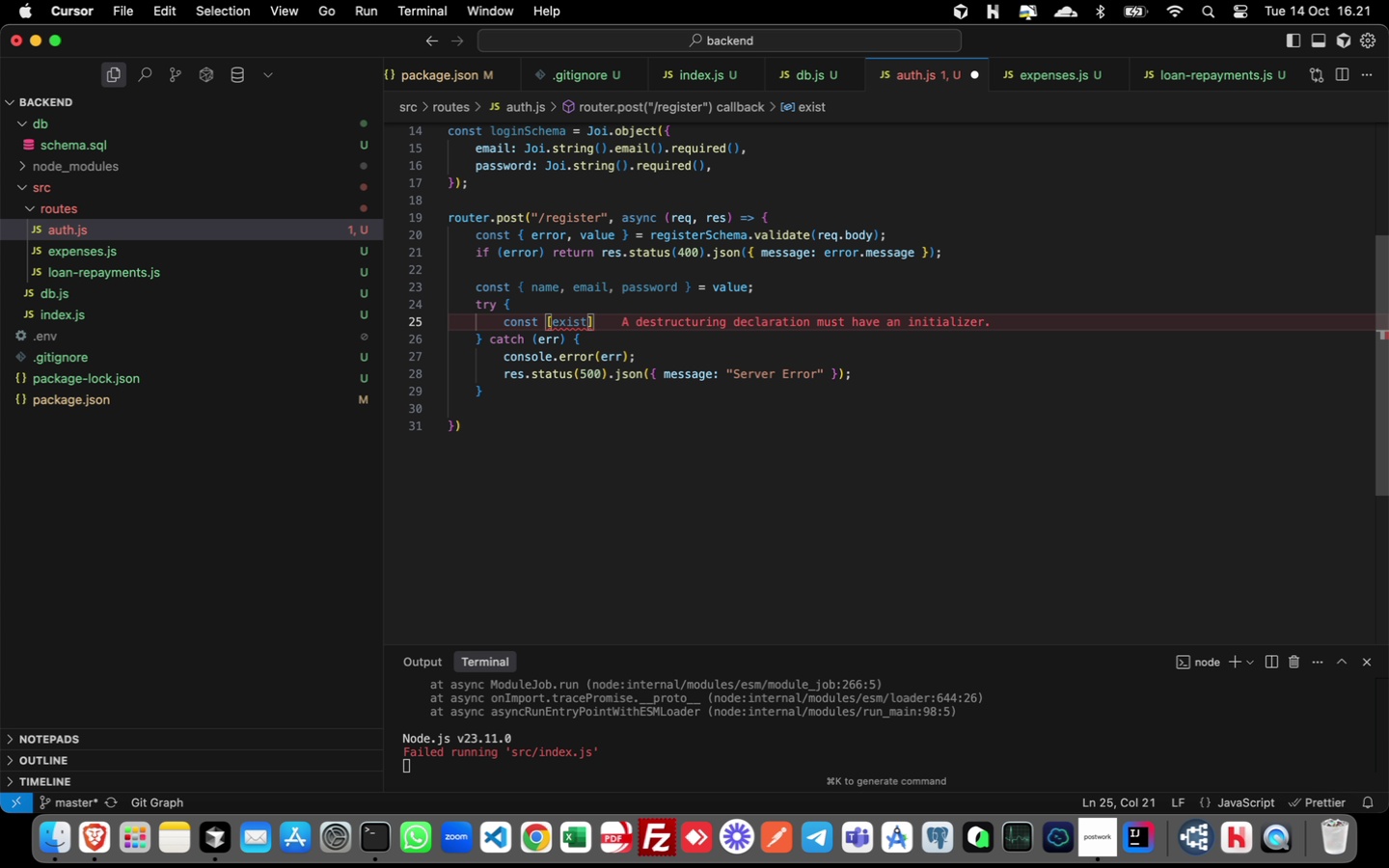 
wait(8.14)
 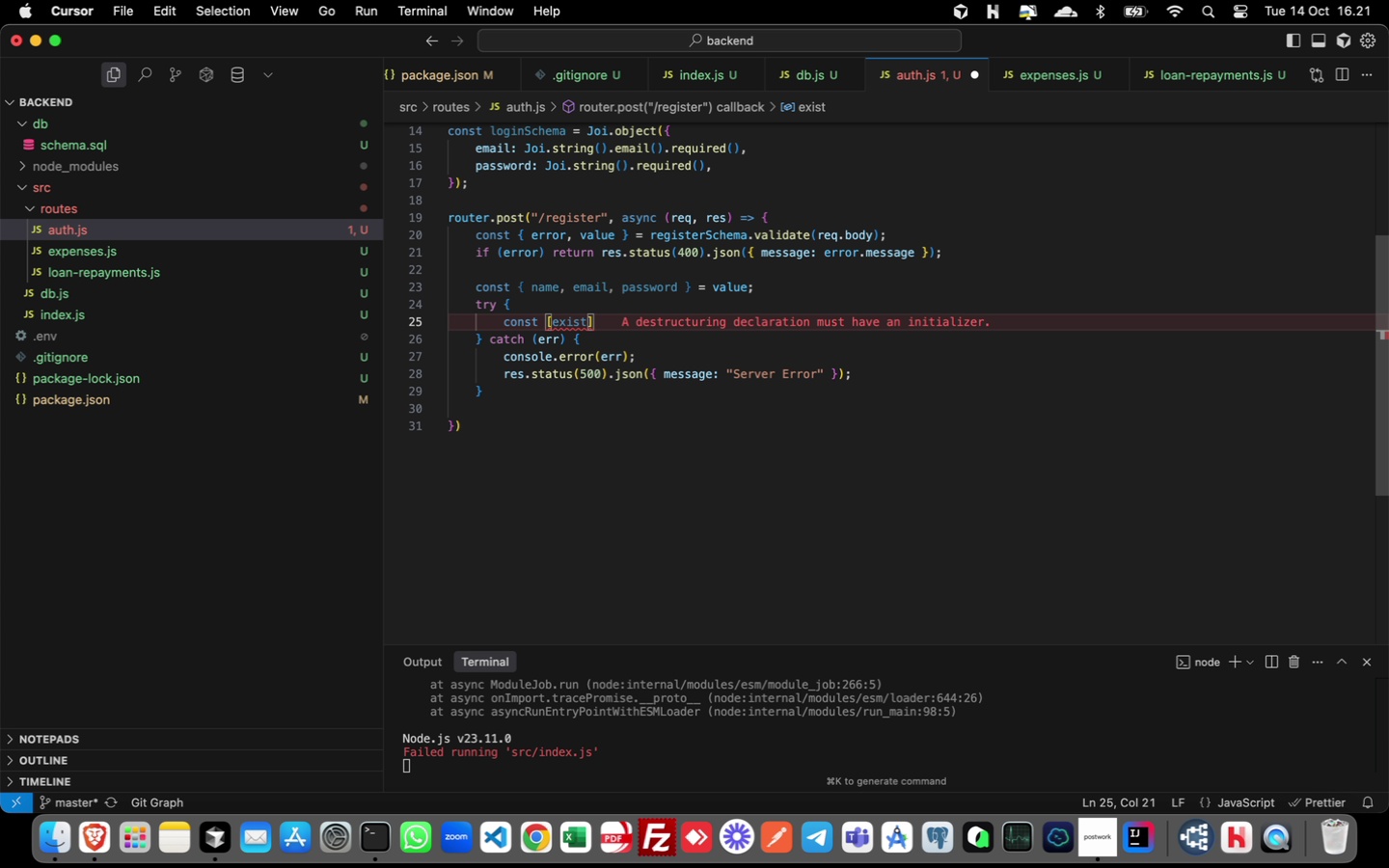 
type(ing)
 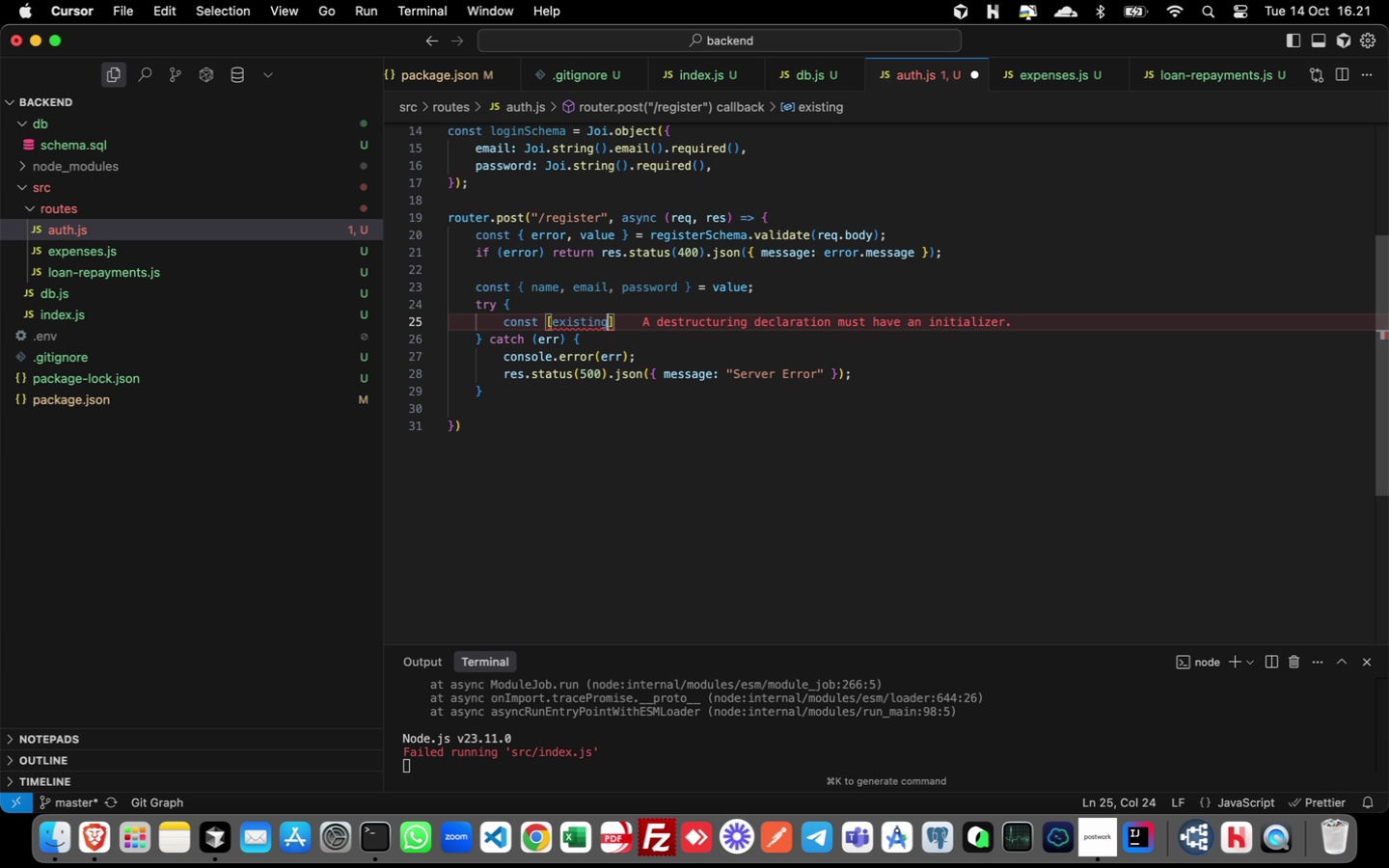 
key(ArrowRight)
 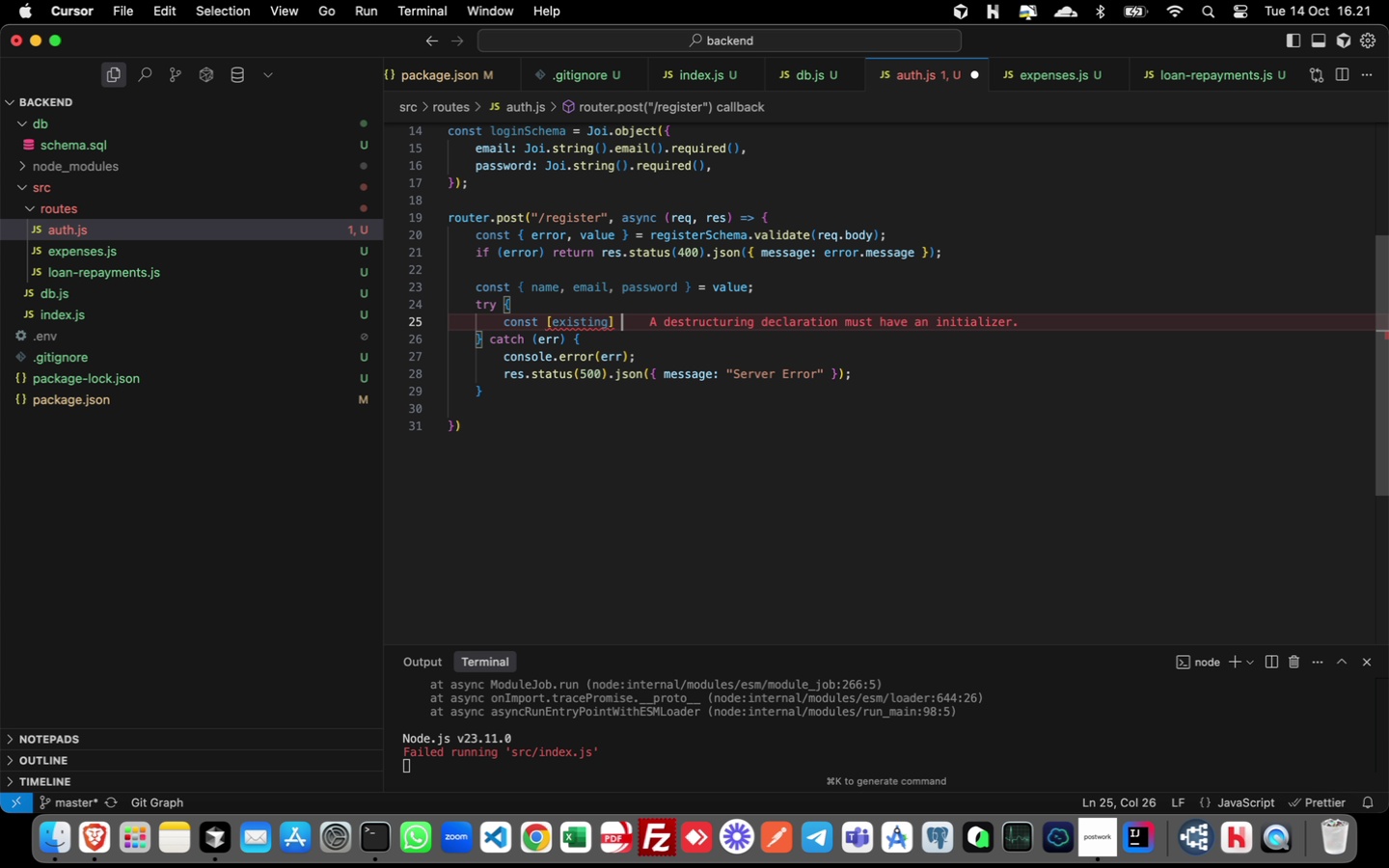 
type( = await ool.query()
 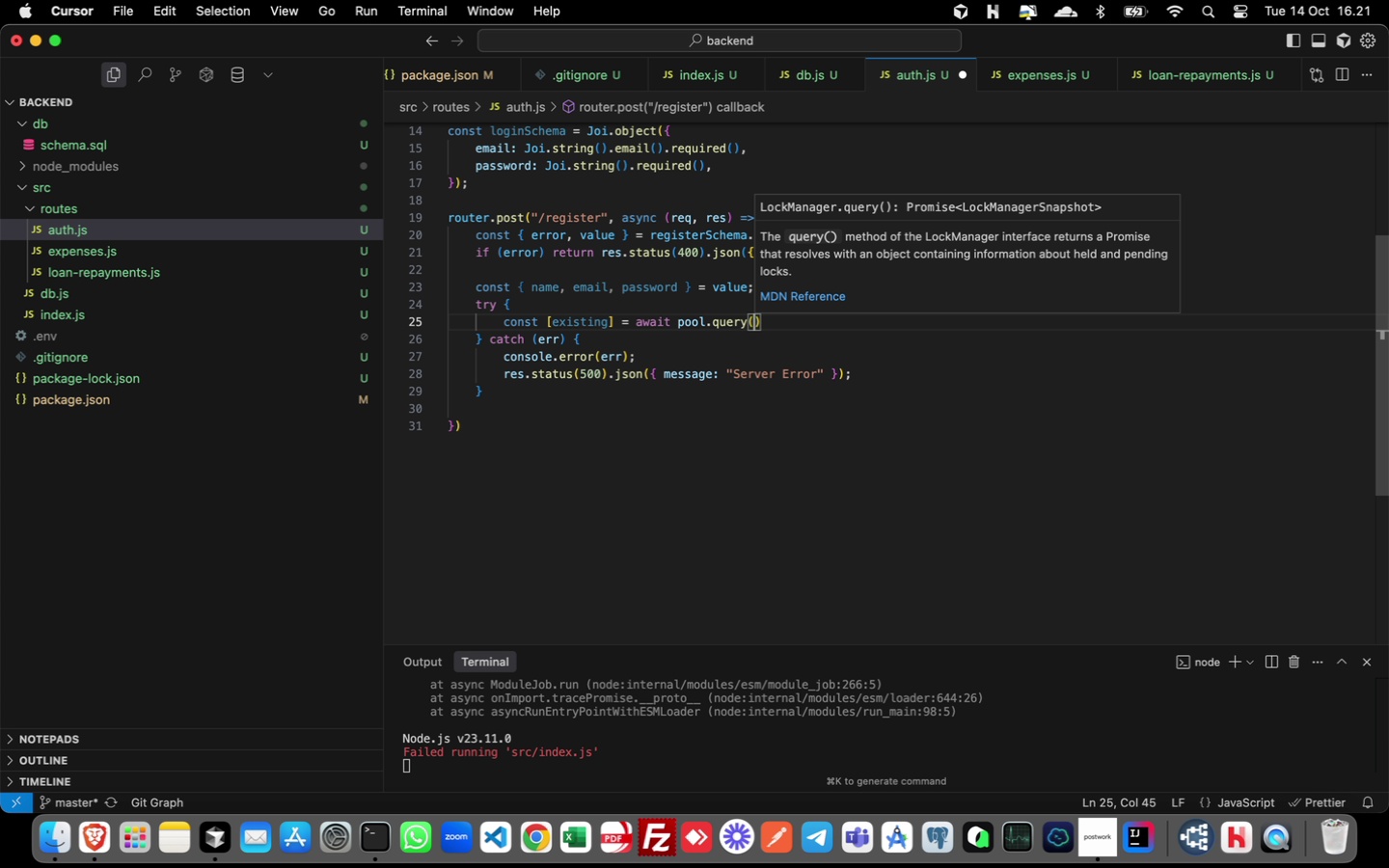 
hold_key(key=P, duration=0.31)
 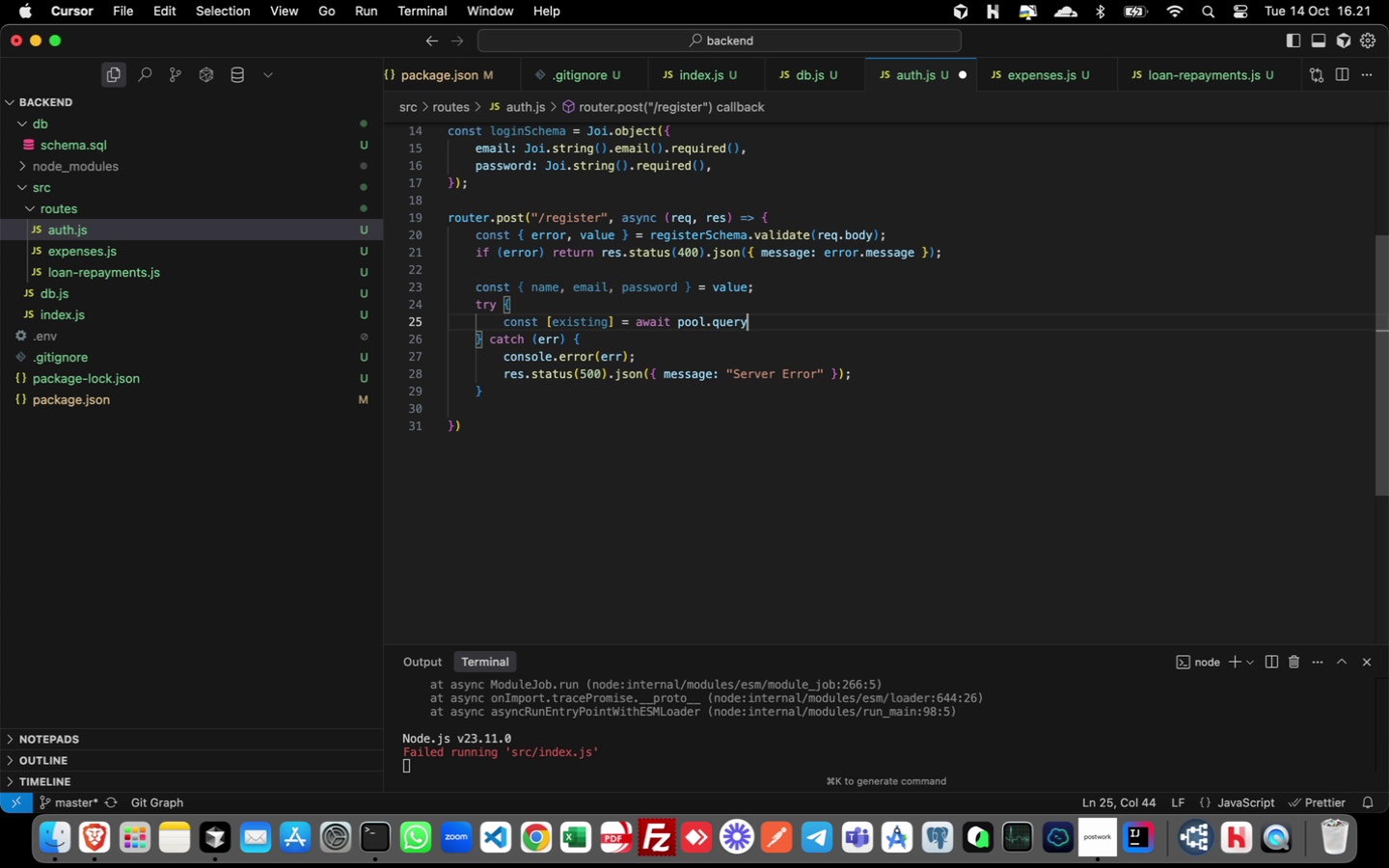 
key(Enter)
 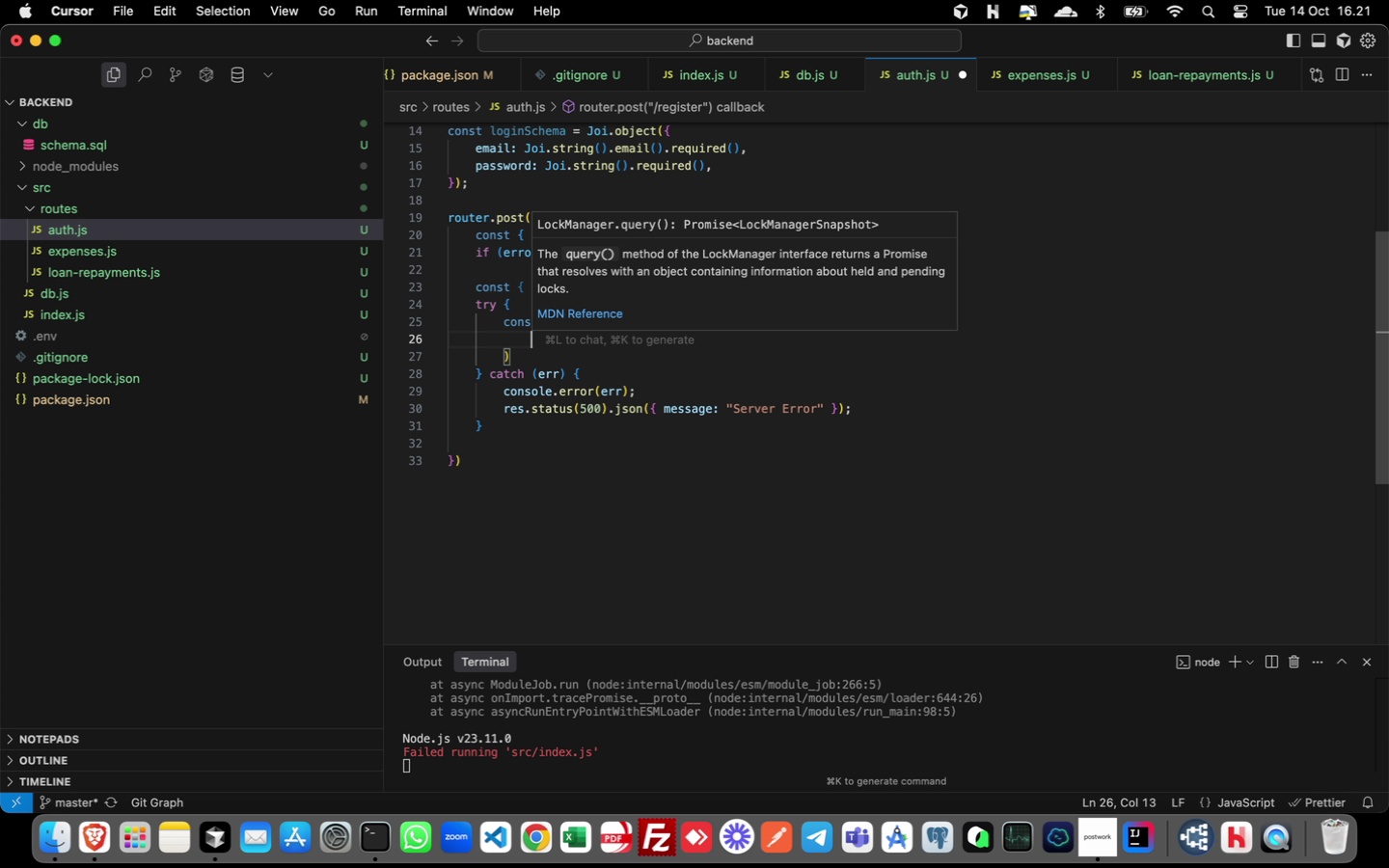 
type("SELECT id from)
key(Backspace)
key(Backspace)
key(Backspace)
key(Backspace)
type(FROM users where e)
key(Backspace)
key(Backspace)
key(Backspace)
key(Backspace)
key(Backspace)
key(Backspace)
key(Backspace)
type(WHERE enm)
key(Backspace)
type(m)
key(Backspace)
key(Backspace)
type(mail = ?)
 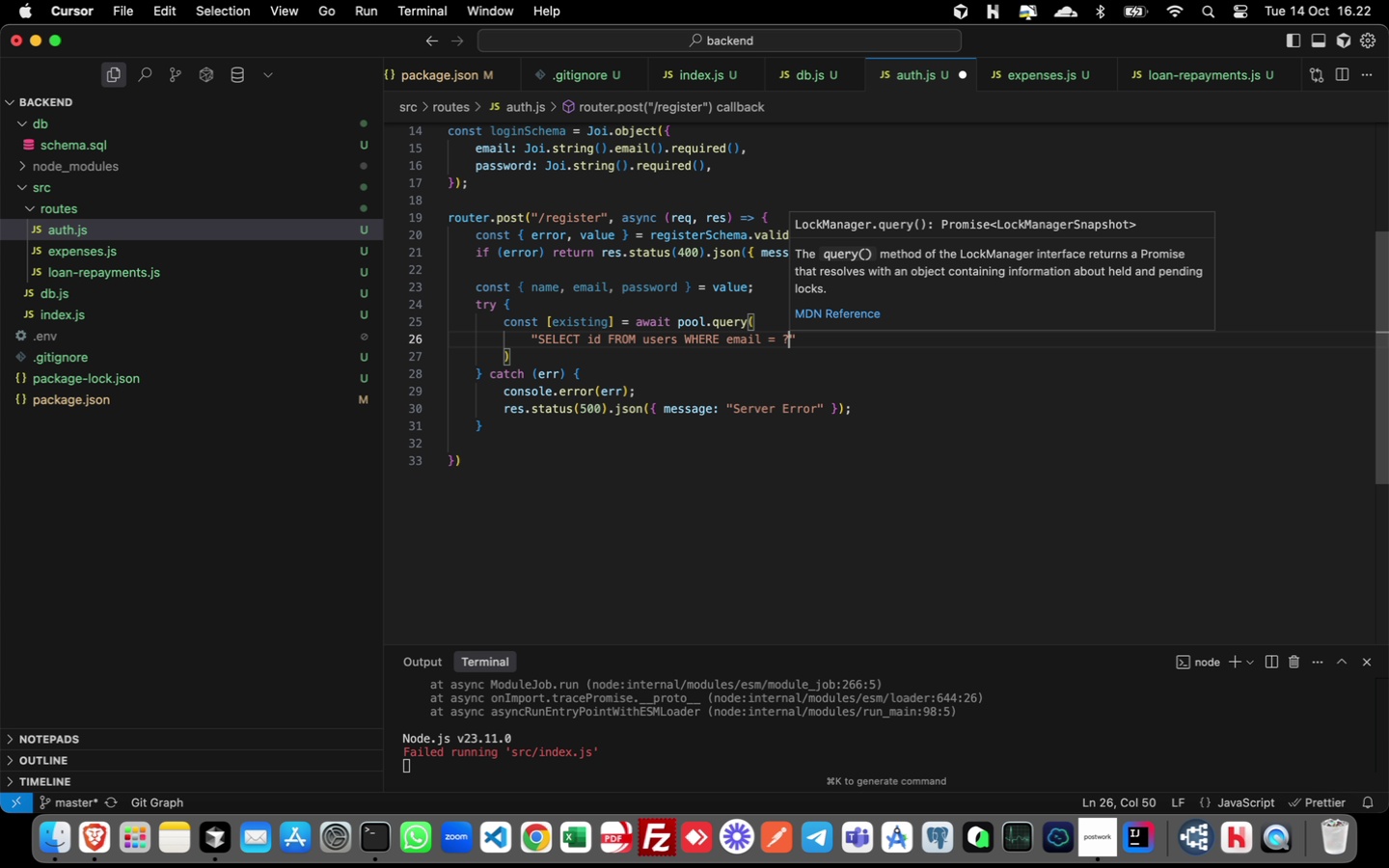 
wait(9.55)
 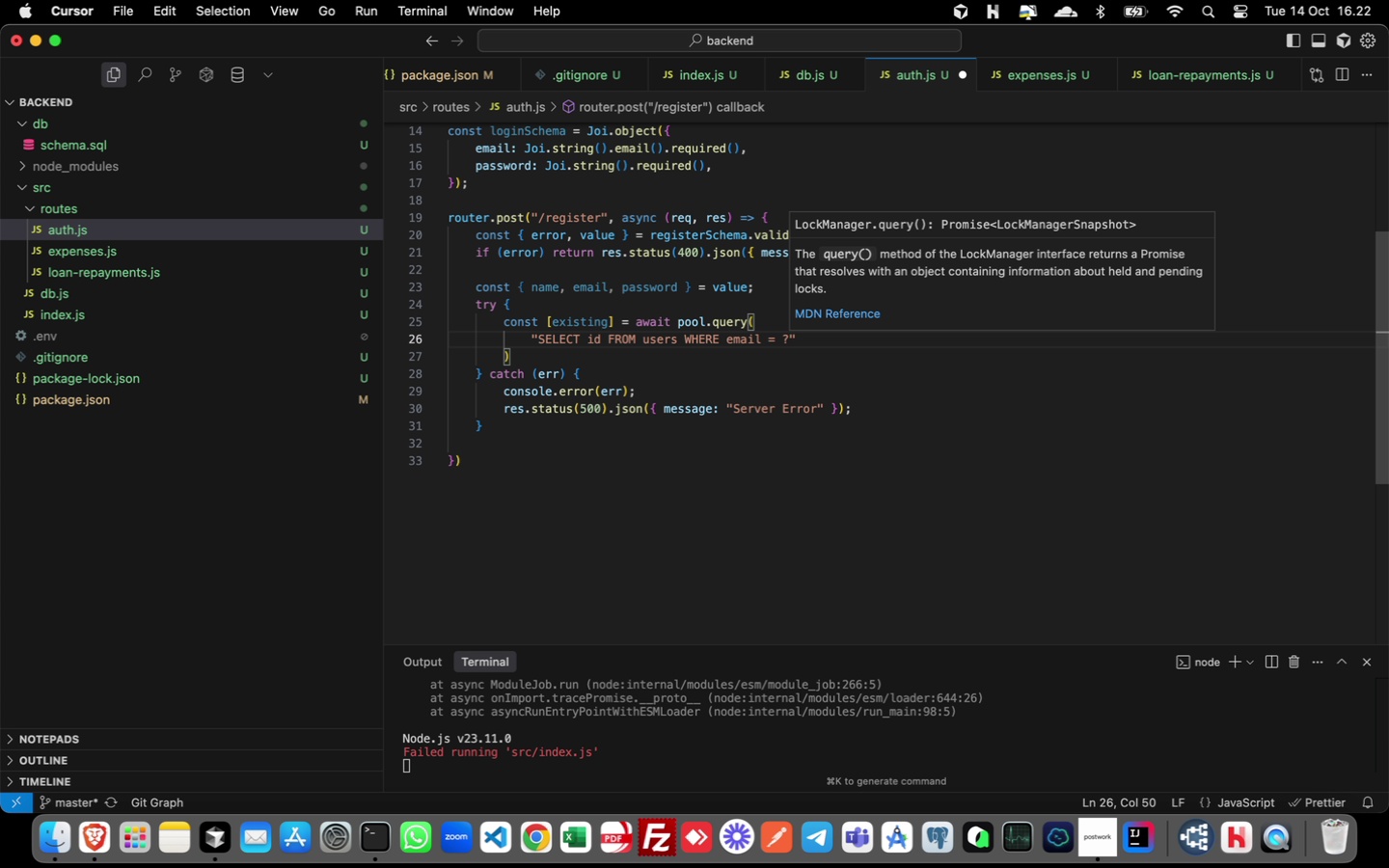 
key(ArrowRight)
 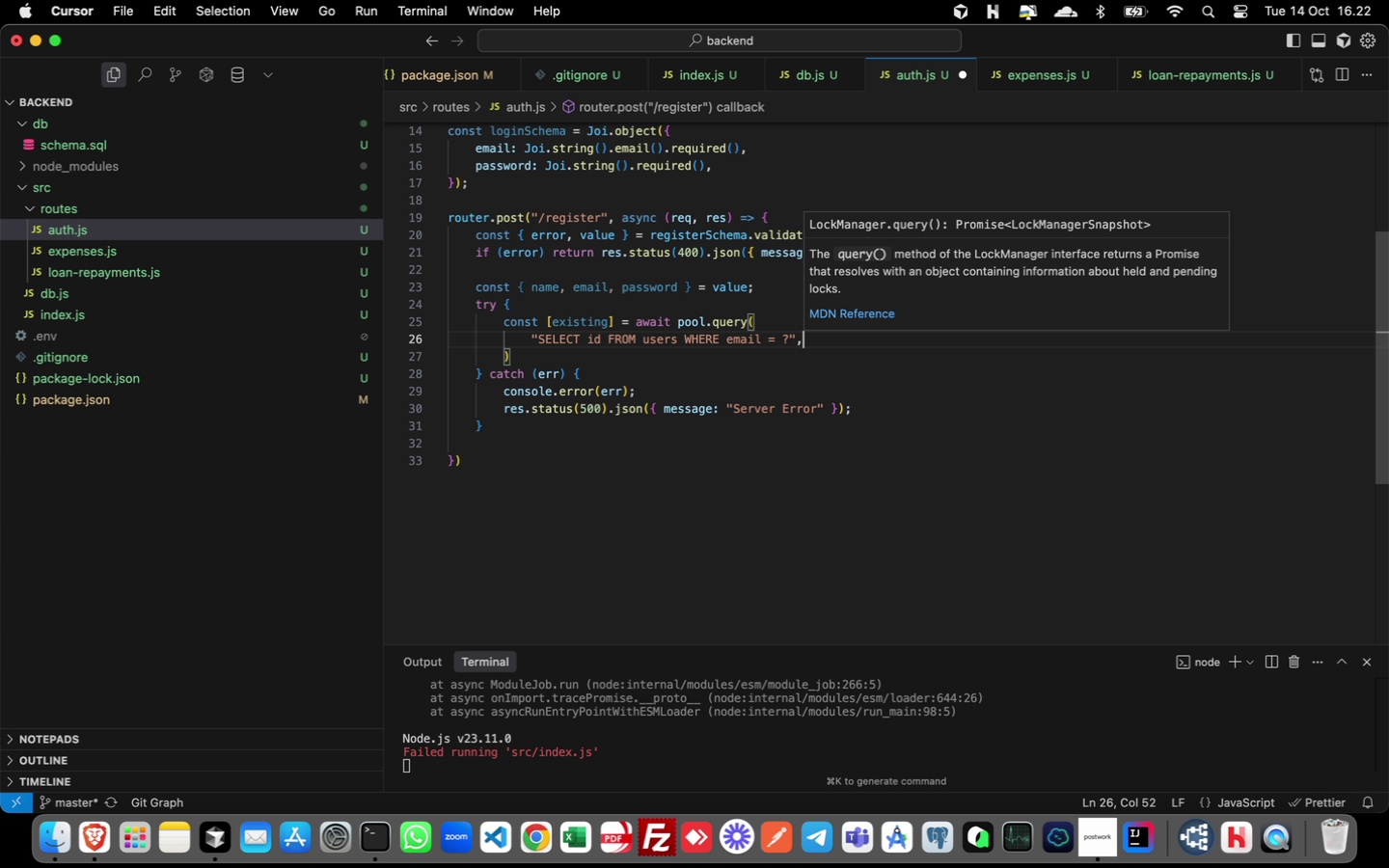 
key(Comma)
 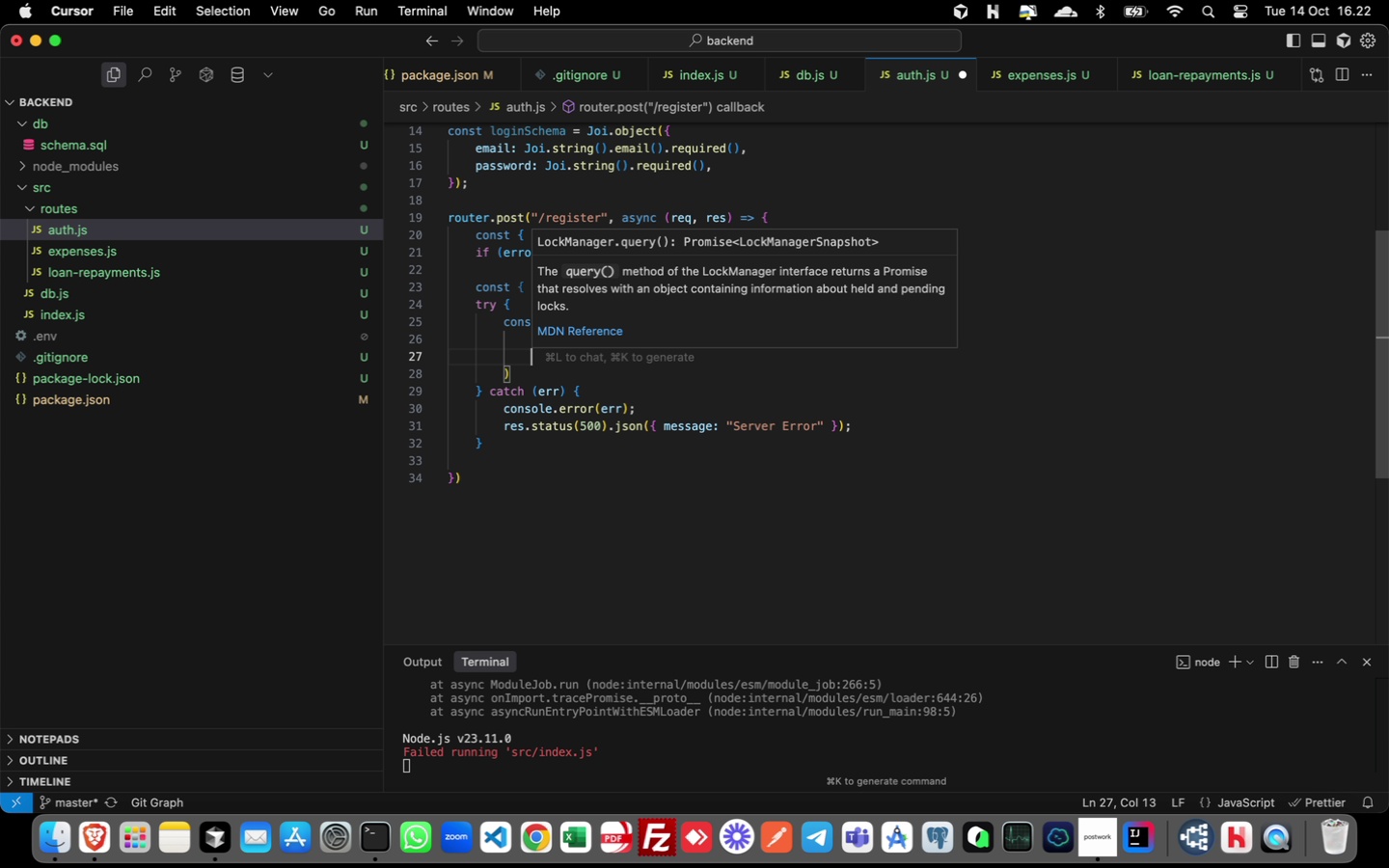 
key(Enter)
 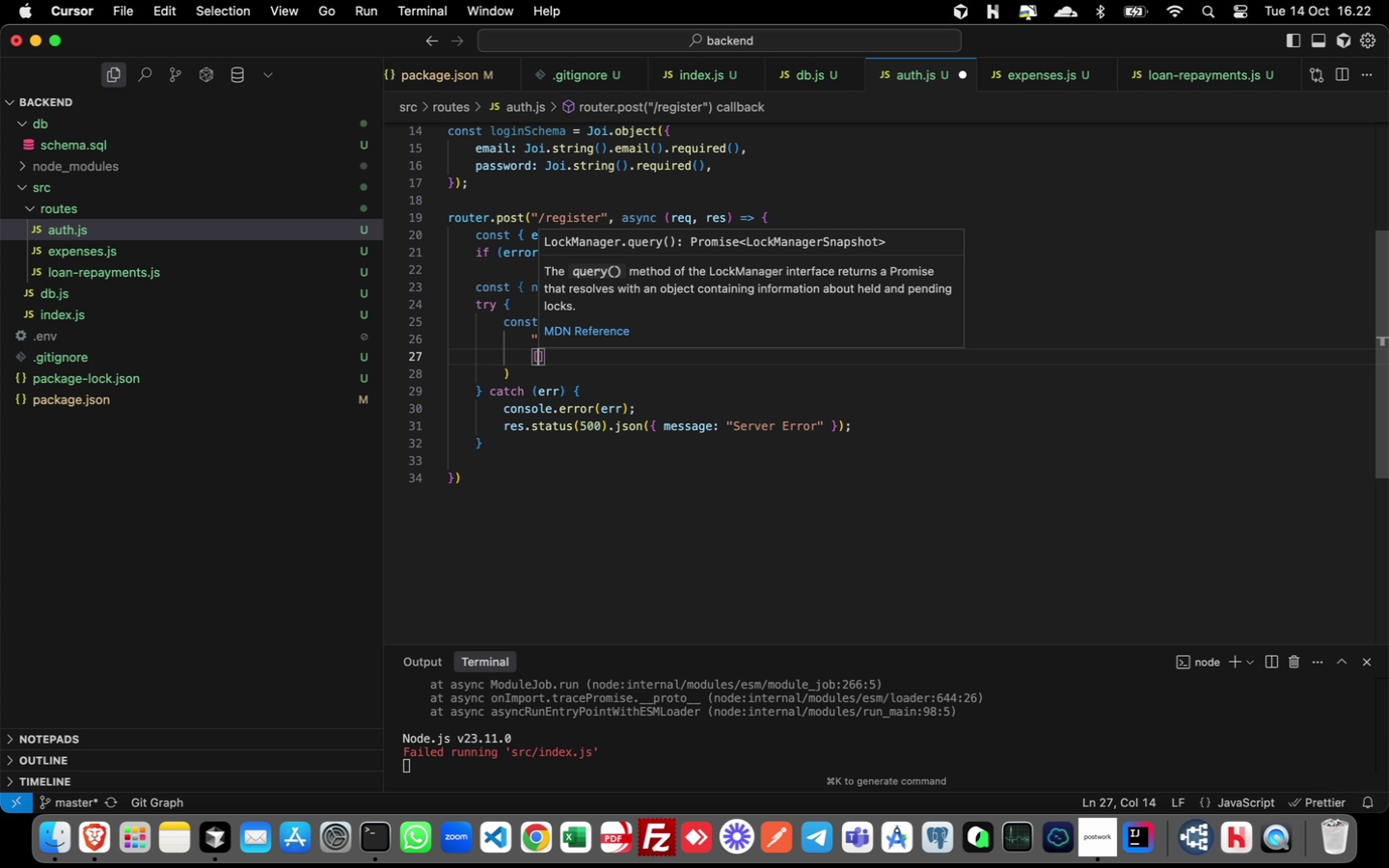 
type([mail)
 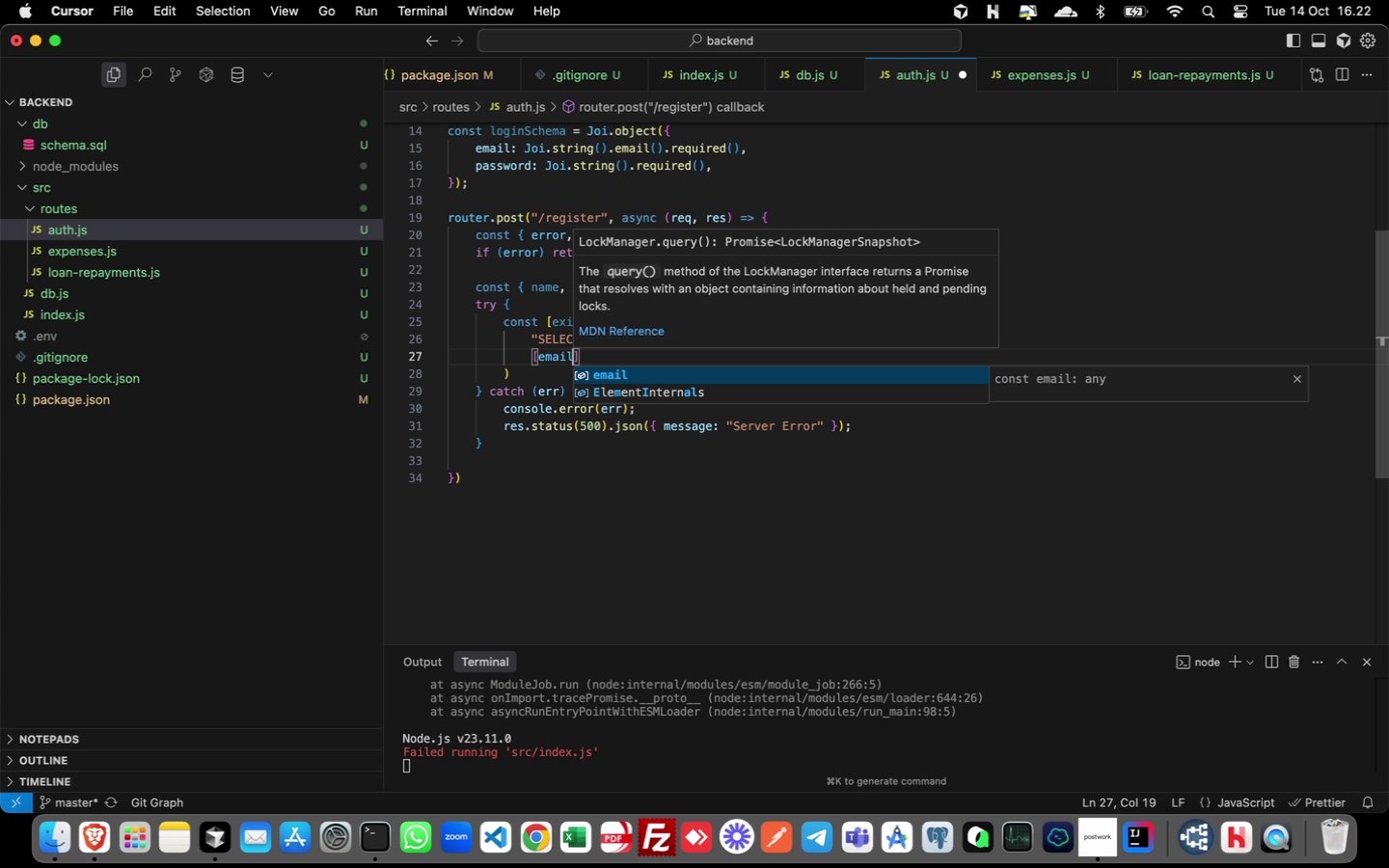 
hold_key(key=E, duration=0.34)
 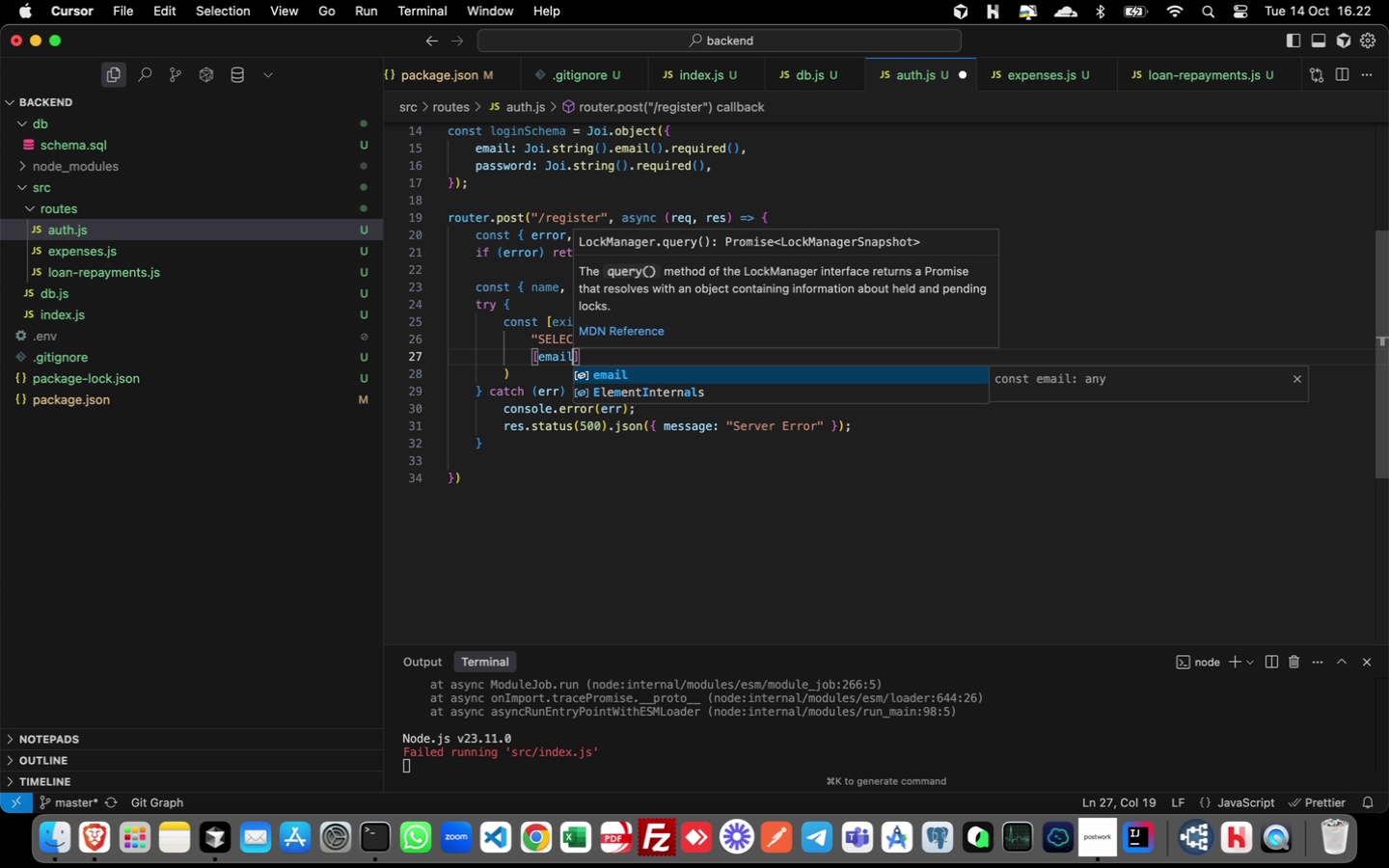 
key(ArrowRight)
 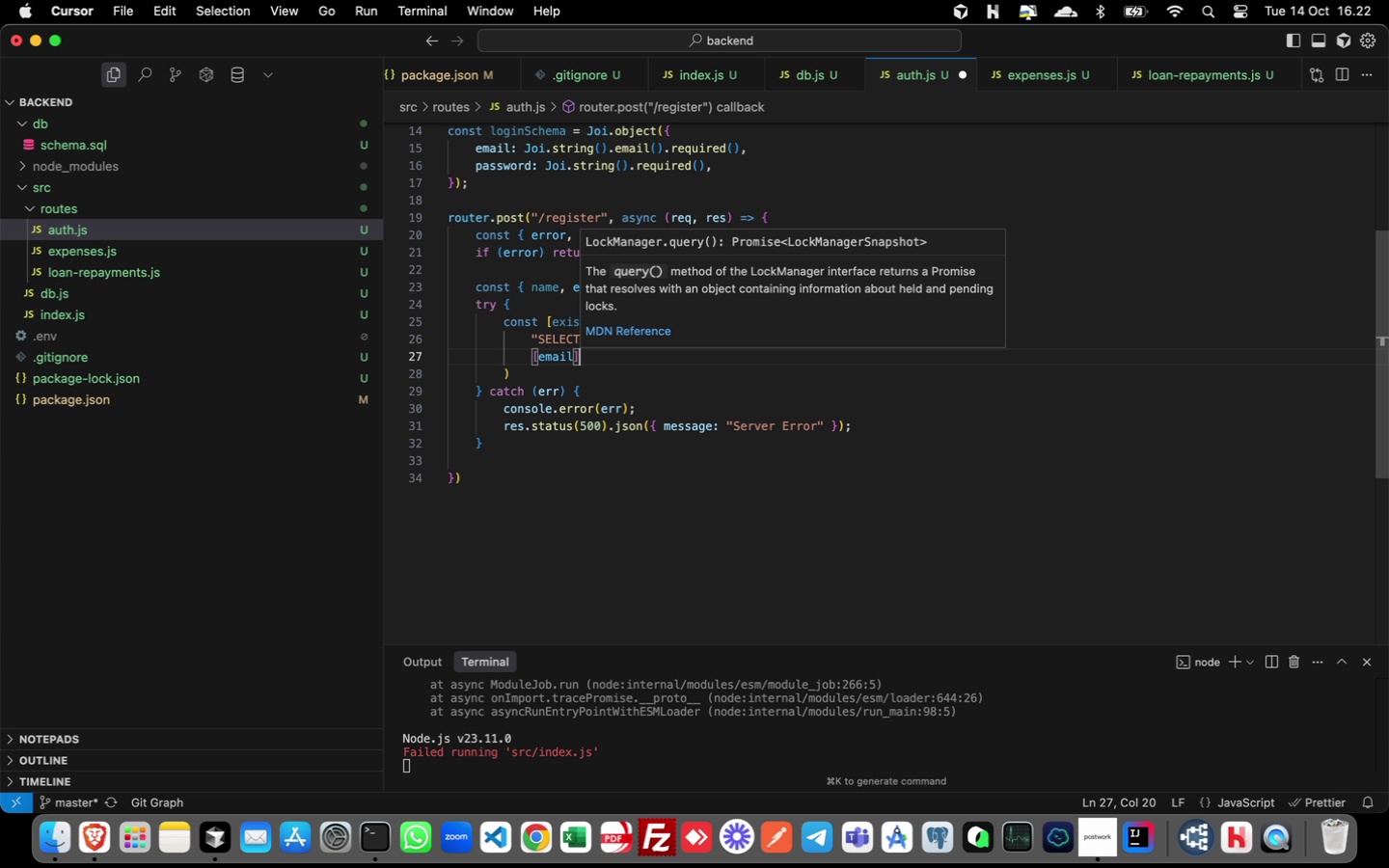 
wait(5.23)
 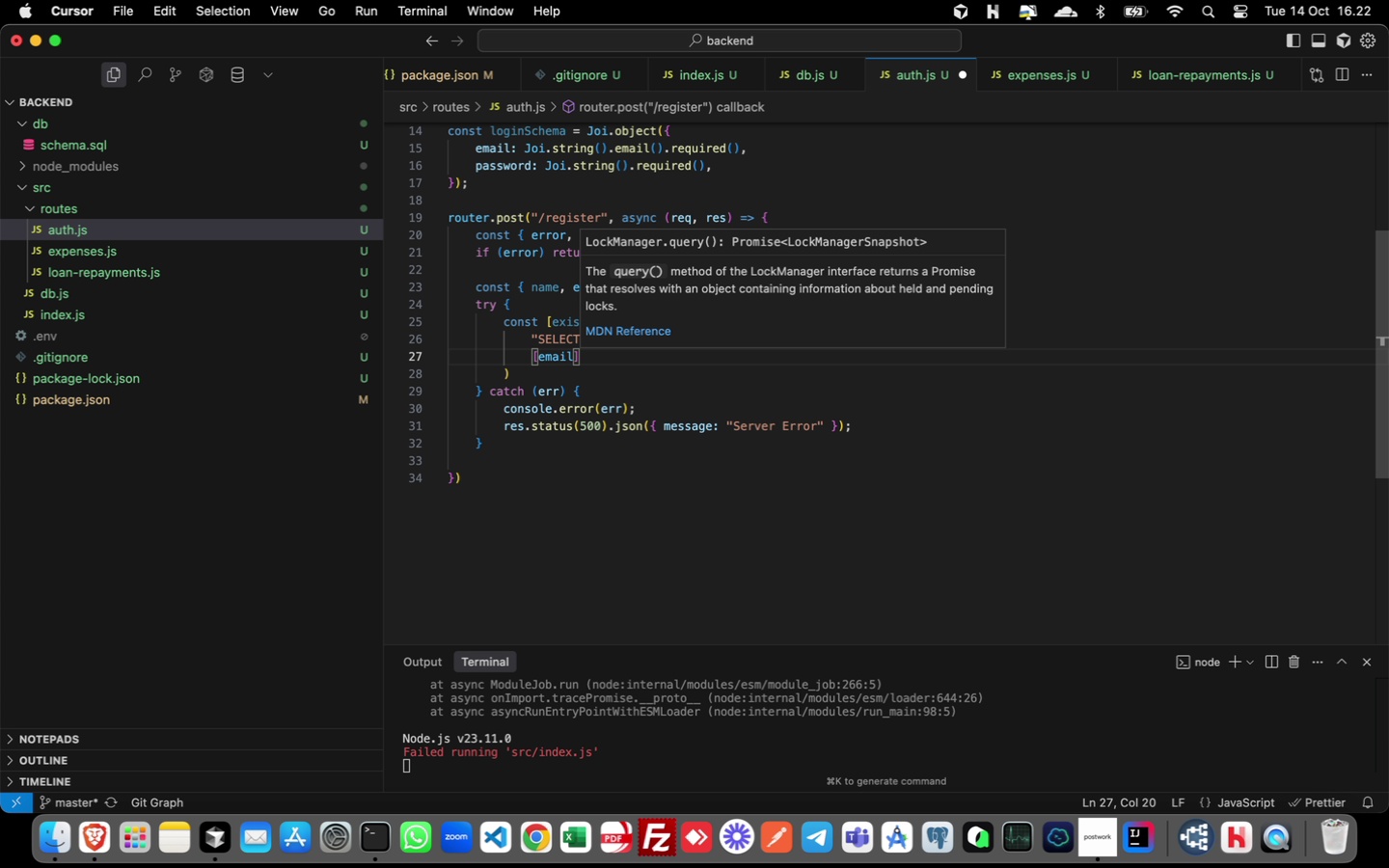 
key(ArrowDown)
 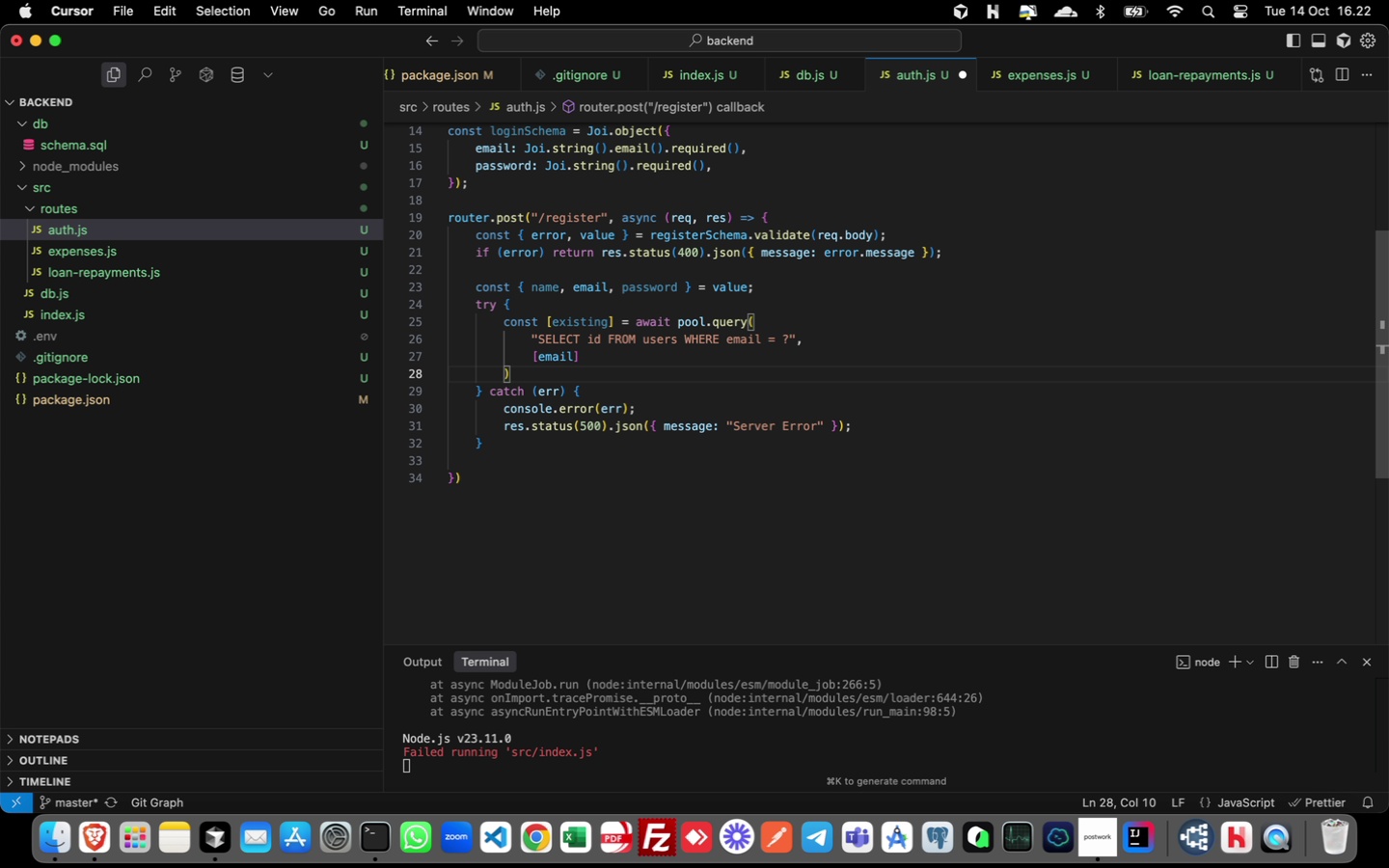 
key(Semicolon)
 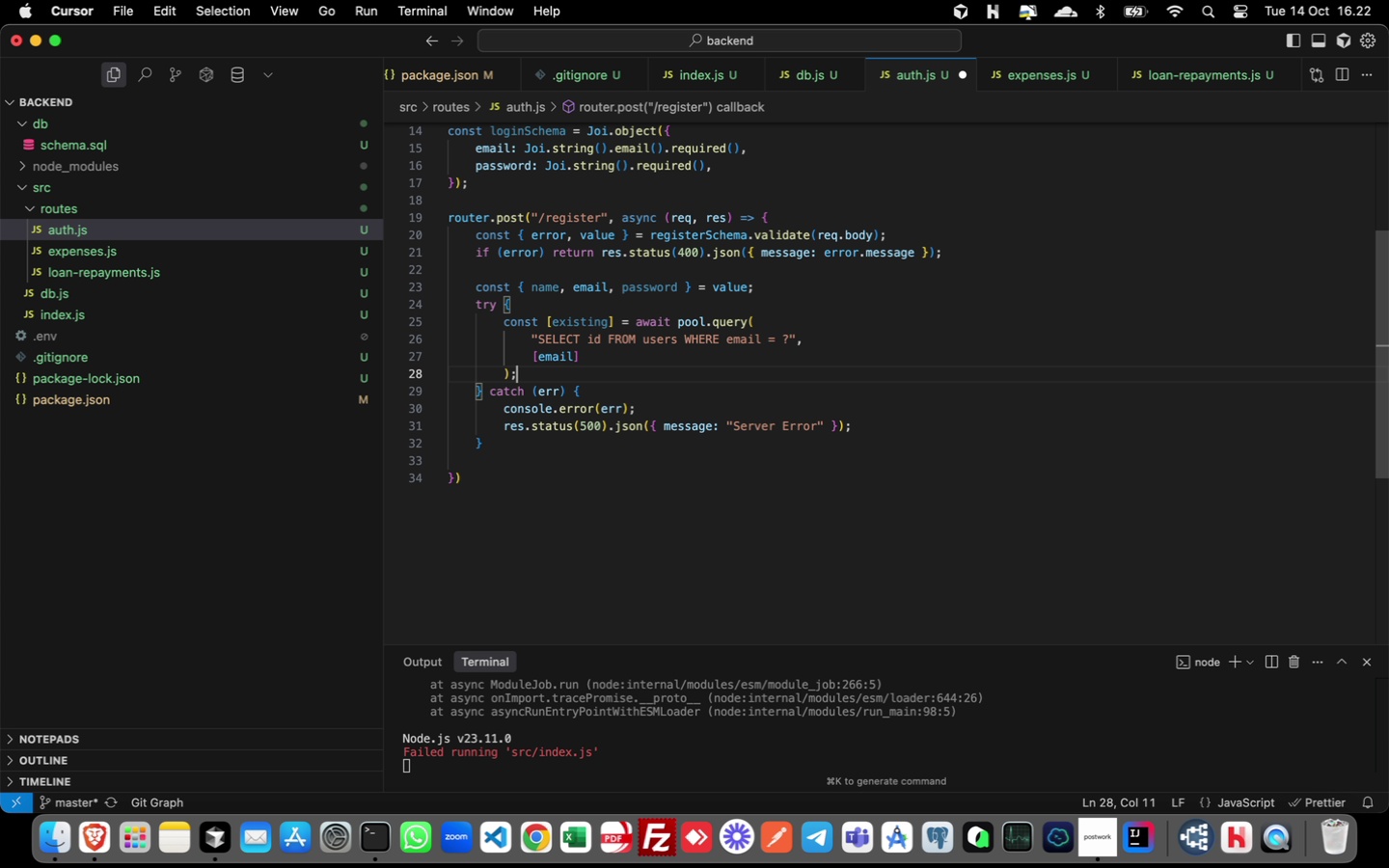 
key(Enter)
 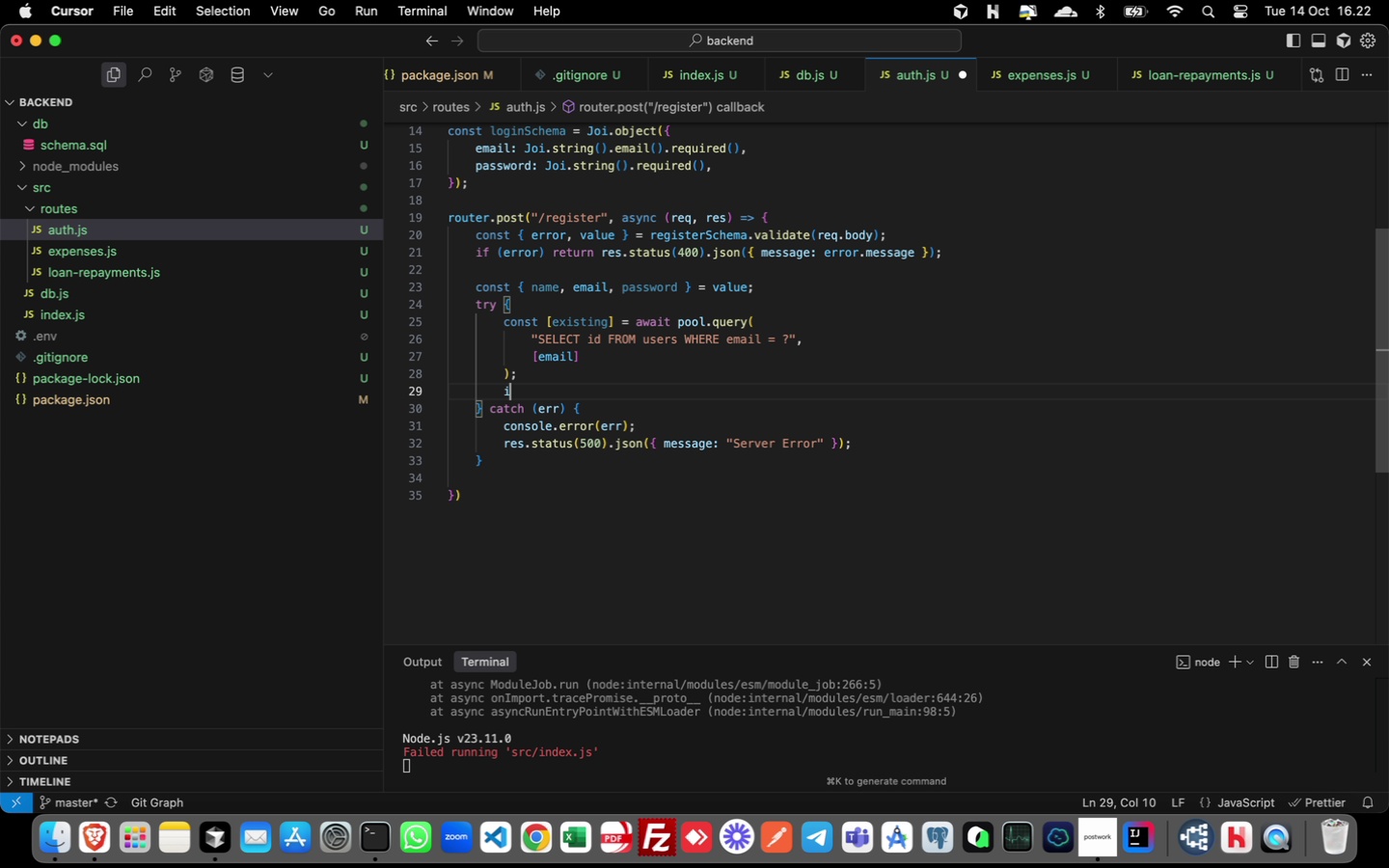 
type(if (existing.length)
 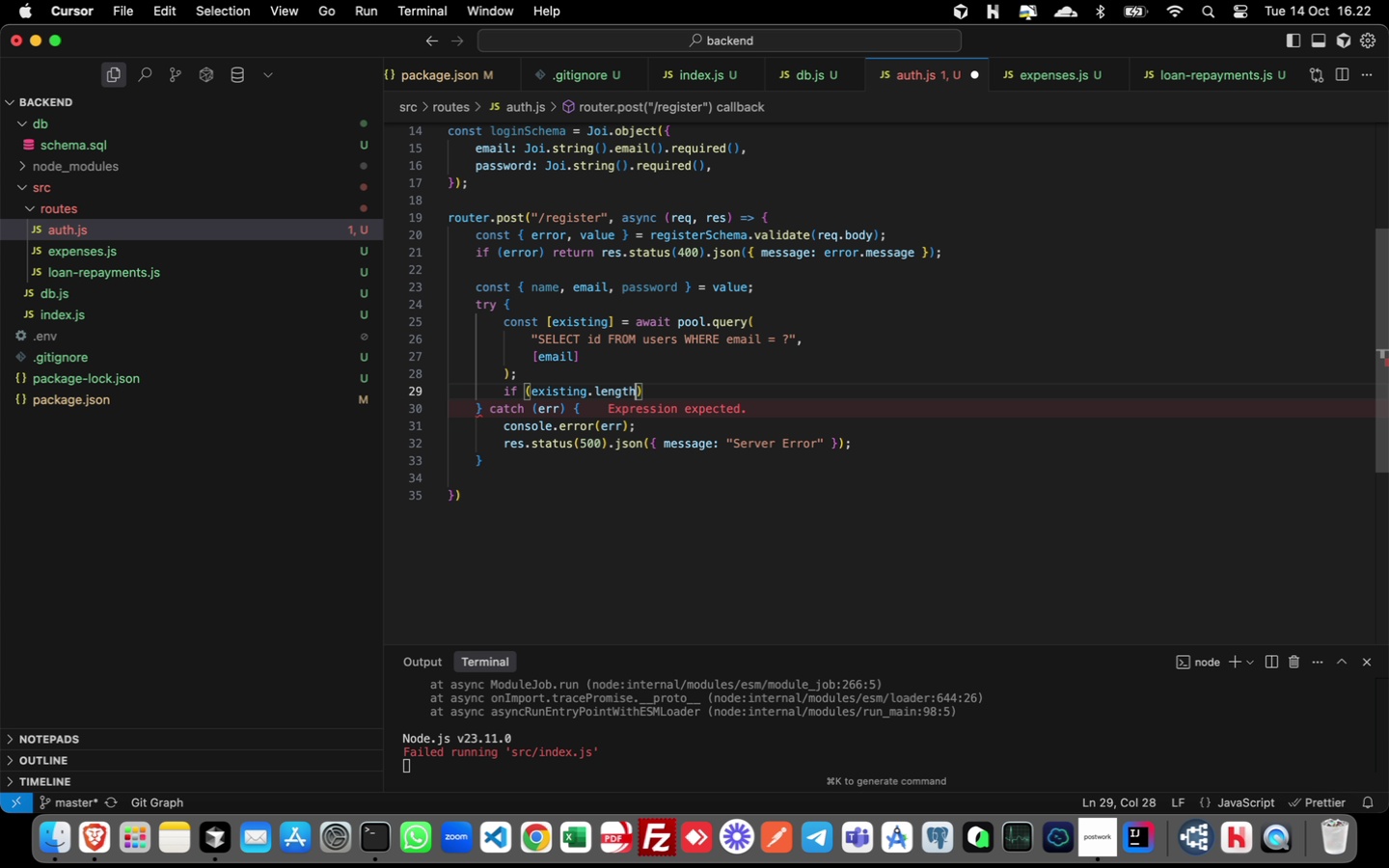 
key(PageDown)
 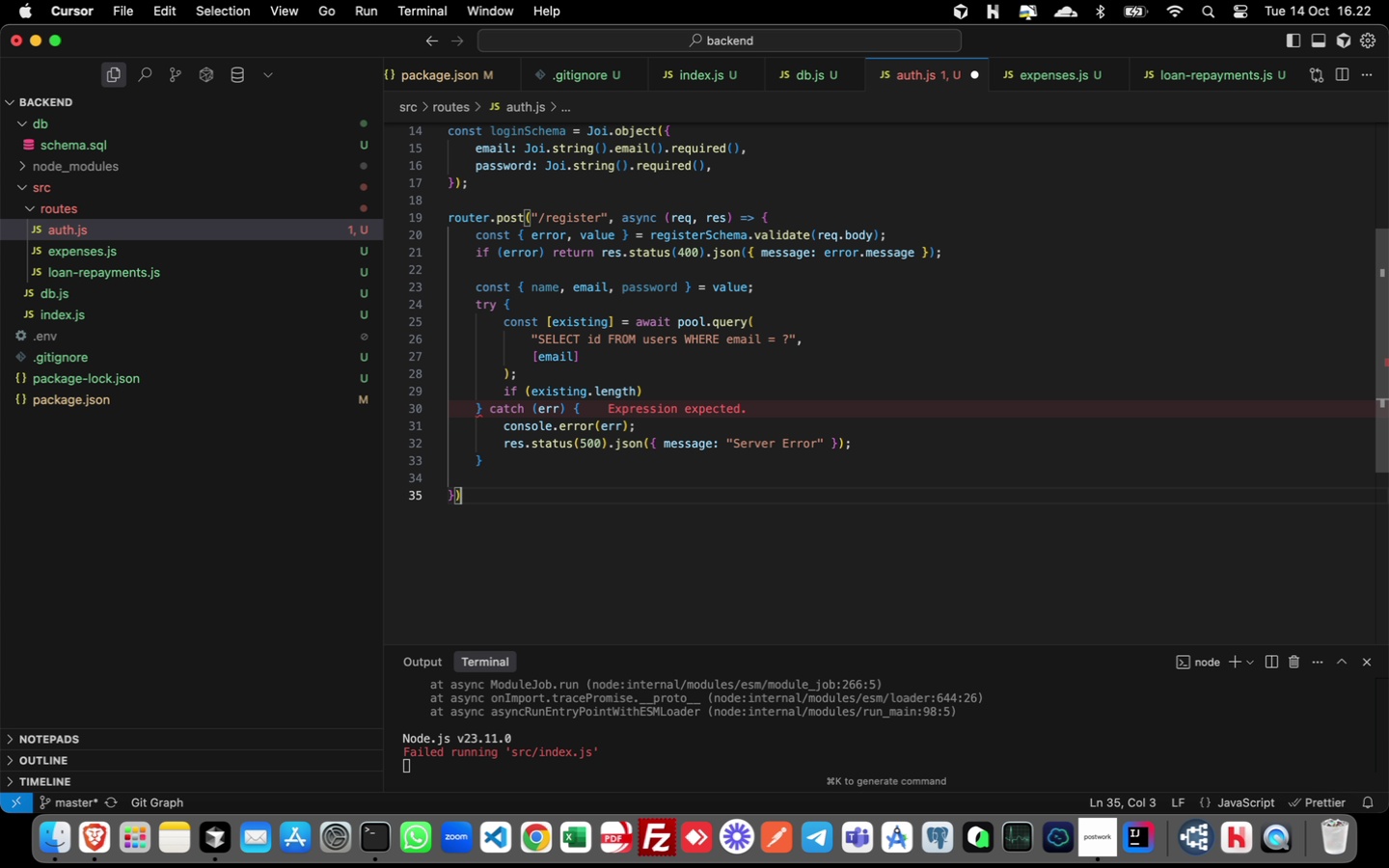 
key(ArrowRight)
 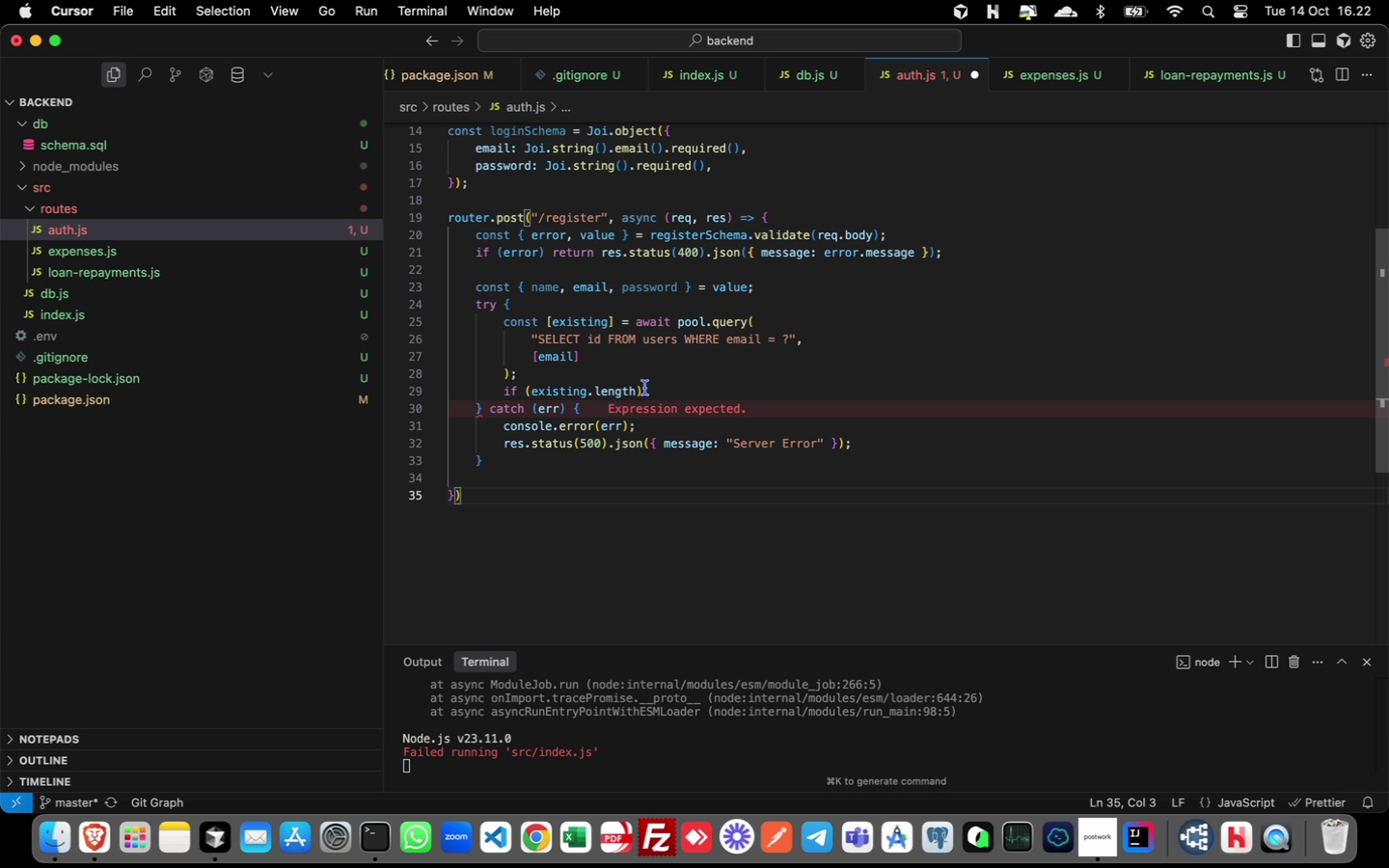 
left_click([657, 393])
 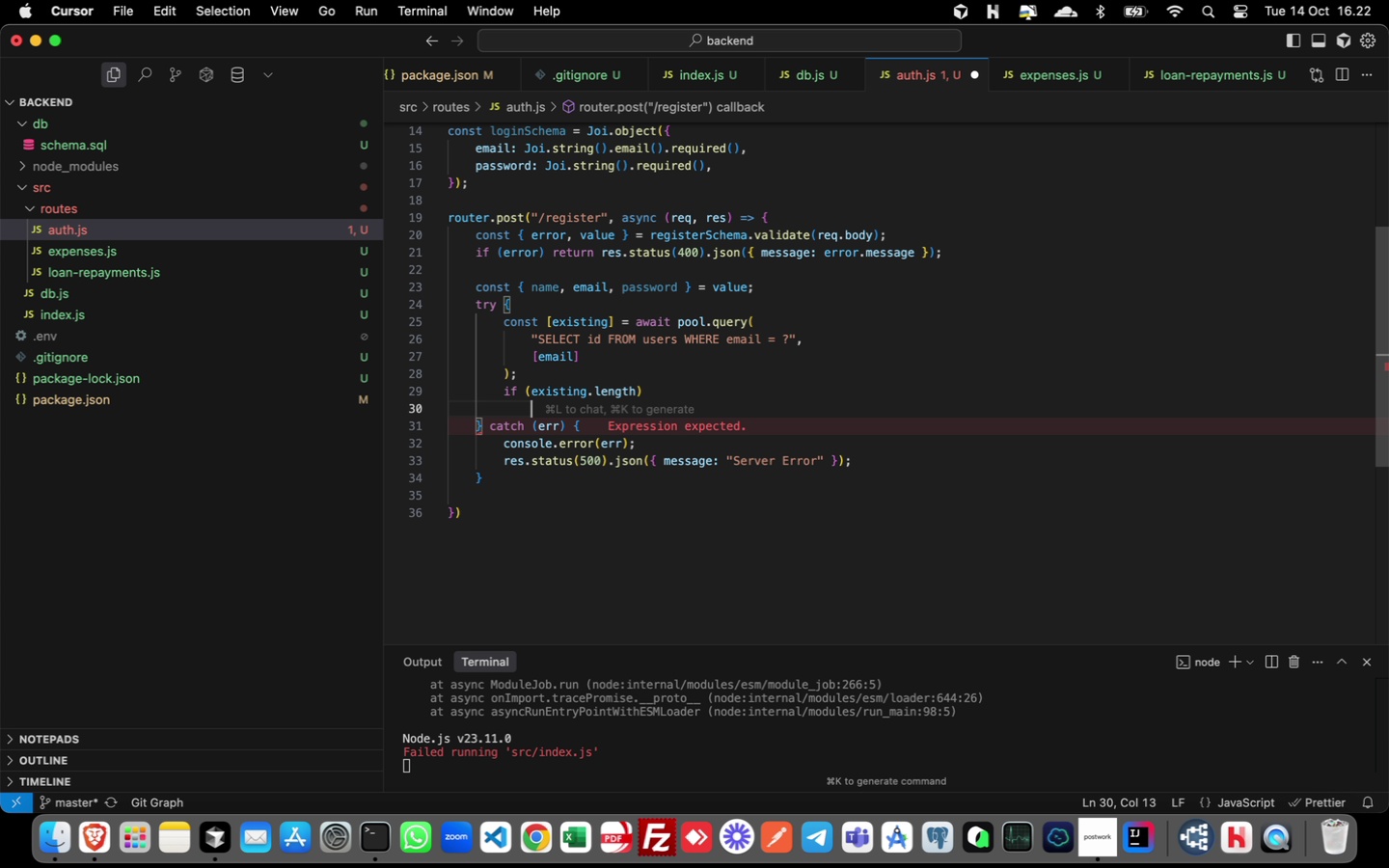 
key(Enter)
 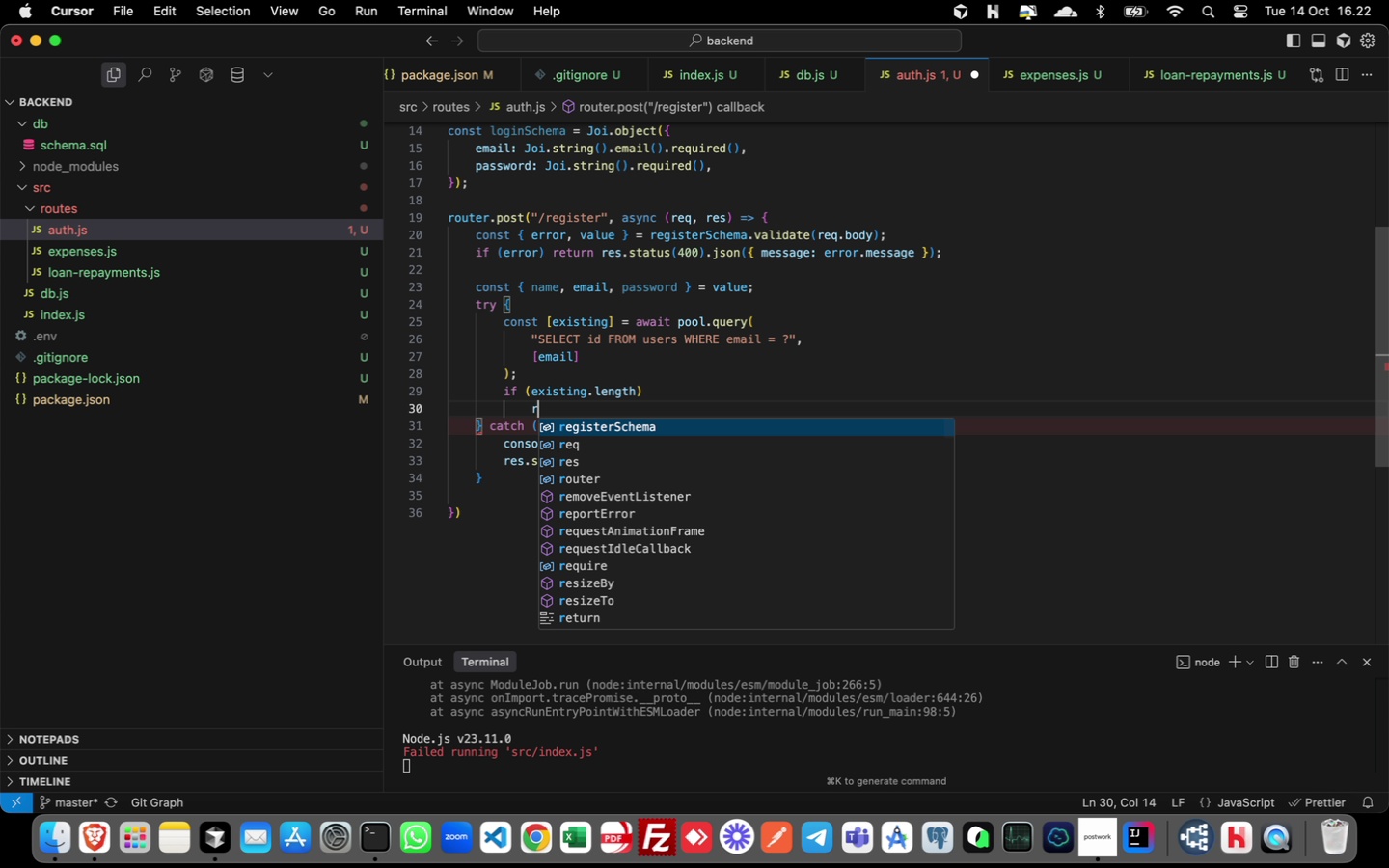 
type(return )
 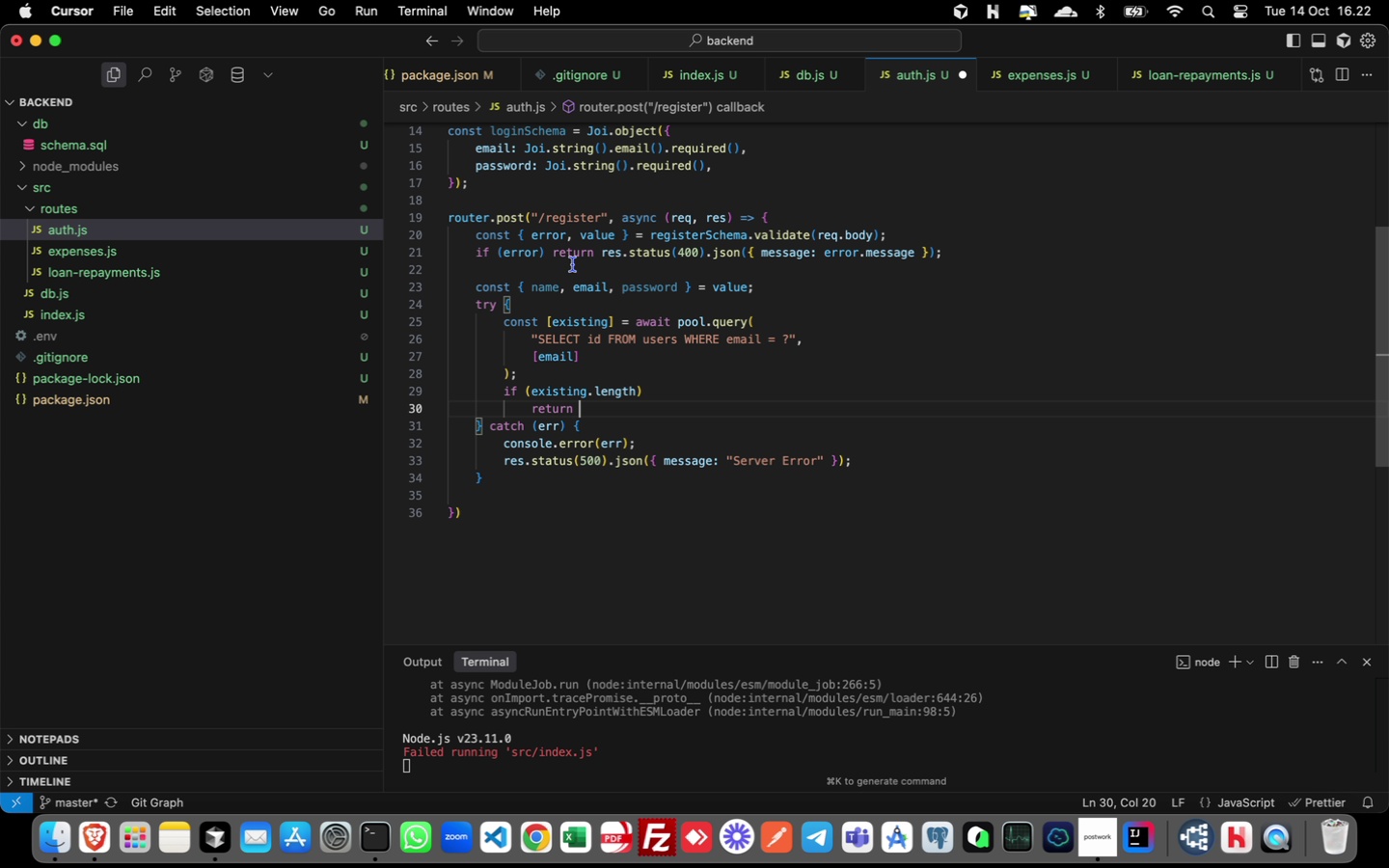 
left_click_drag(start_coordinate=[550, 245], to_coordinate=[961, 247])
 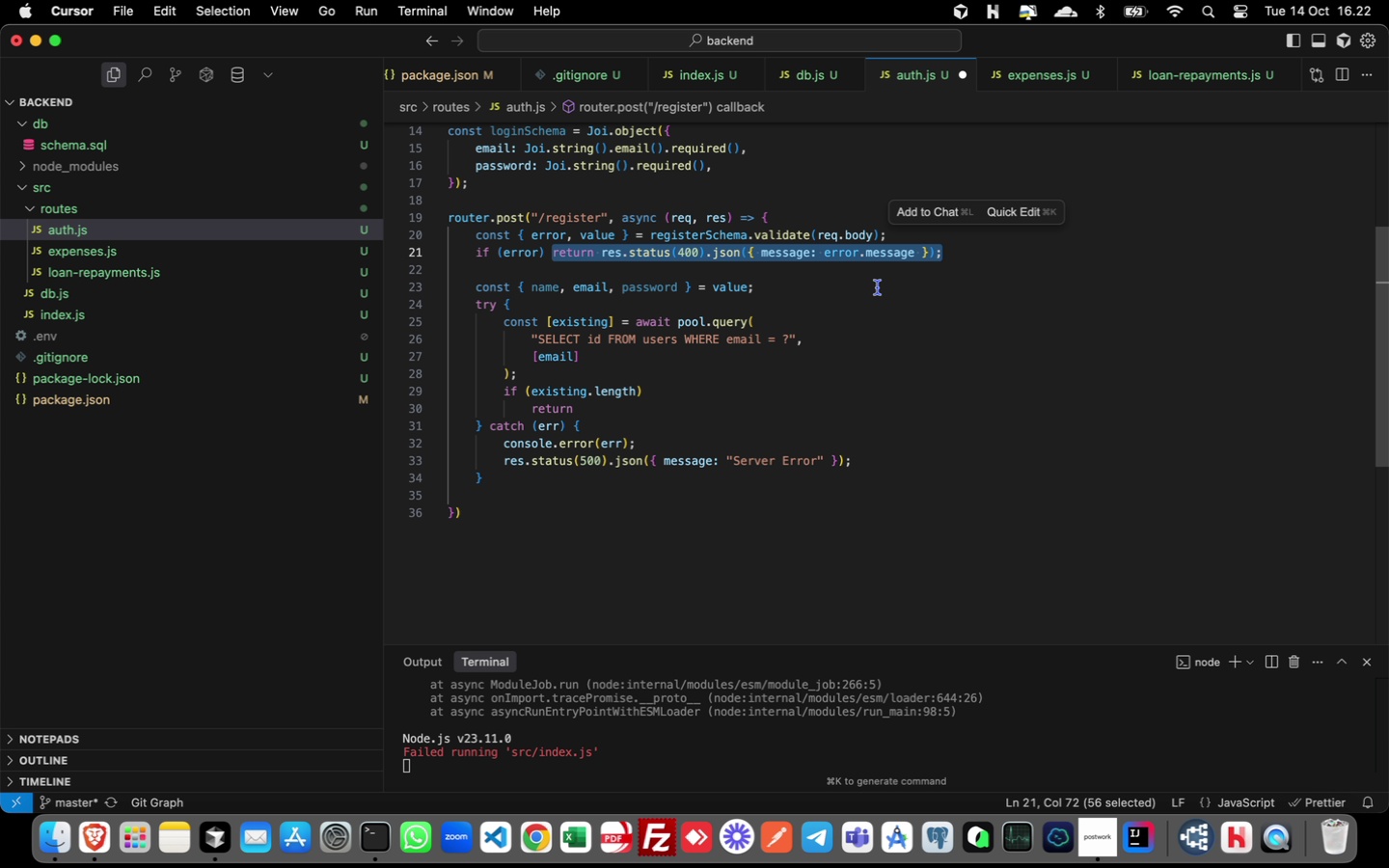 
key(Meta+C)
 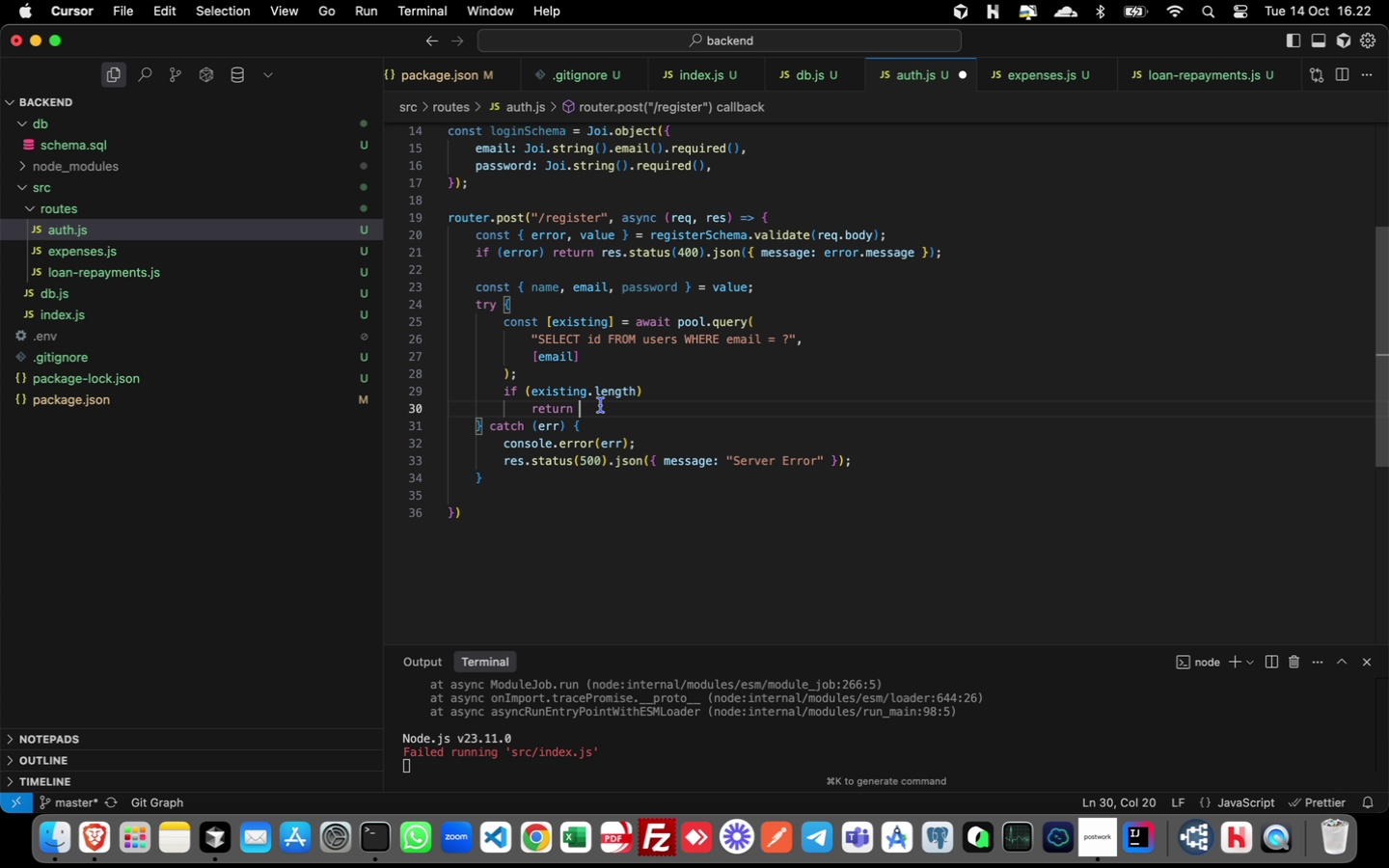 
key(Meta+V)
 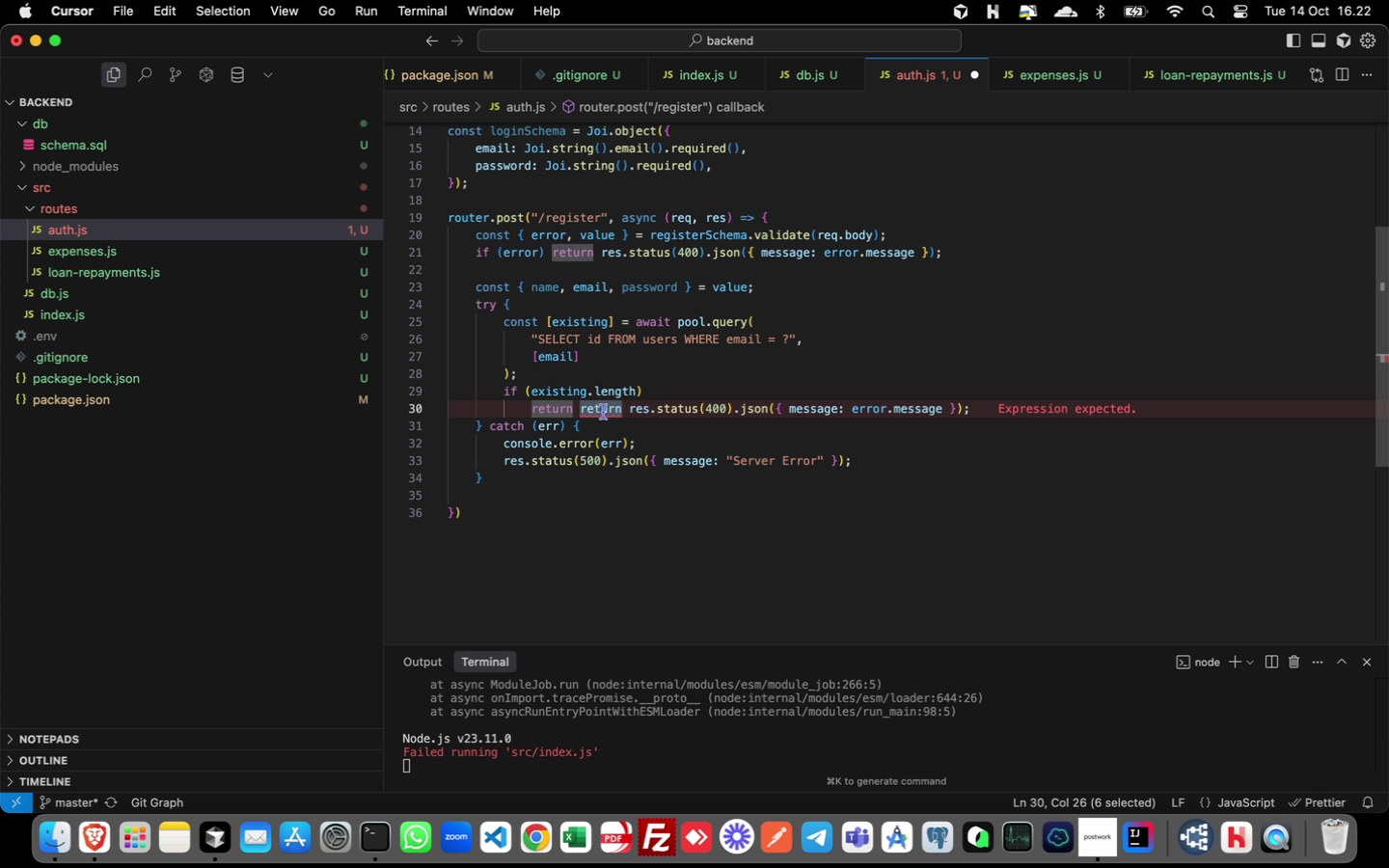 
key(Backspace)
 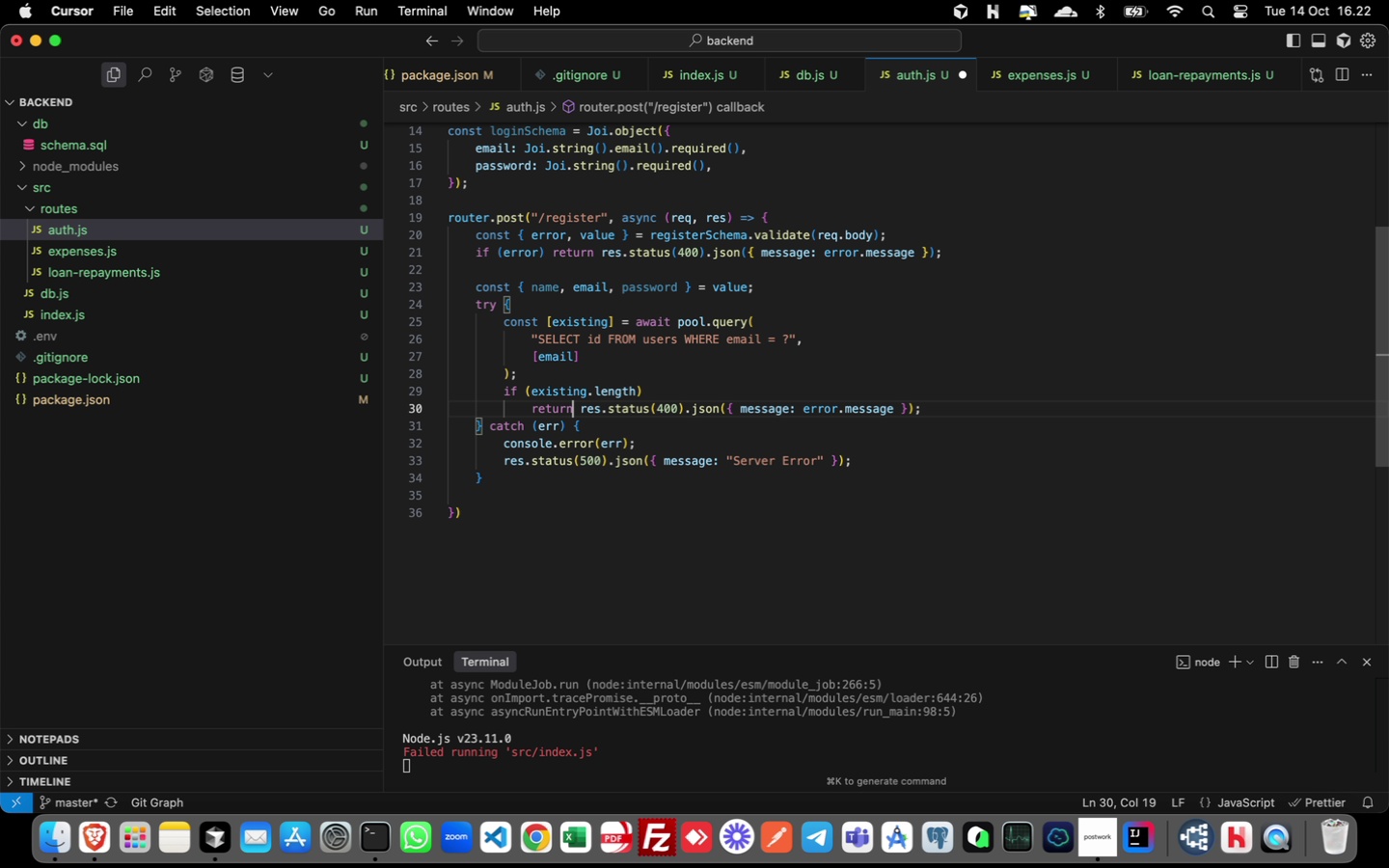 
key(Backspace)
 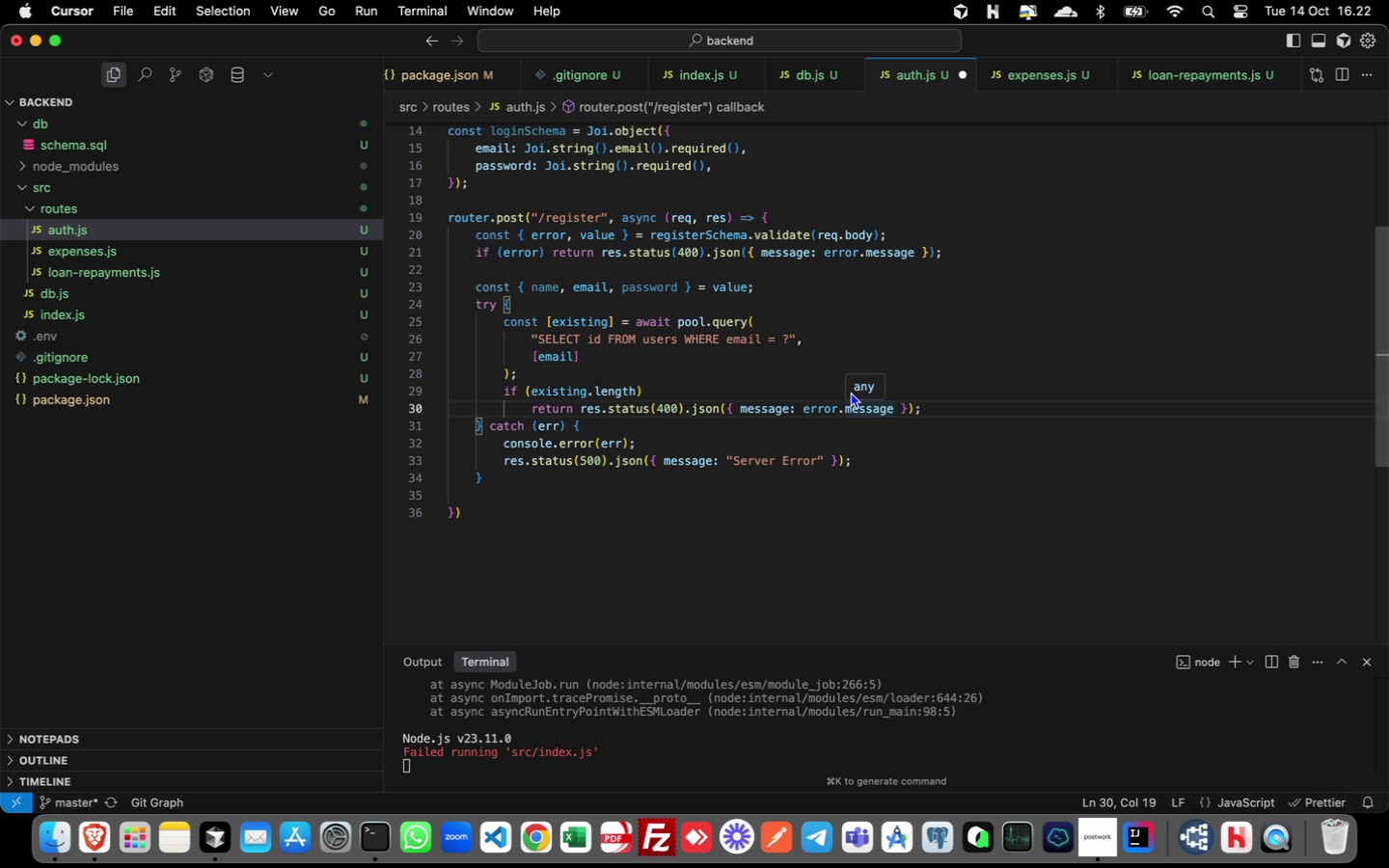 
wait(7.3)
 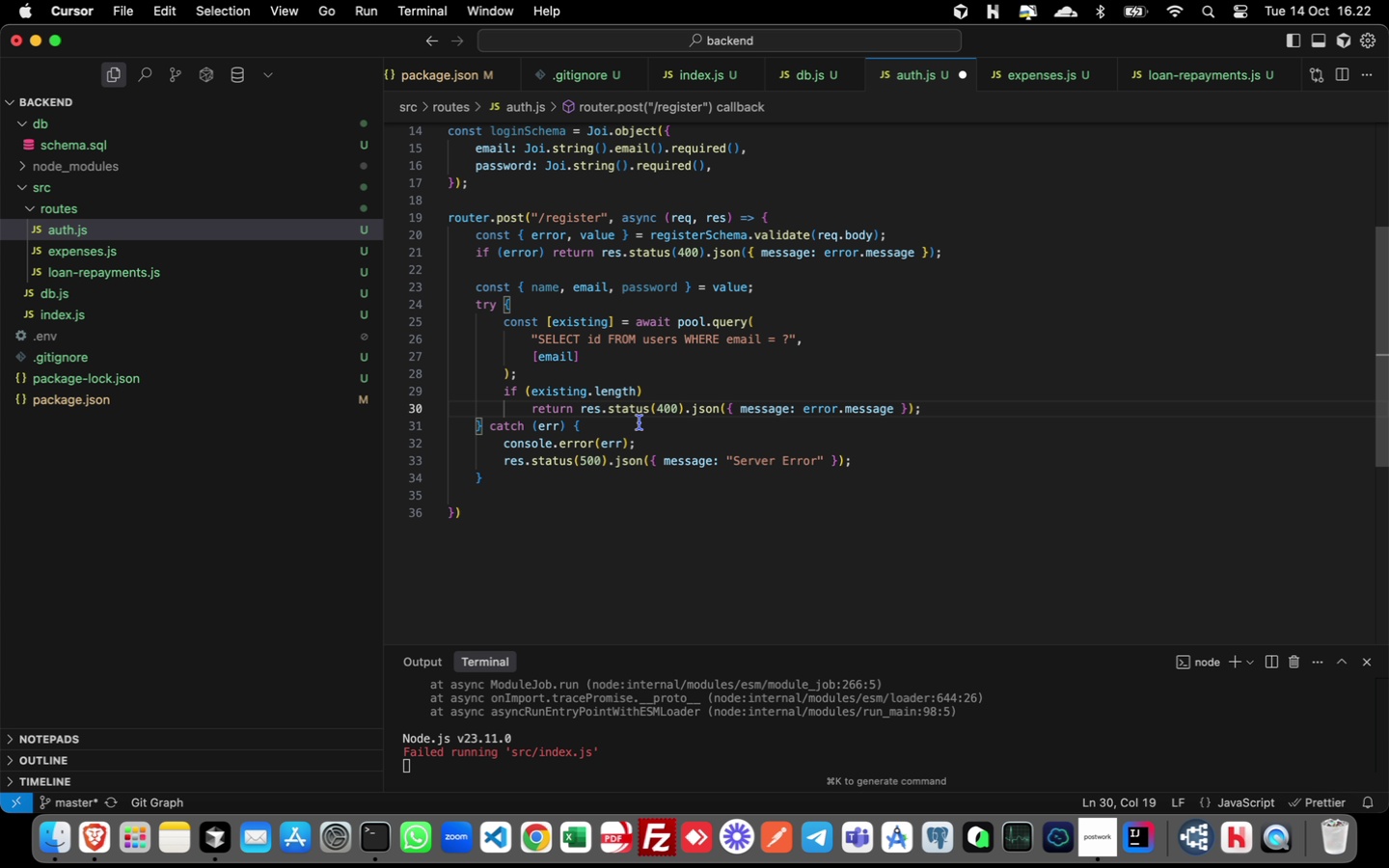 
left_click_drag(start_coordinate=[803, 416], to_coordinate=[897, 413])
 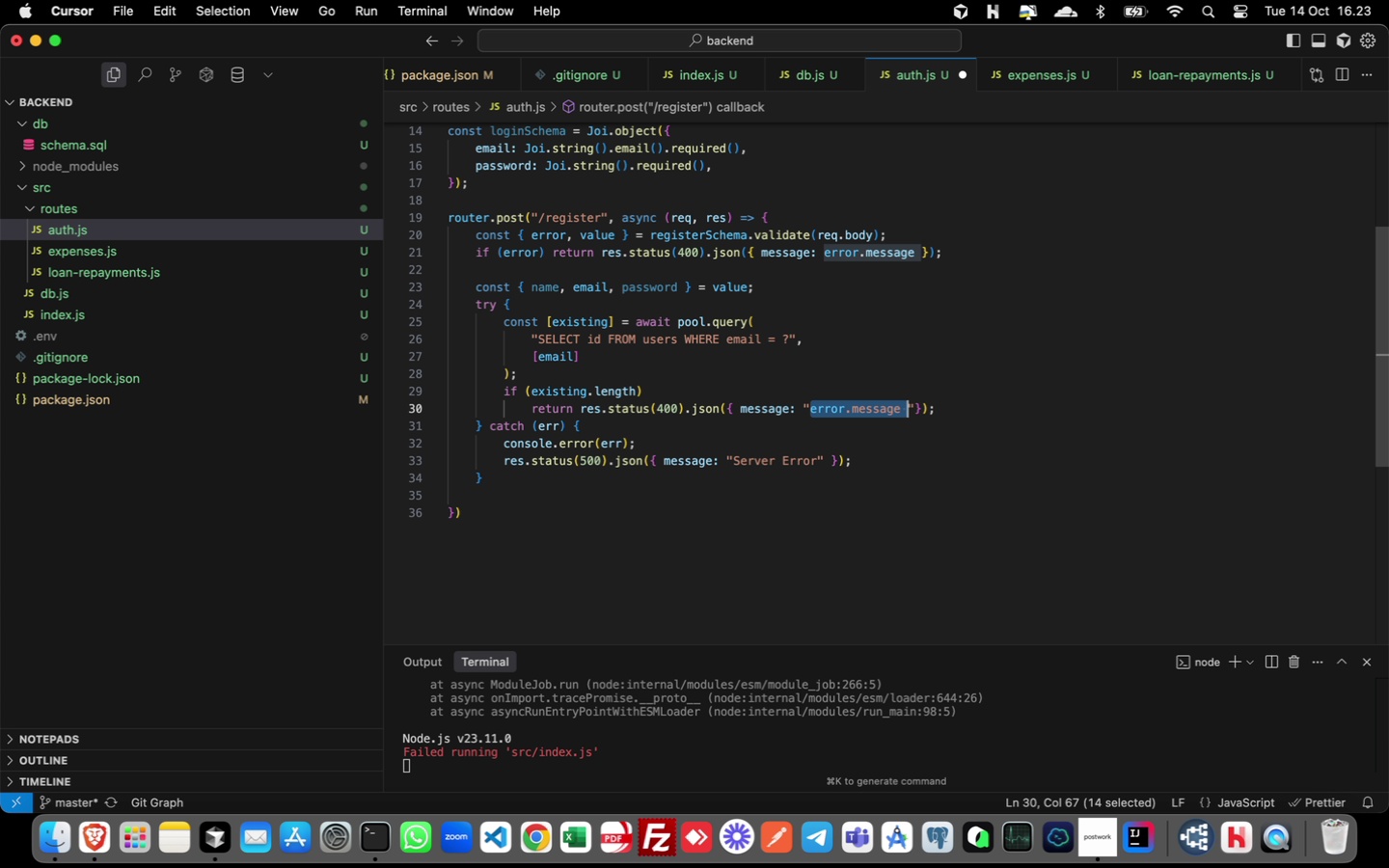 
type("Email already registerd)
key(Backspace)
type(ed)
 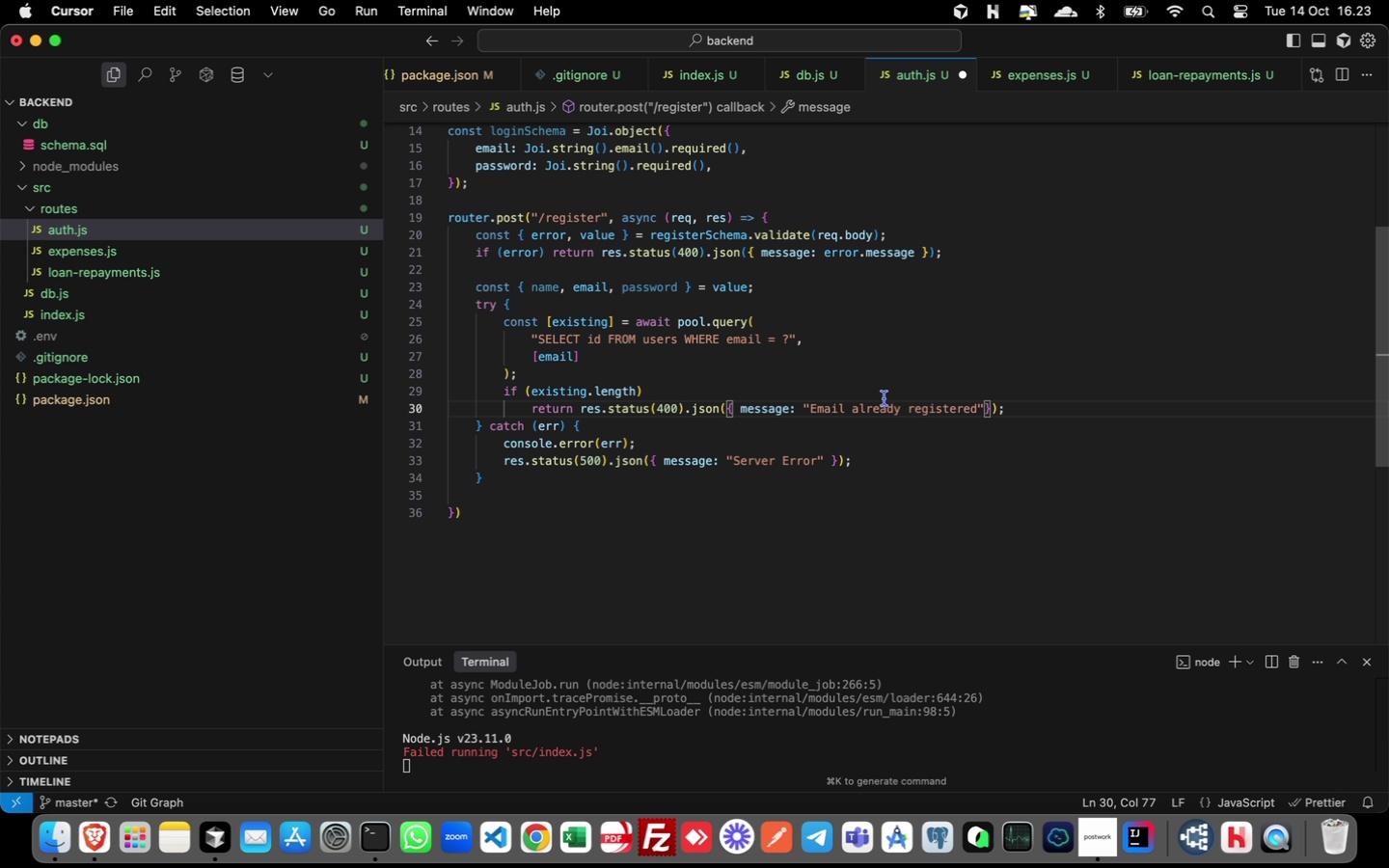 
left_click([1020, 406])
 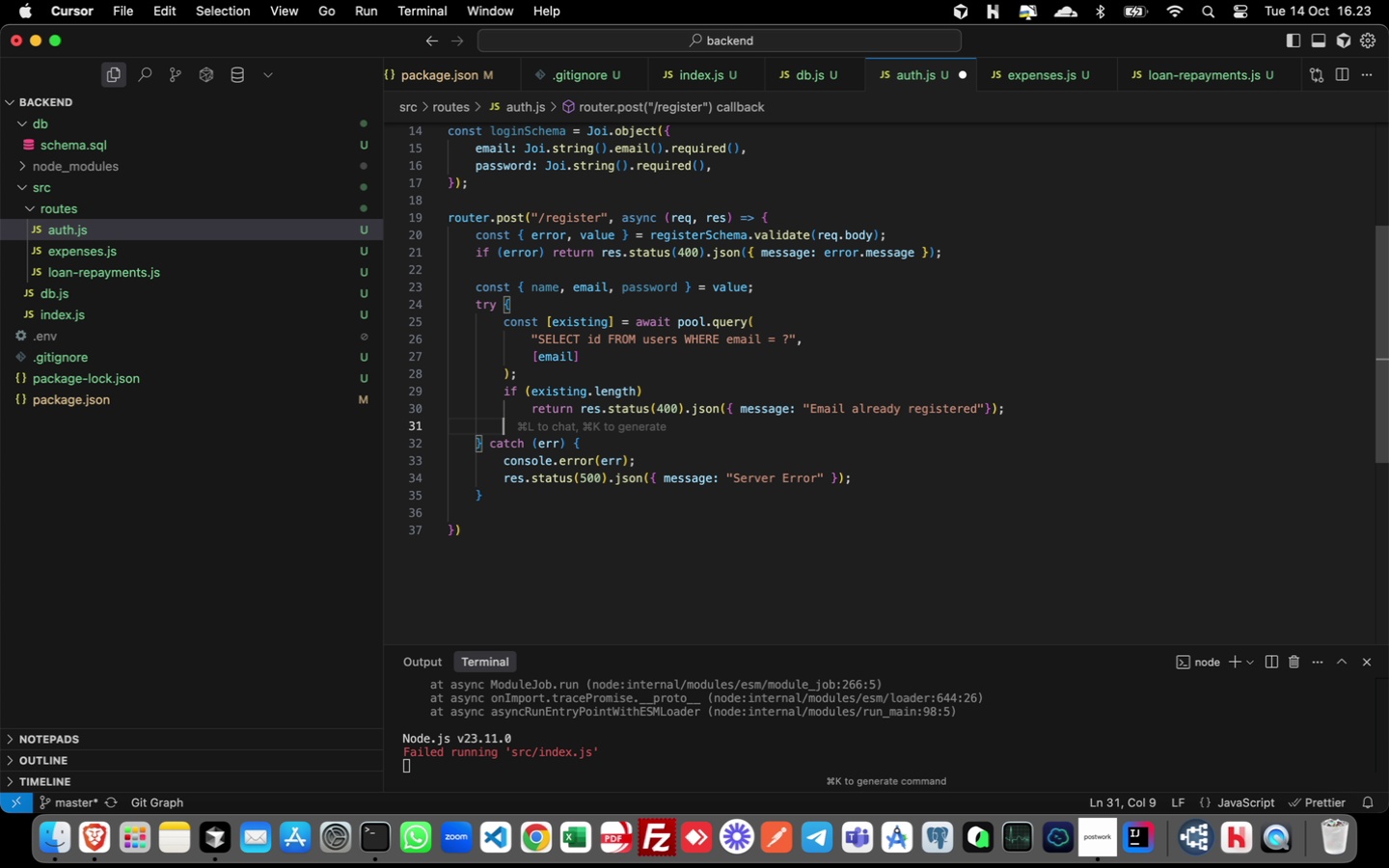 
key(Enter)
 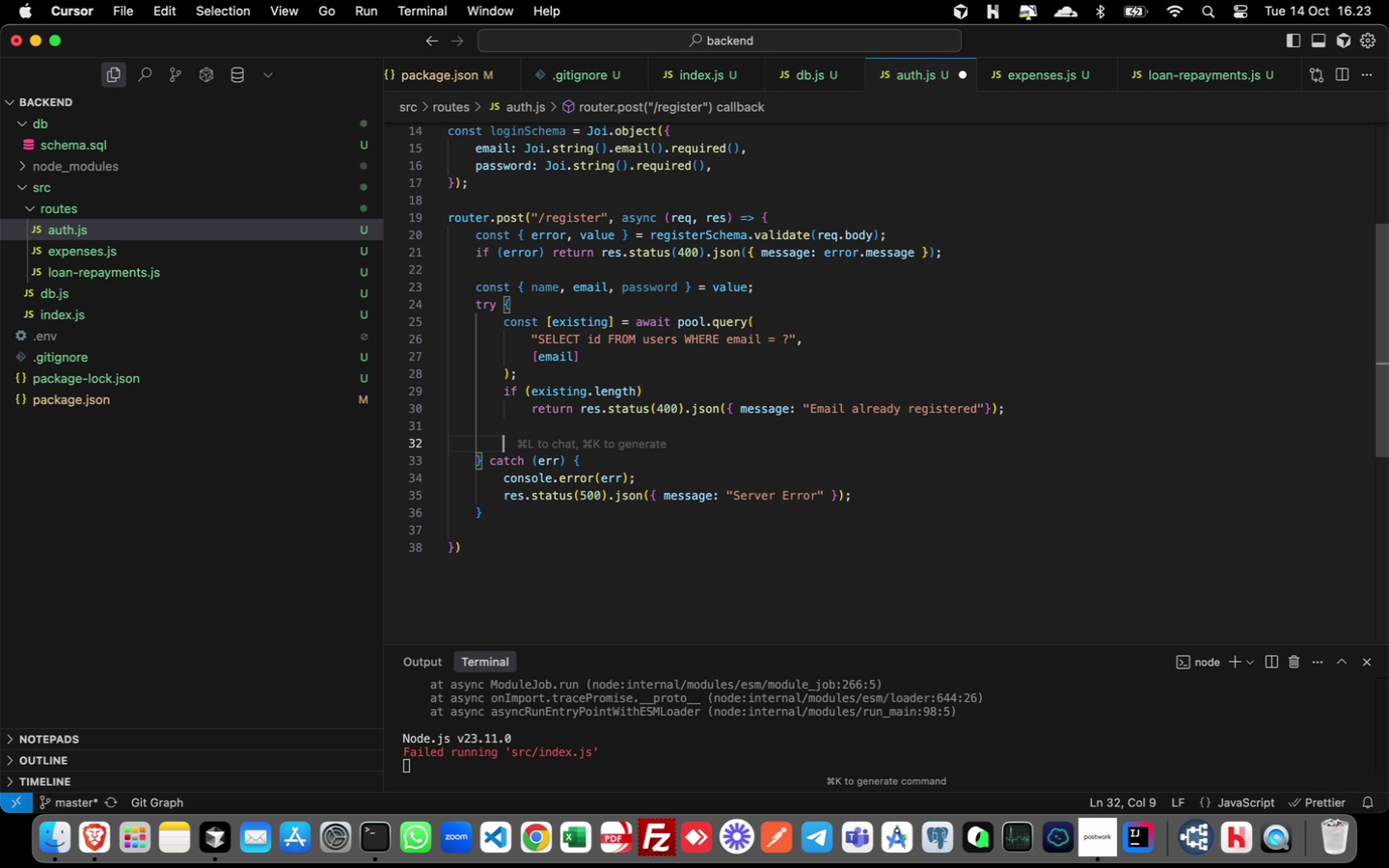 
key(Enter)
 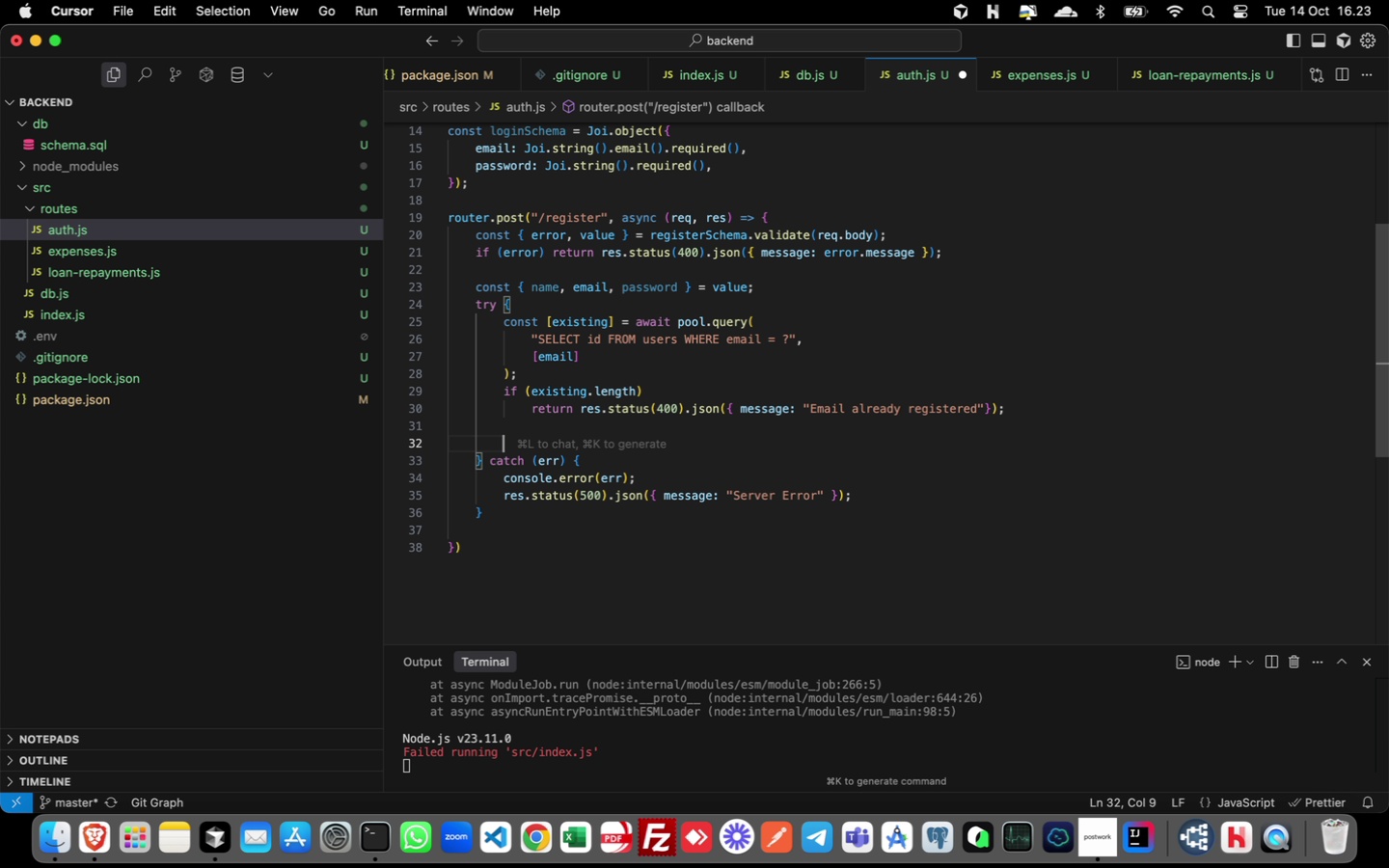 
type(const hashed = await bcrypt)
 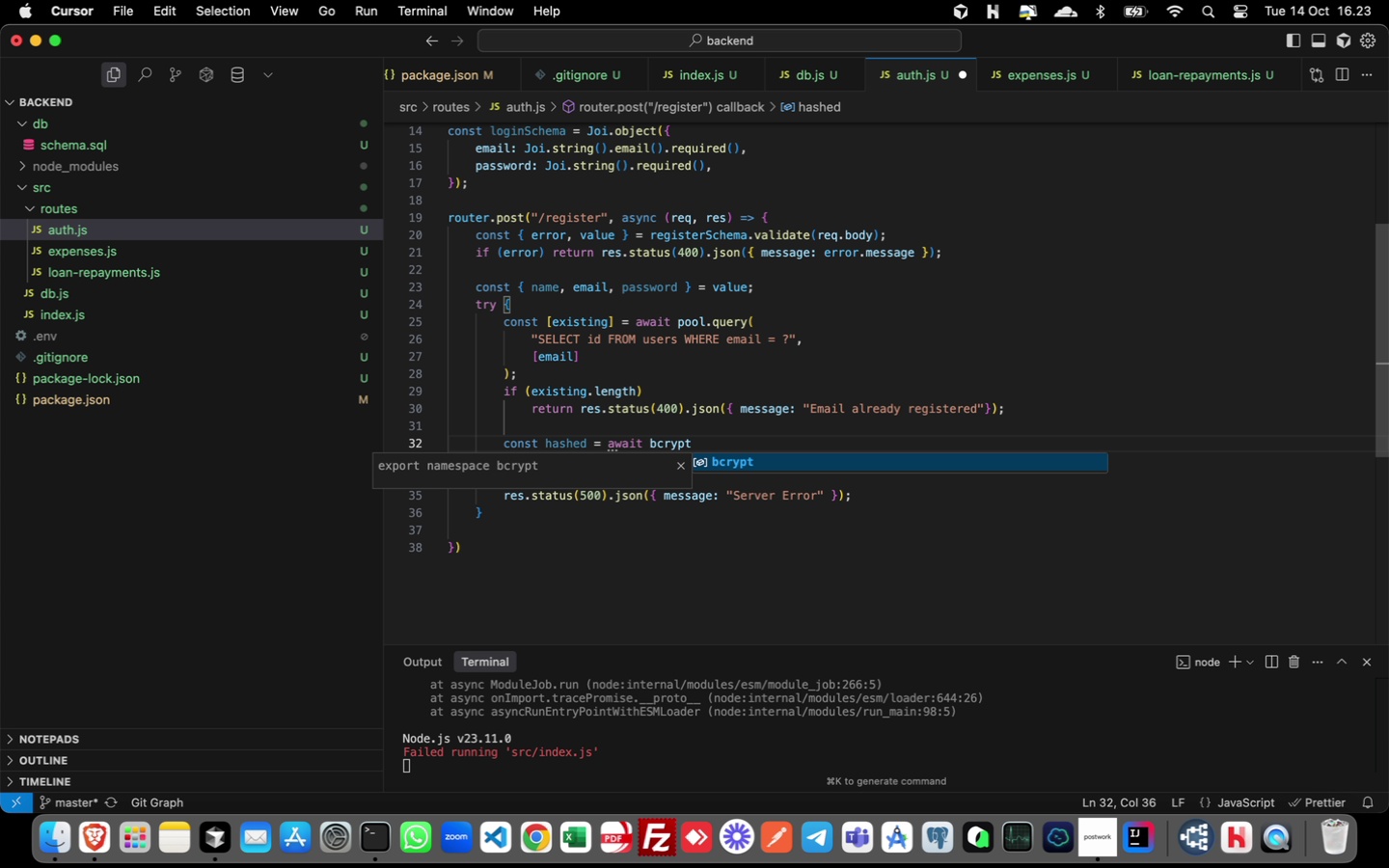 
type(.hash(password, 10);)
 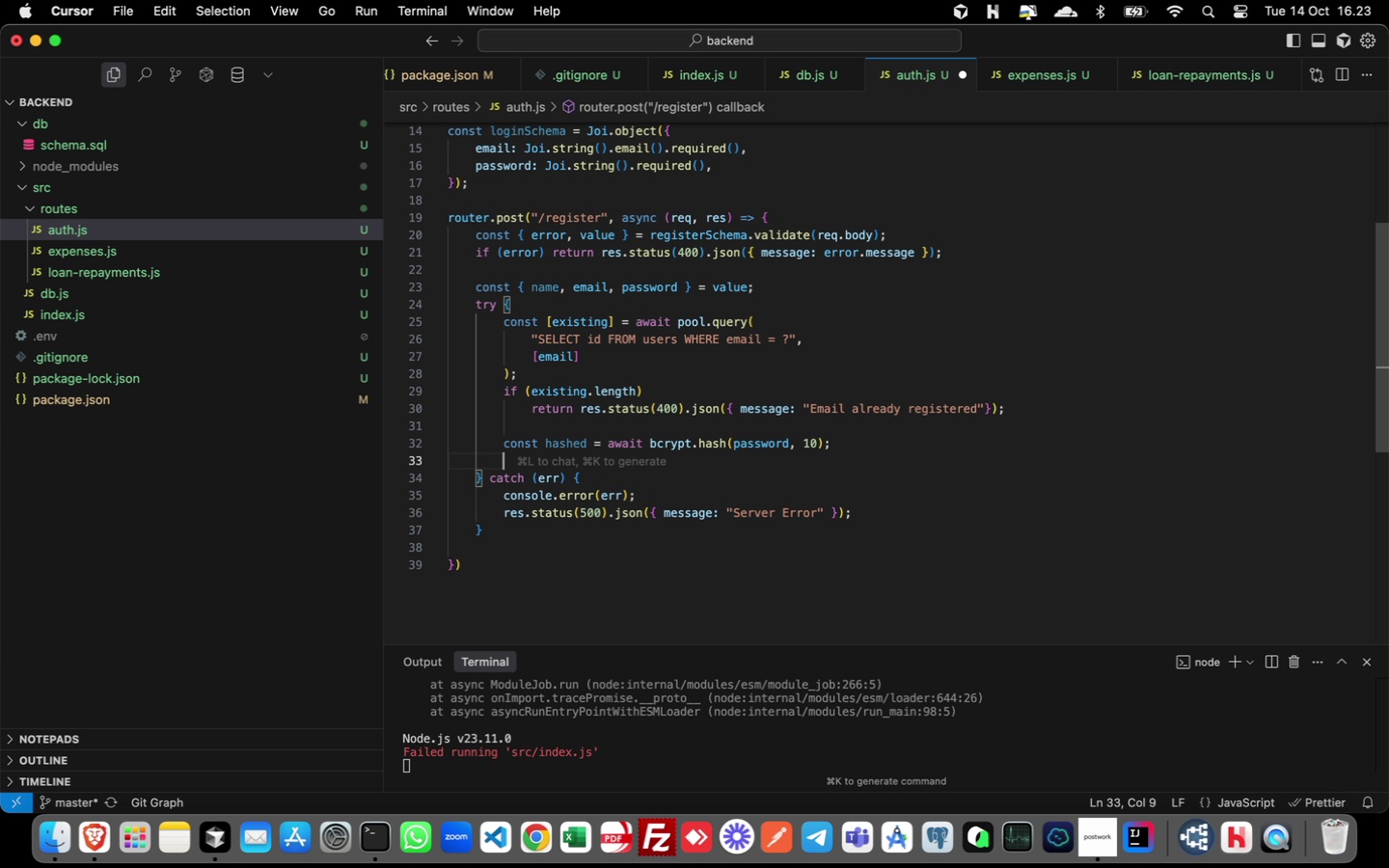 
key(Enter)
 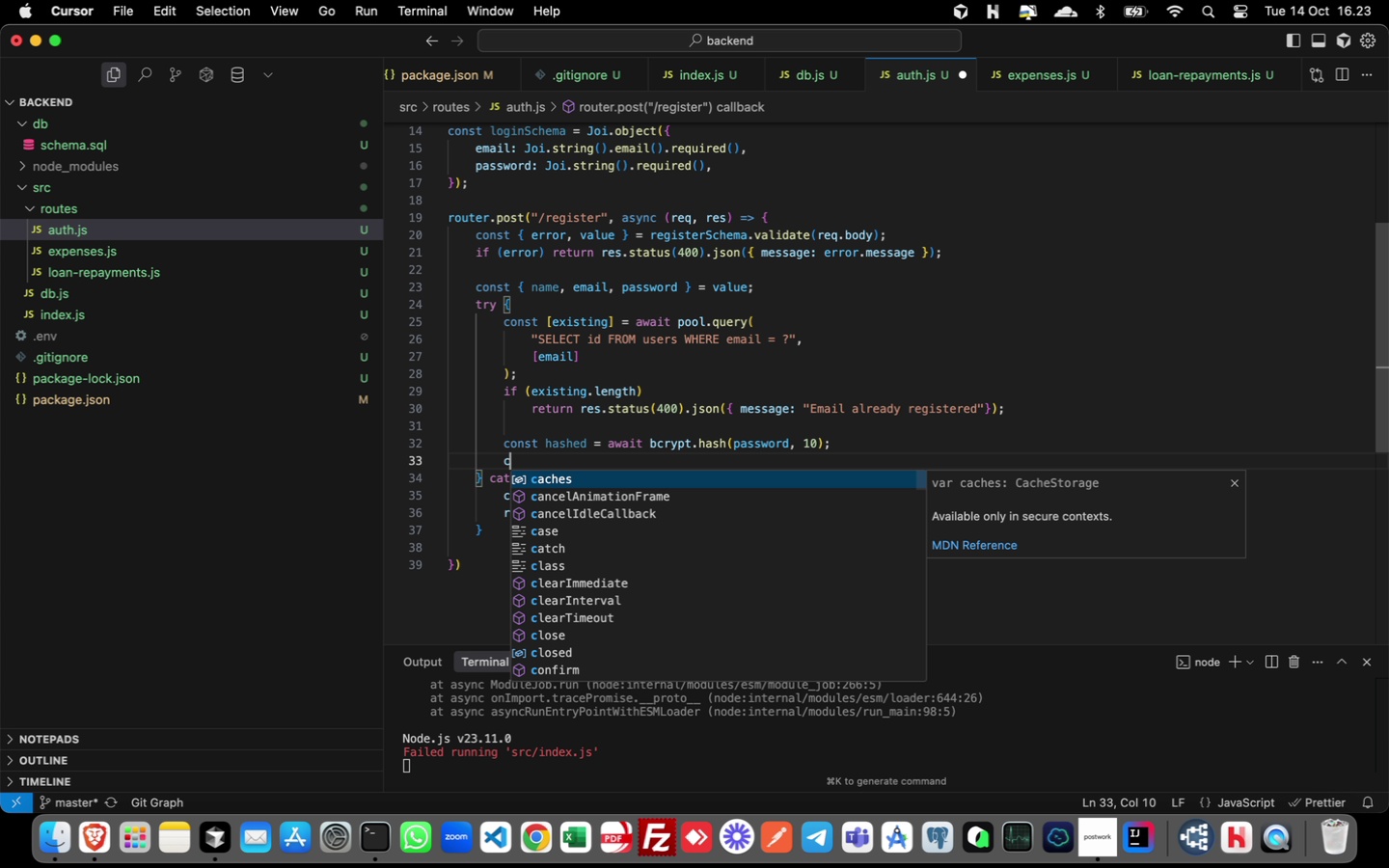 
type(const [result] = await pool.query)
 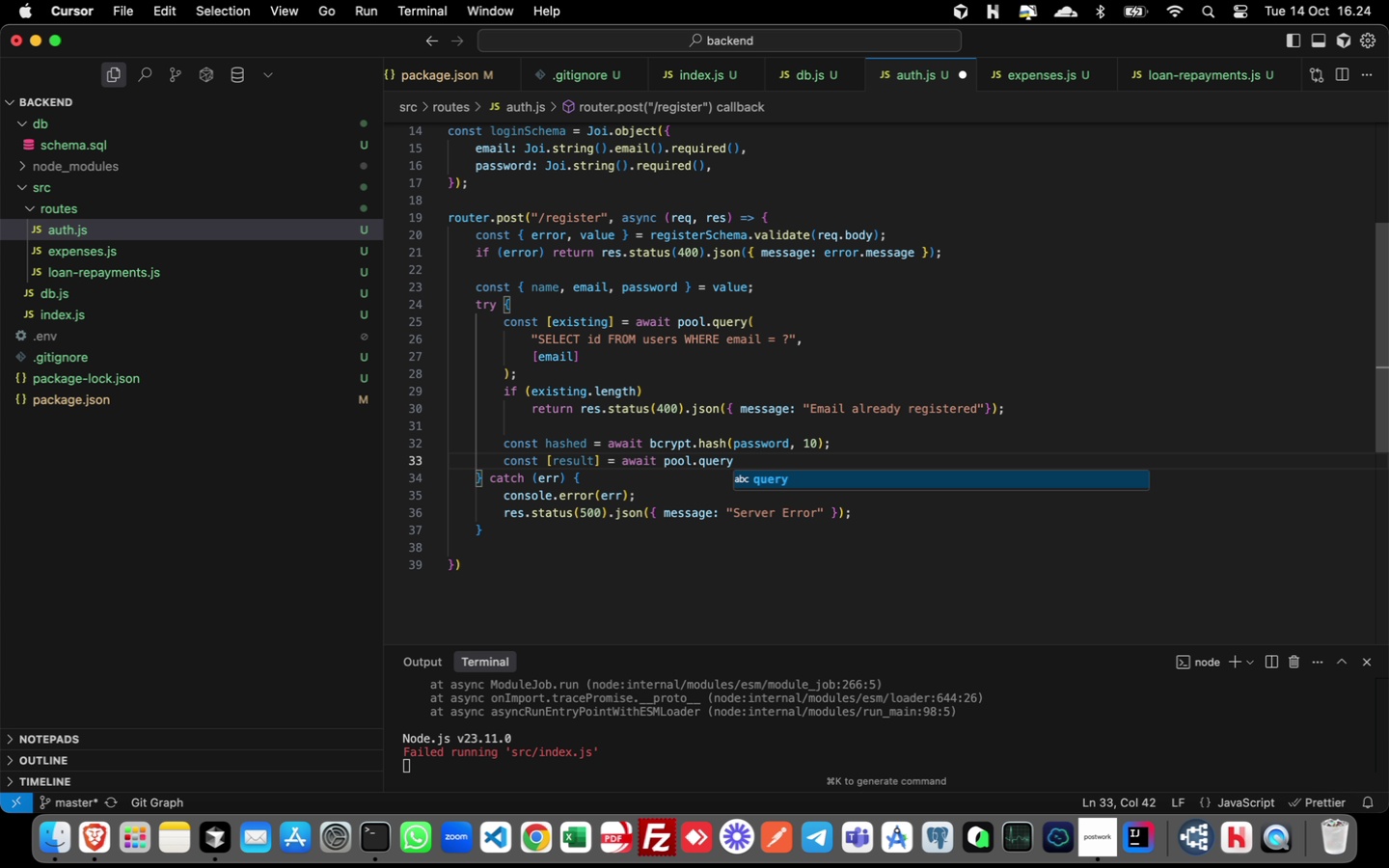 
key(Enter)
 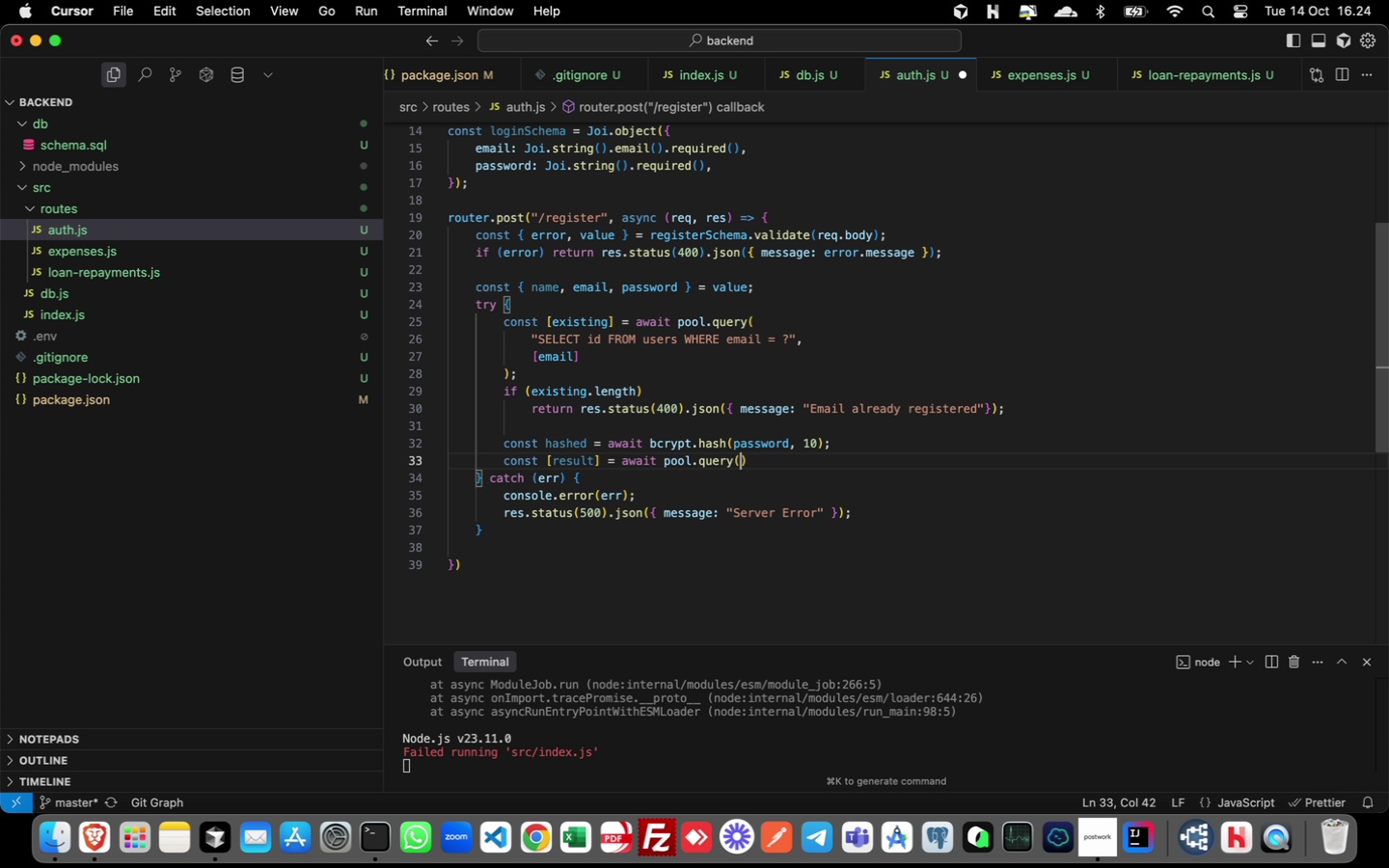 
key(Shift+9)
 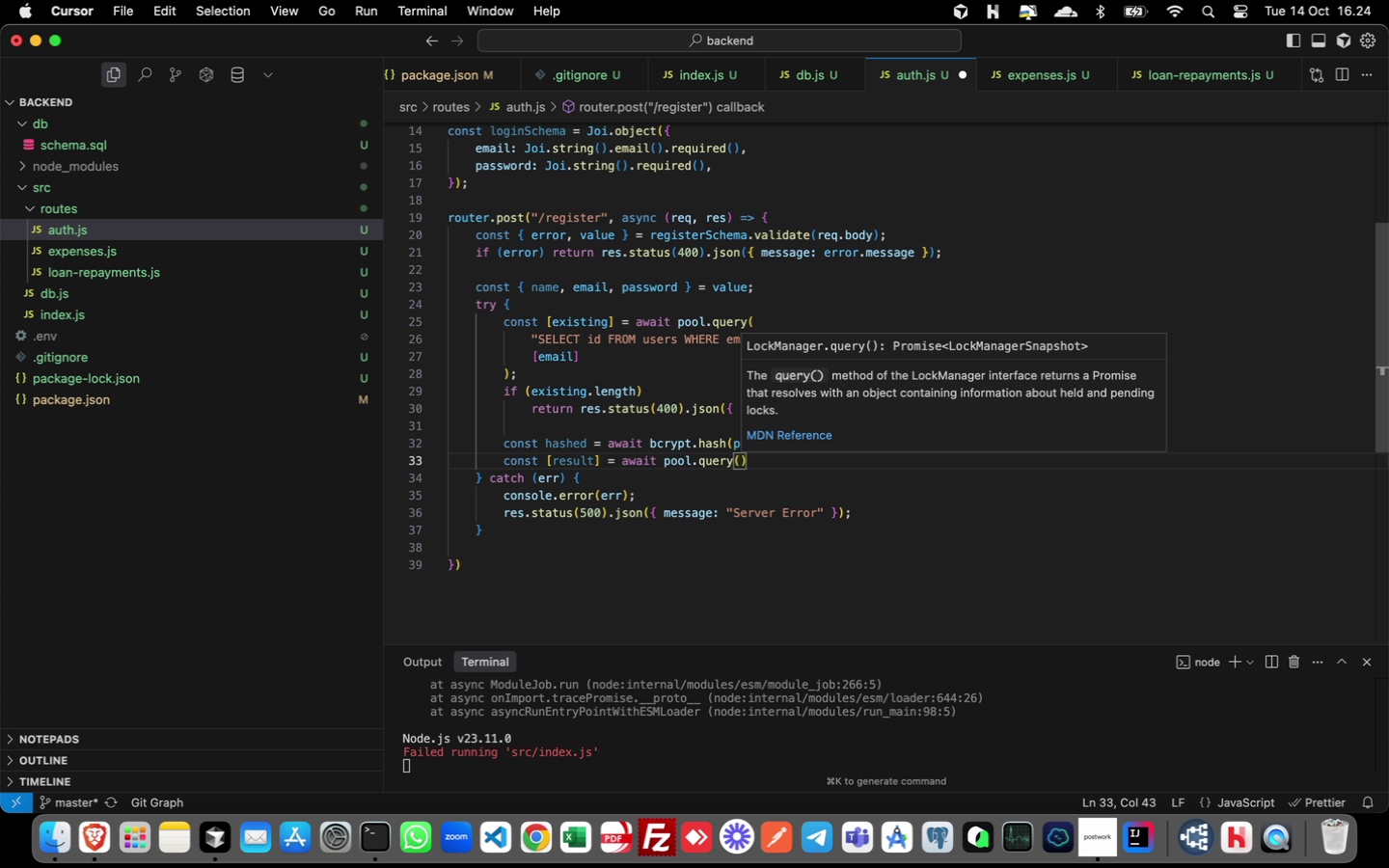 
key(Enter)
 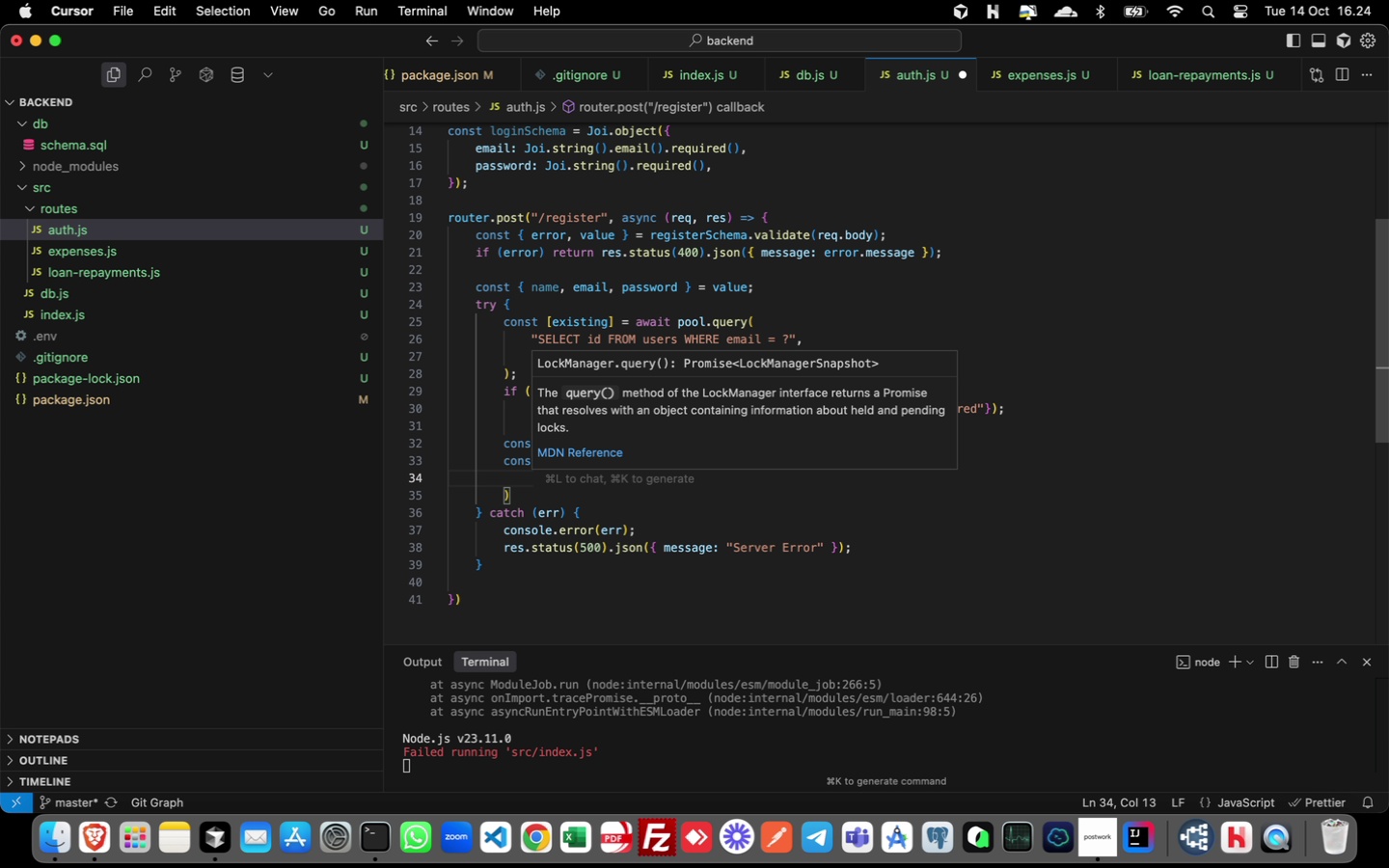 
type("INERT INTO)
 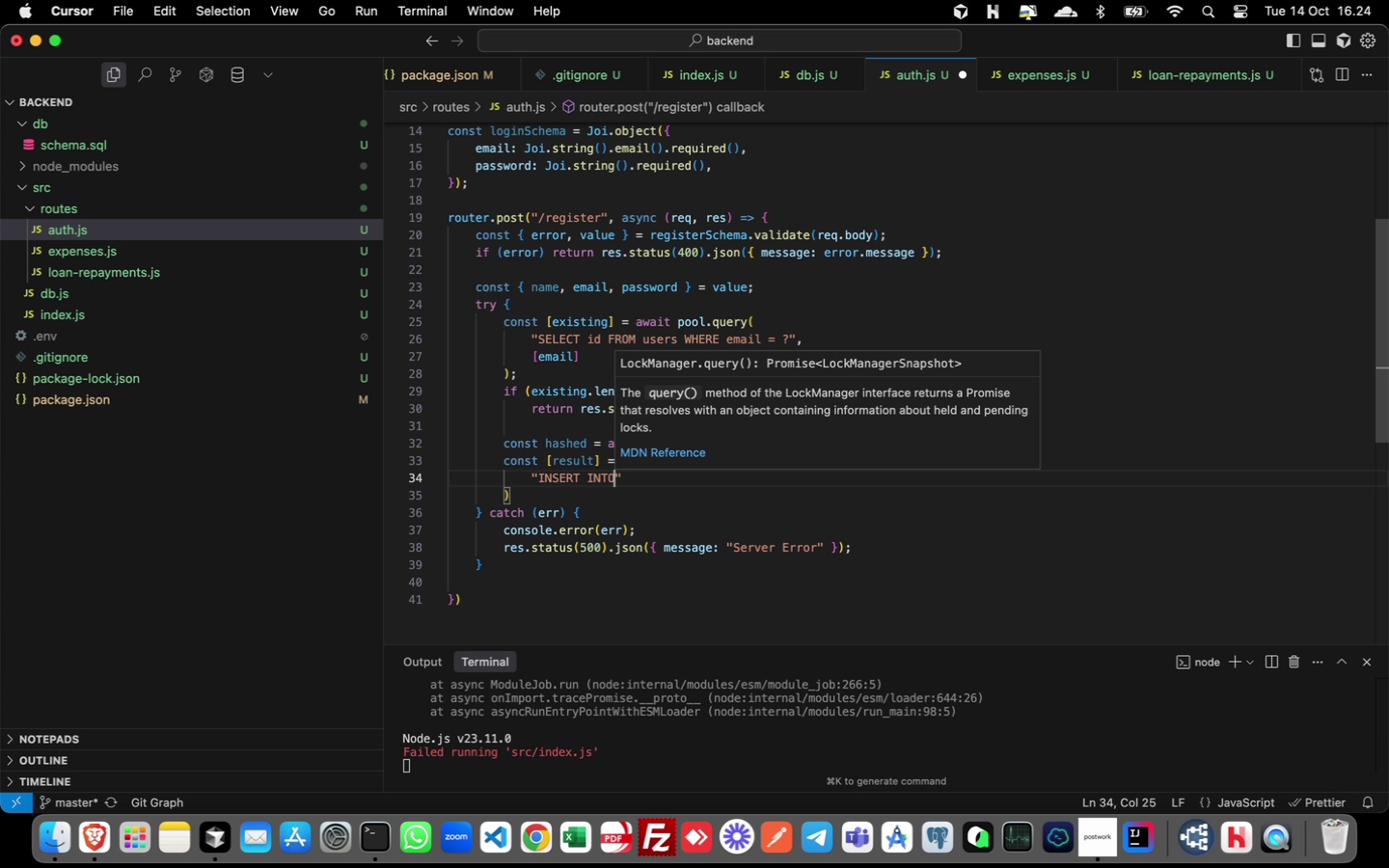 
hold_key(key=S, duration=0.41)
 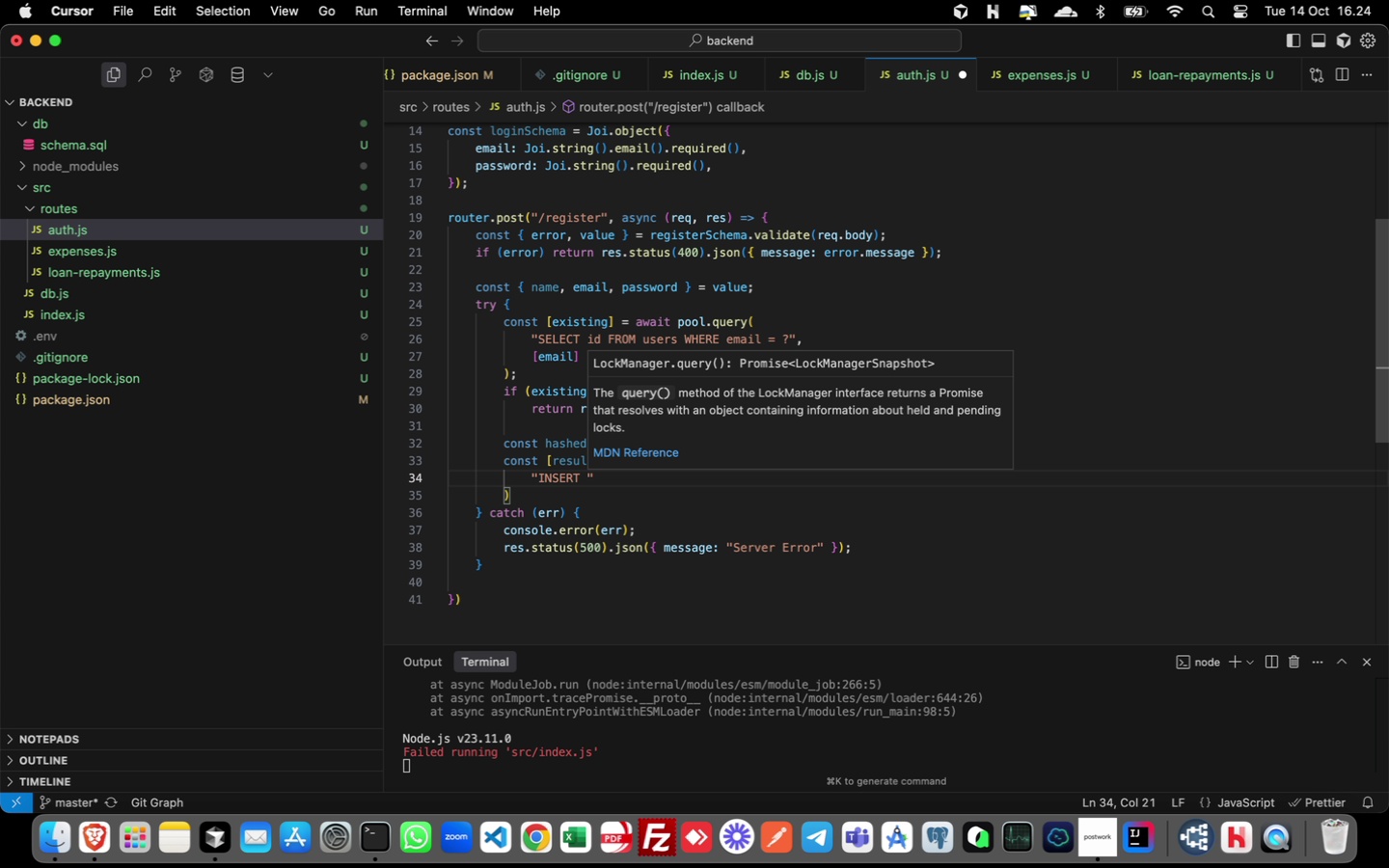 
type( users (name, email, password_hash, base_currency) v)
key(Backspace)
type(VALEUS )
key(Backspace)
key(Backspace)
key(Backspace)
key(Backspace)
type(UES (?,?,?,?))
 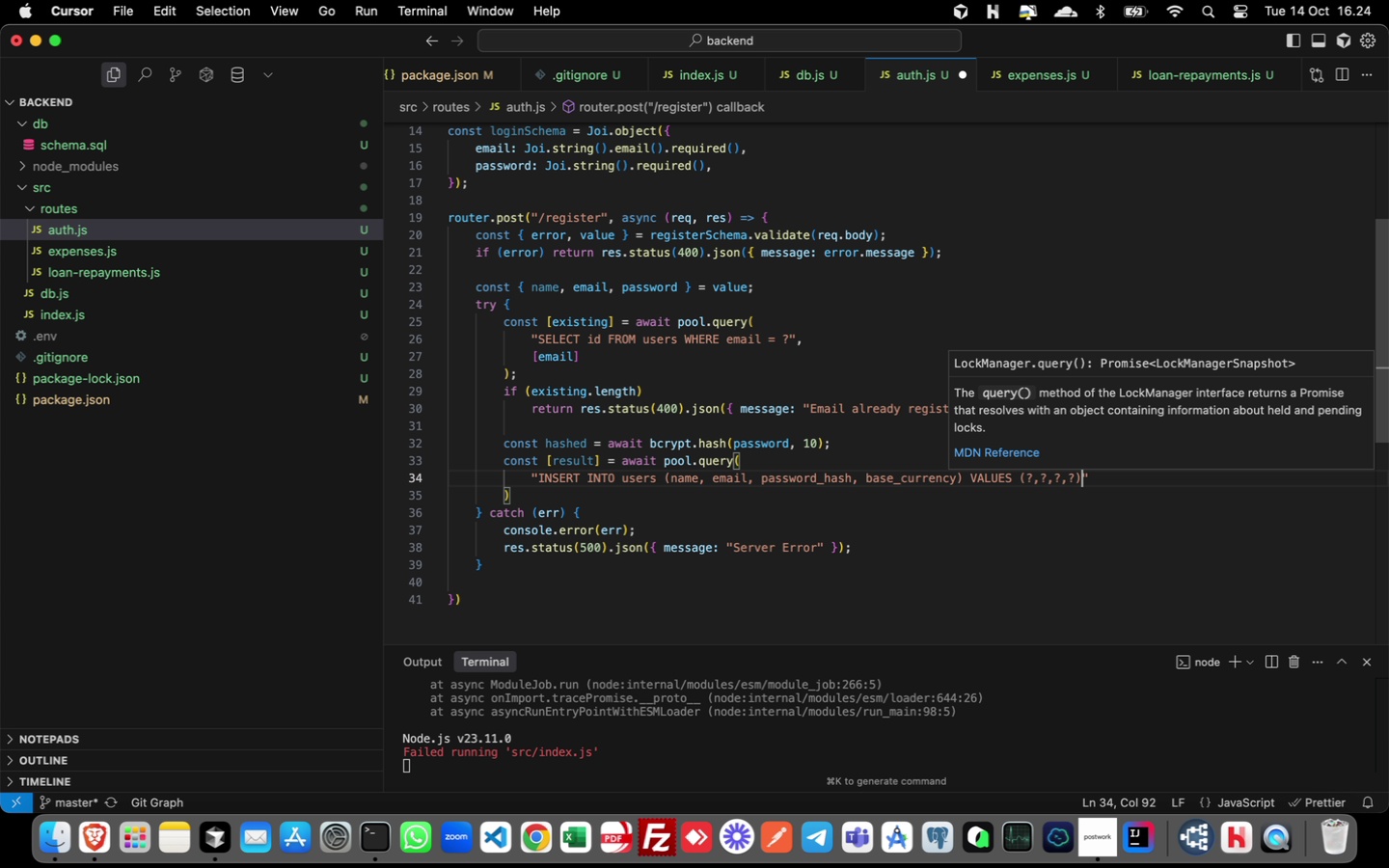 
key(ArrowRight)
 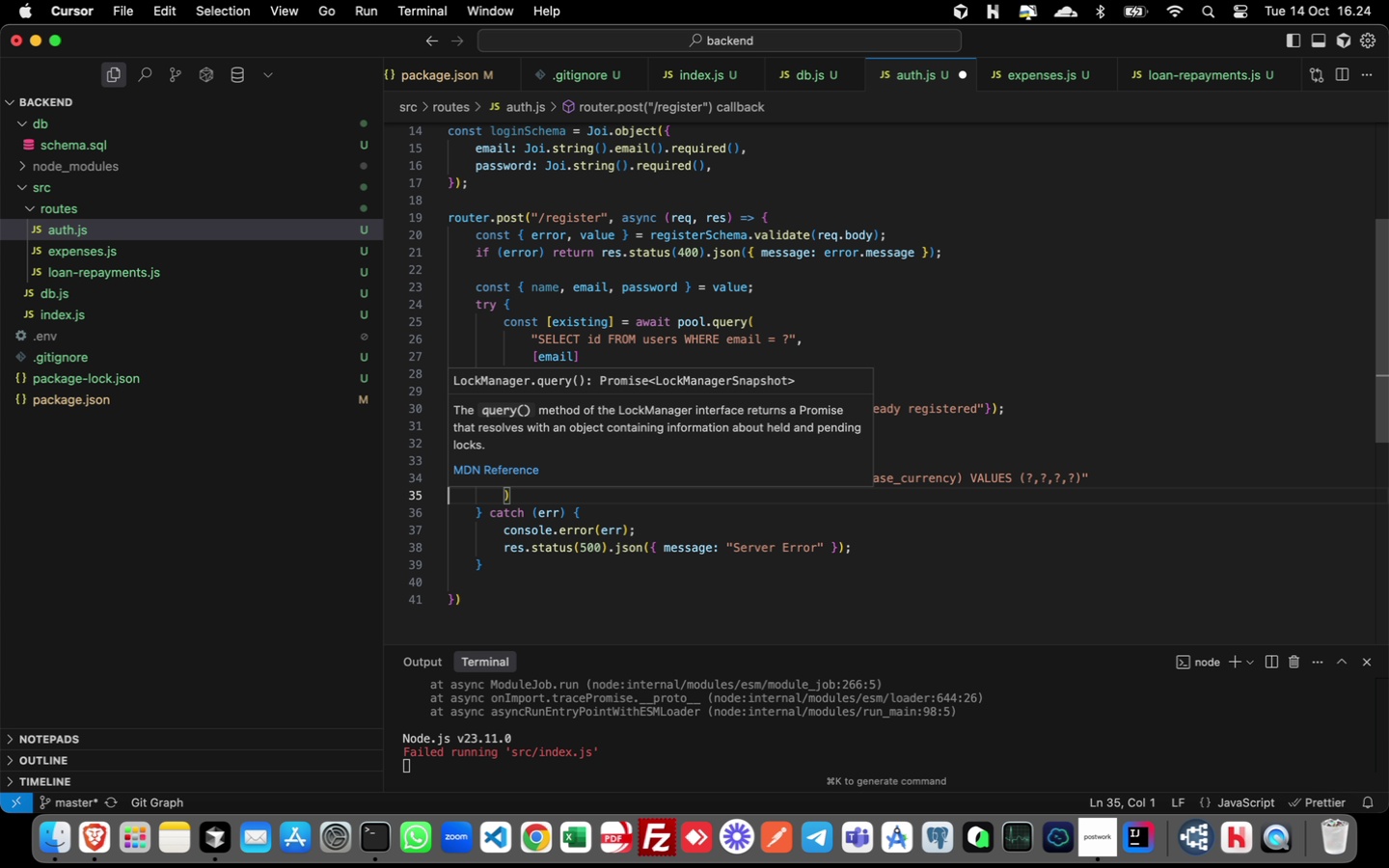 
key(ArrowRight)
 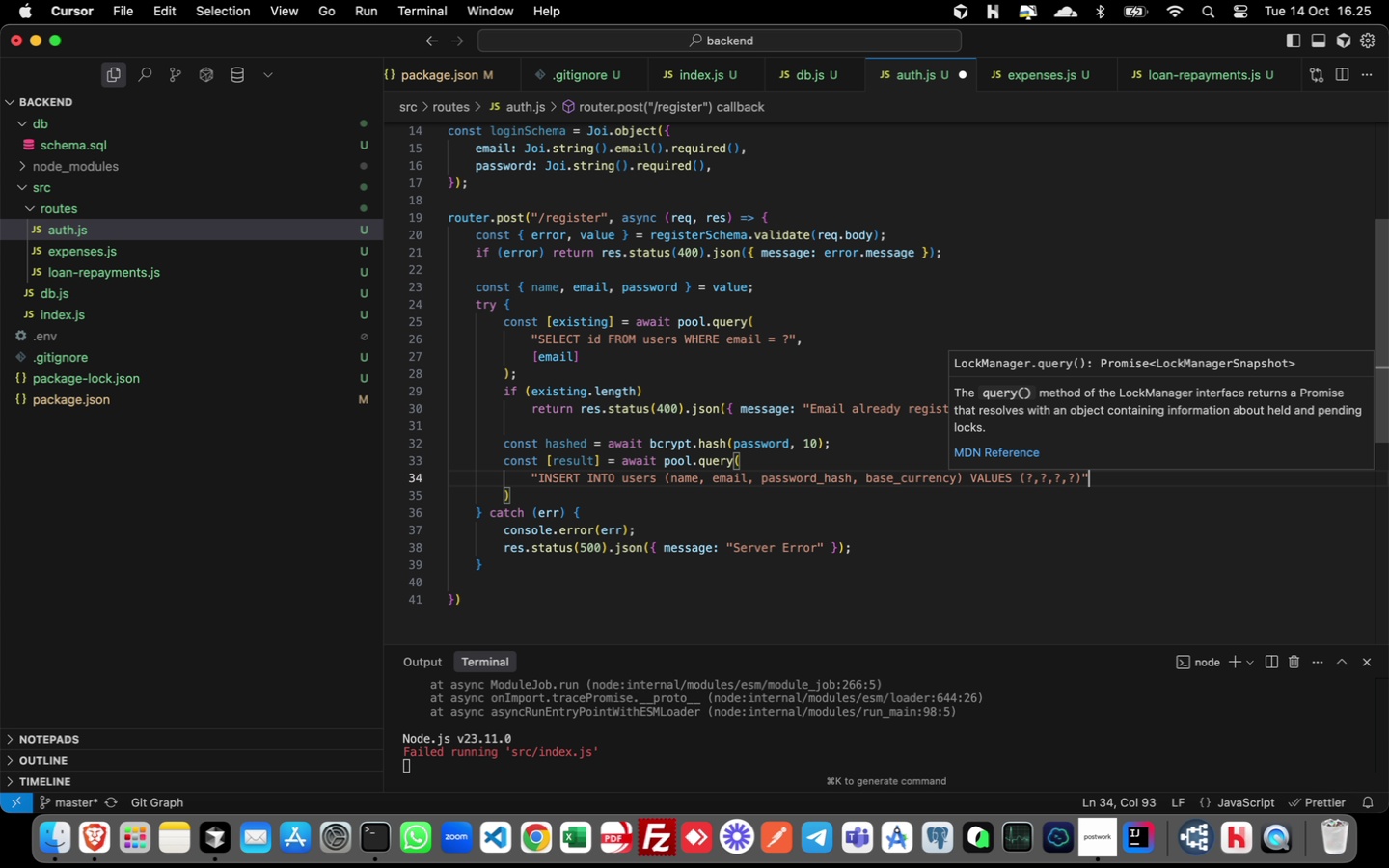 
key(ArrowLeft)
 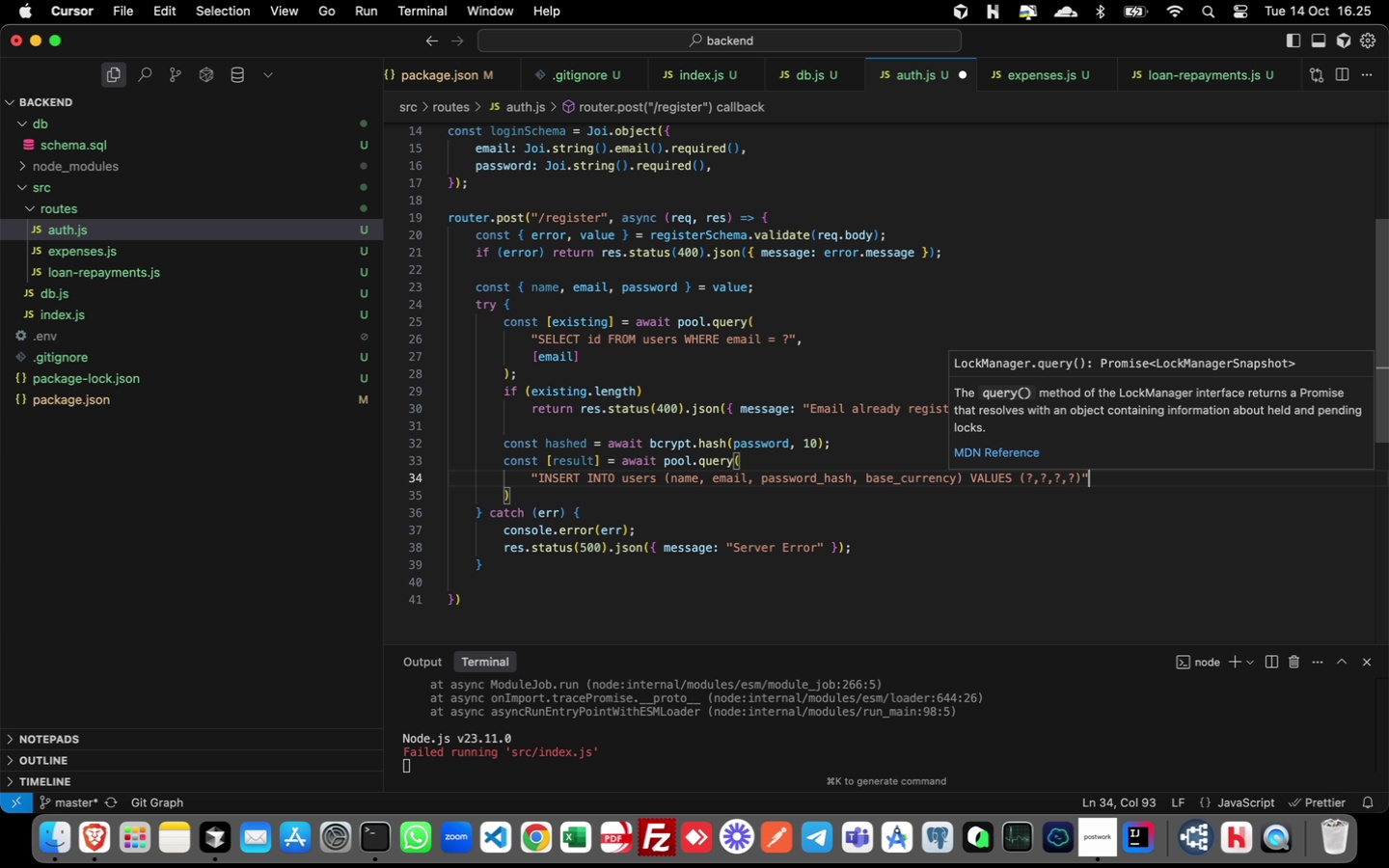 
key(Comma)
 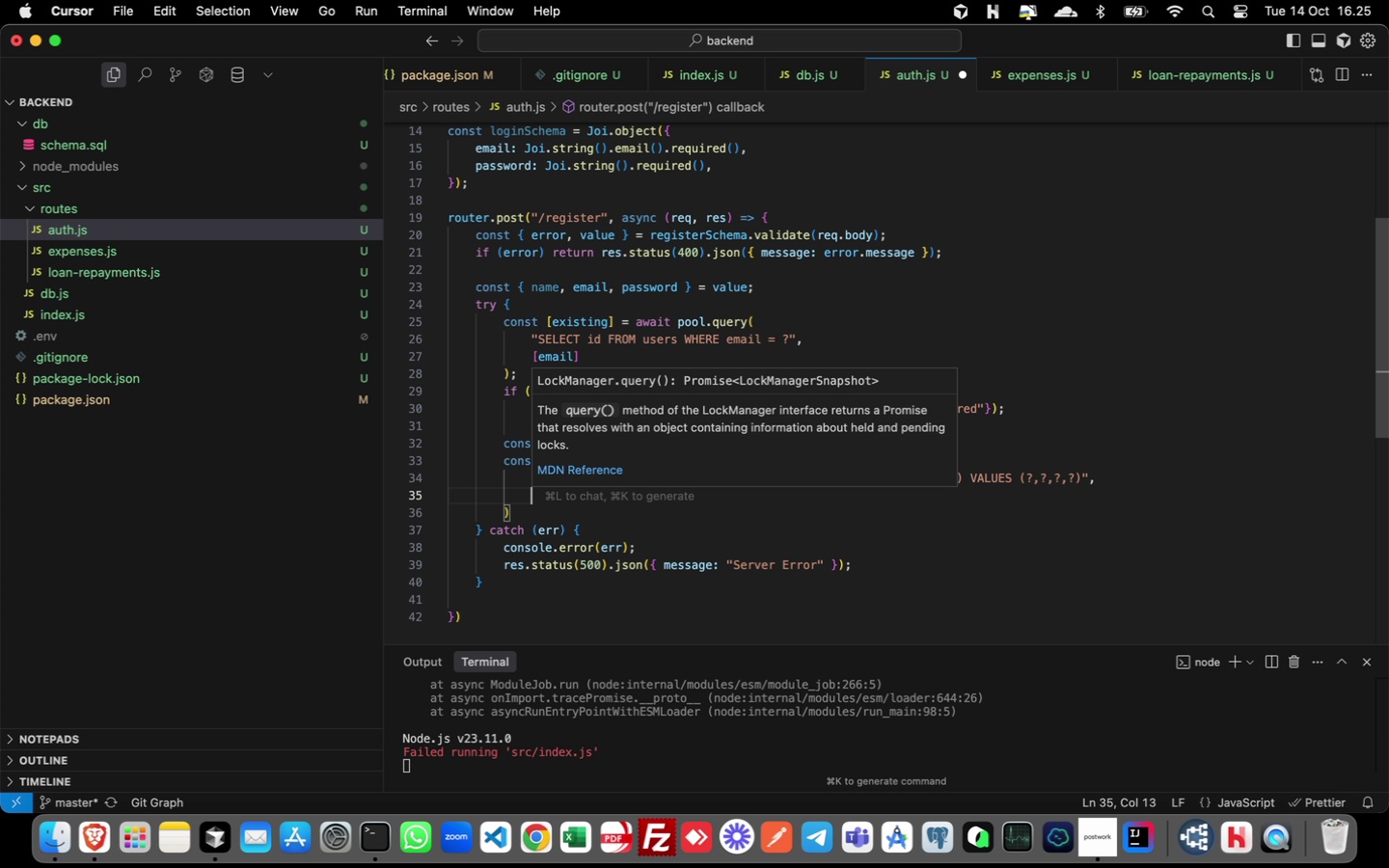 
key(Enter)
 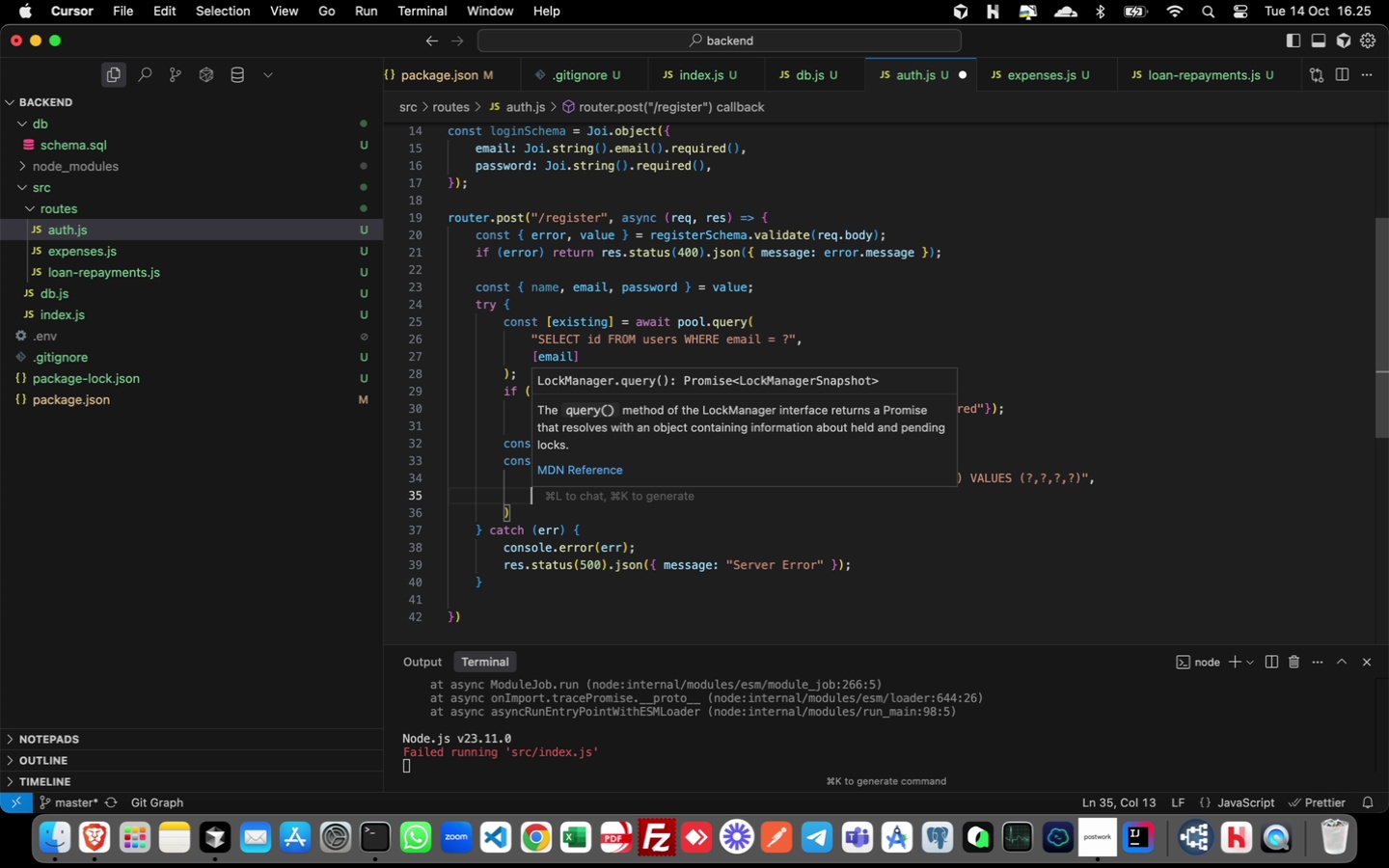 
type([name.)
key(Backspace)
type(, email, hashed, "USD")
 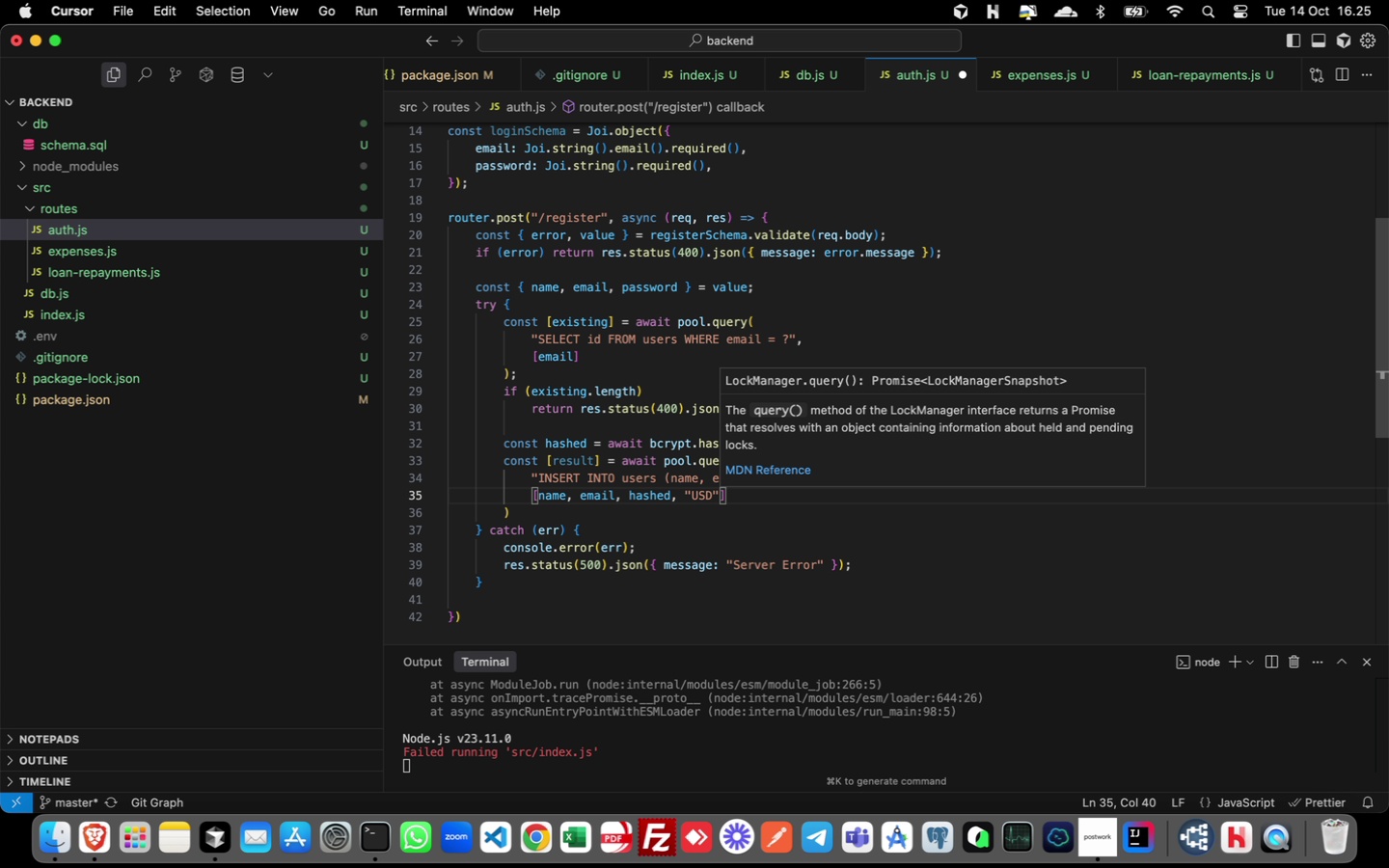 
key(ArrowDown)
 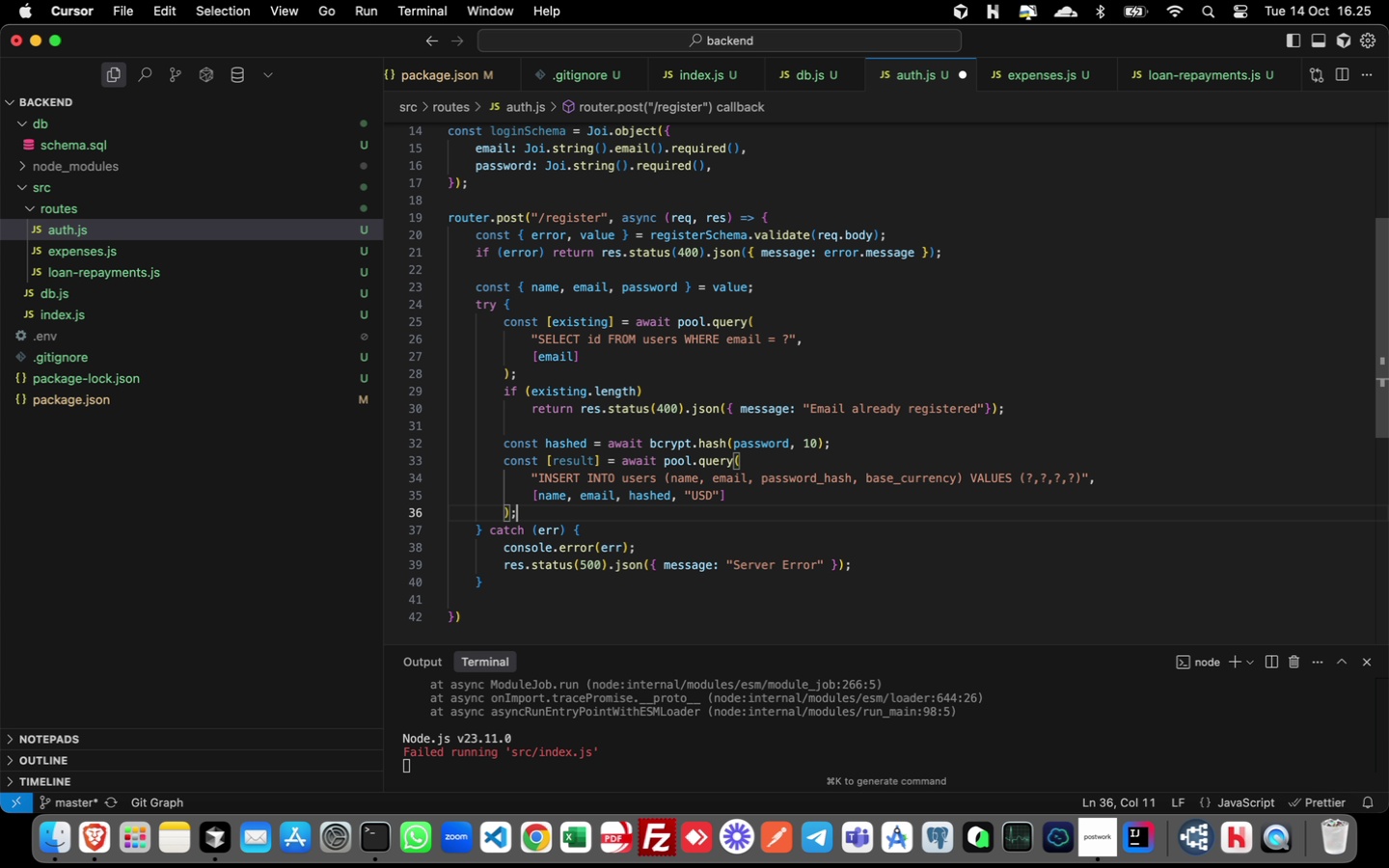 
key(Semicolon)
 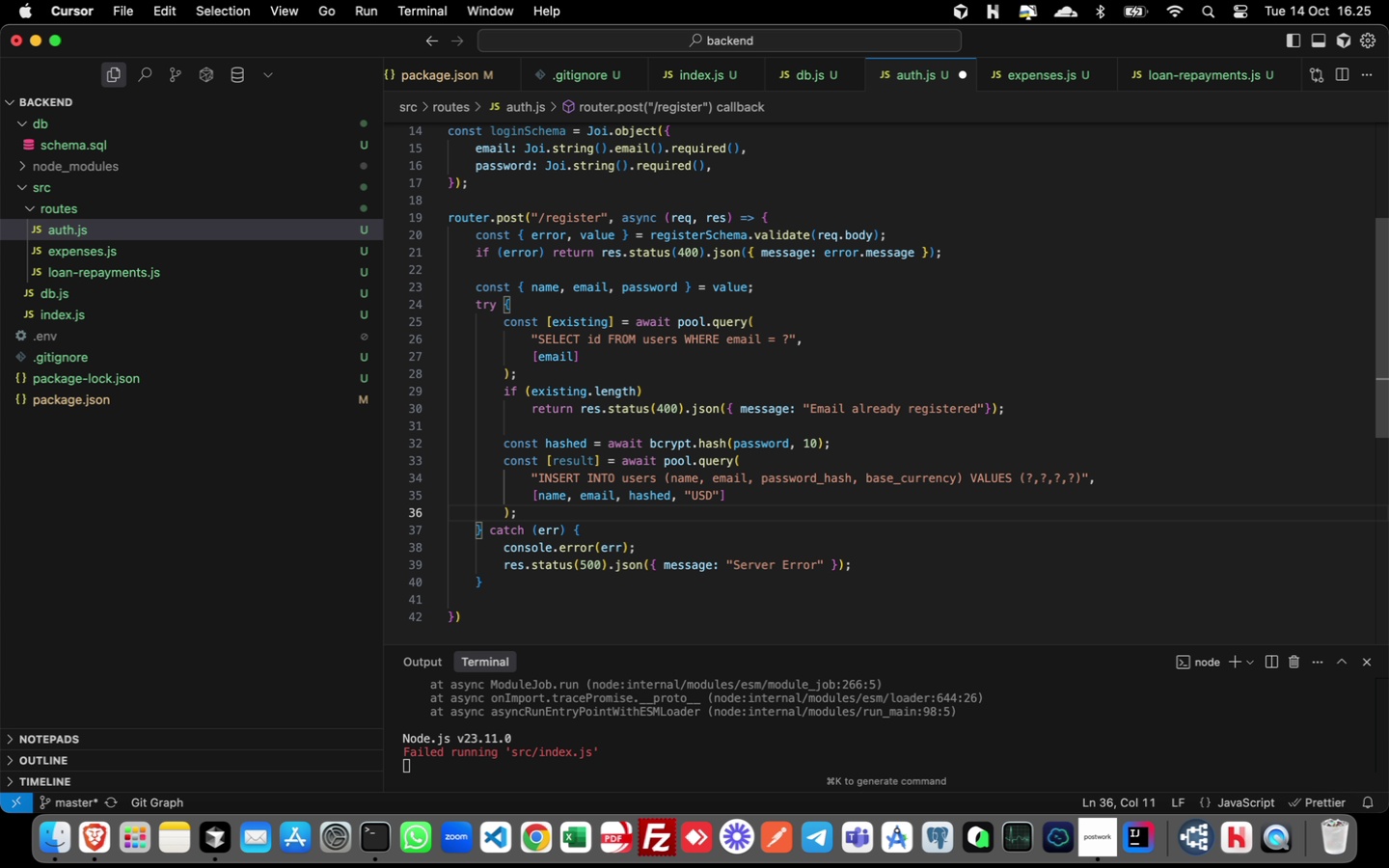 
key(Enter)
 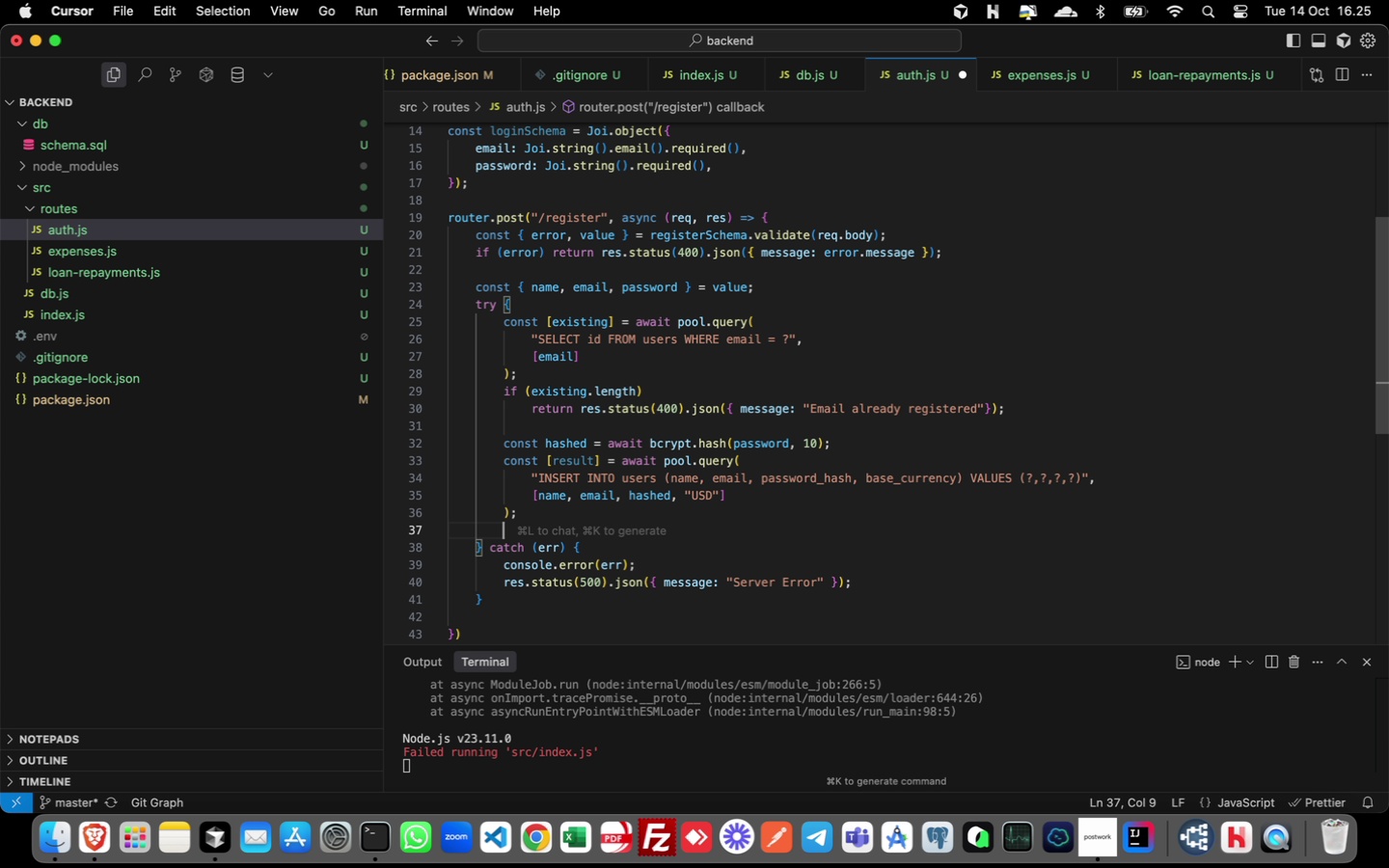 
key(Enter)
 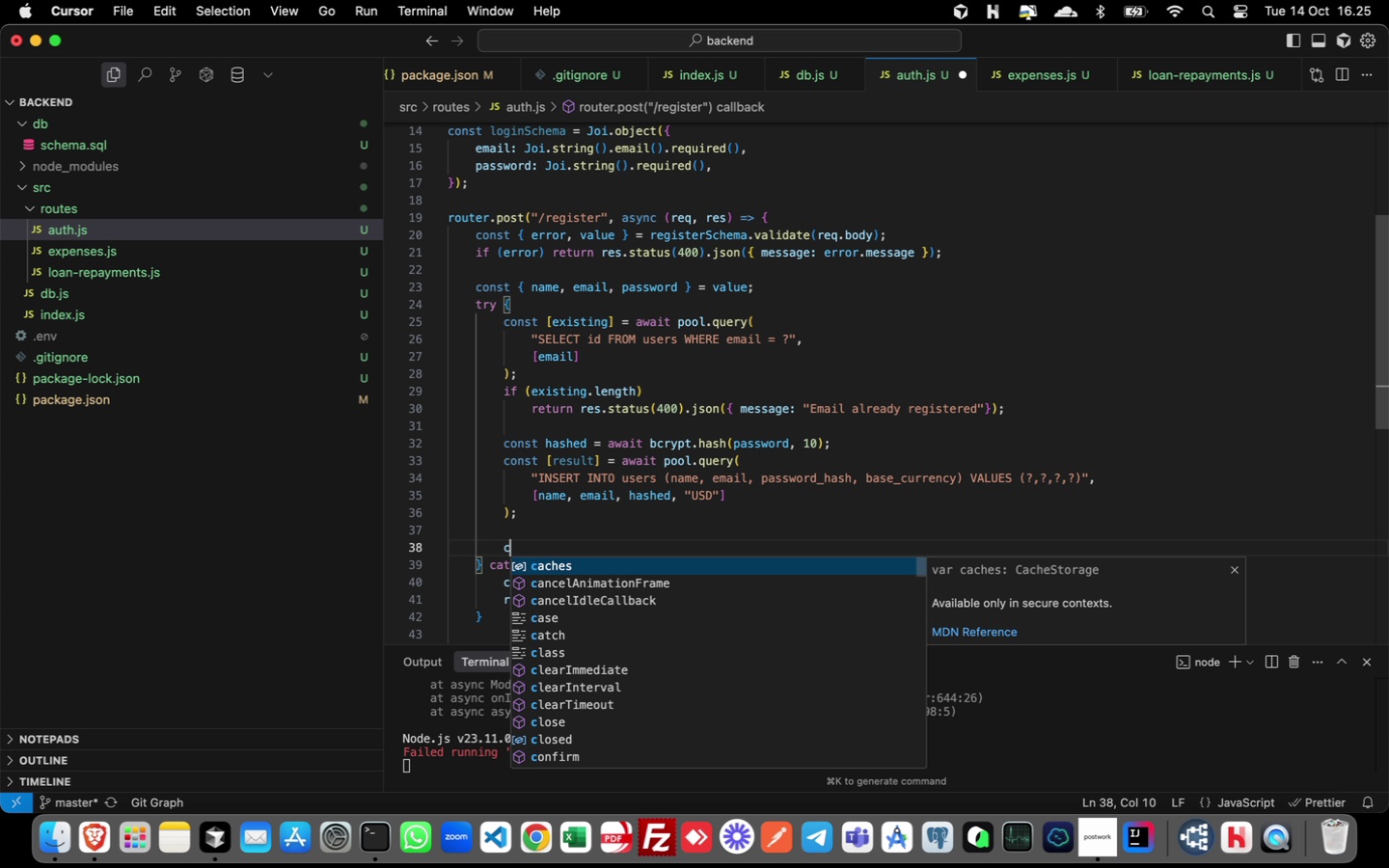 
type(const userId = result.insert)
 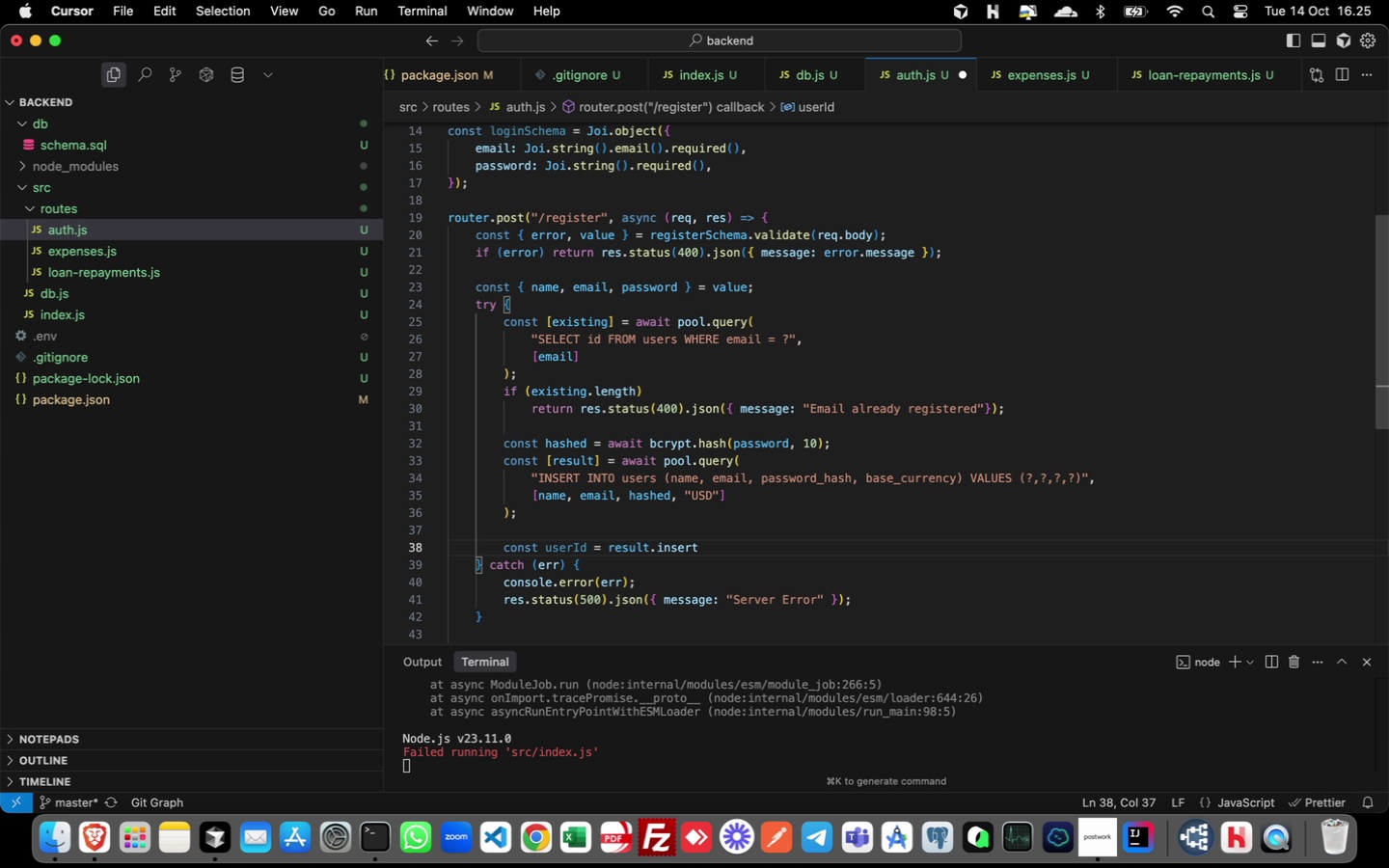 
type(Id;)
 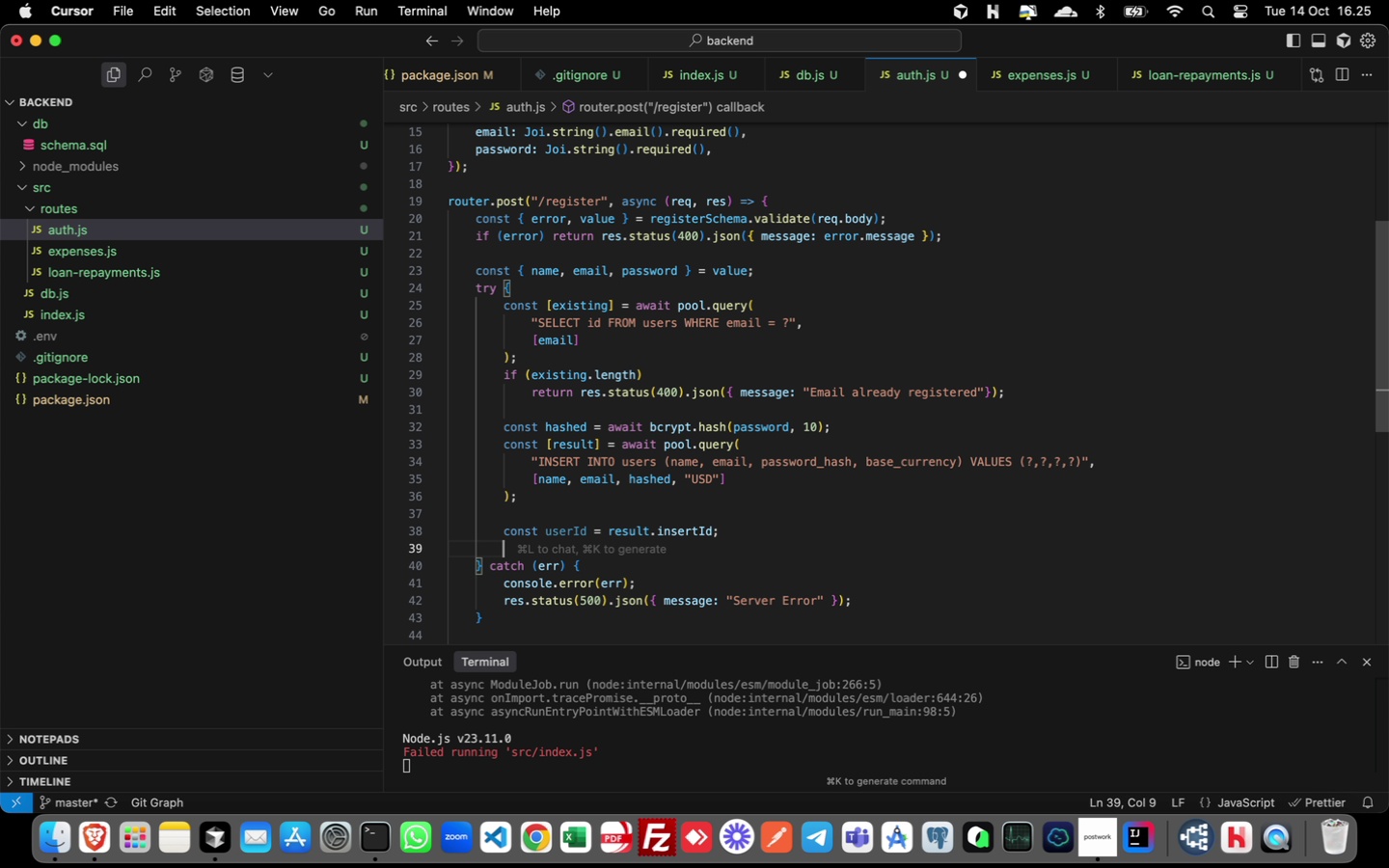 
key(Enter)
 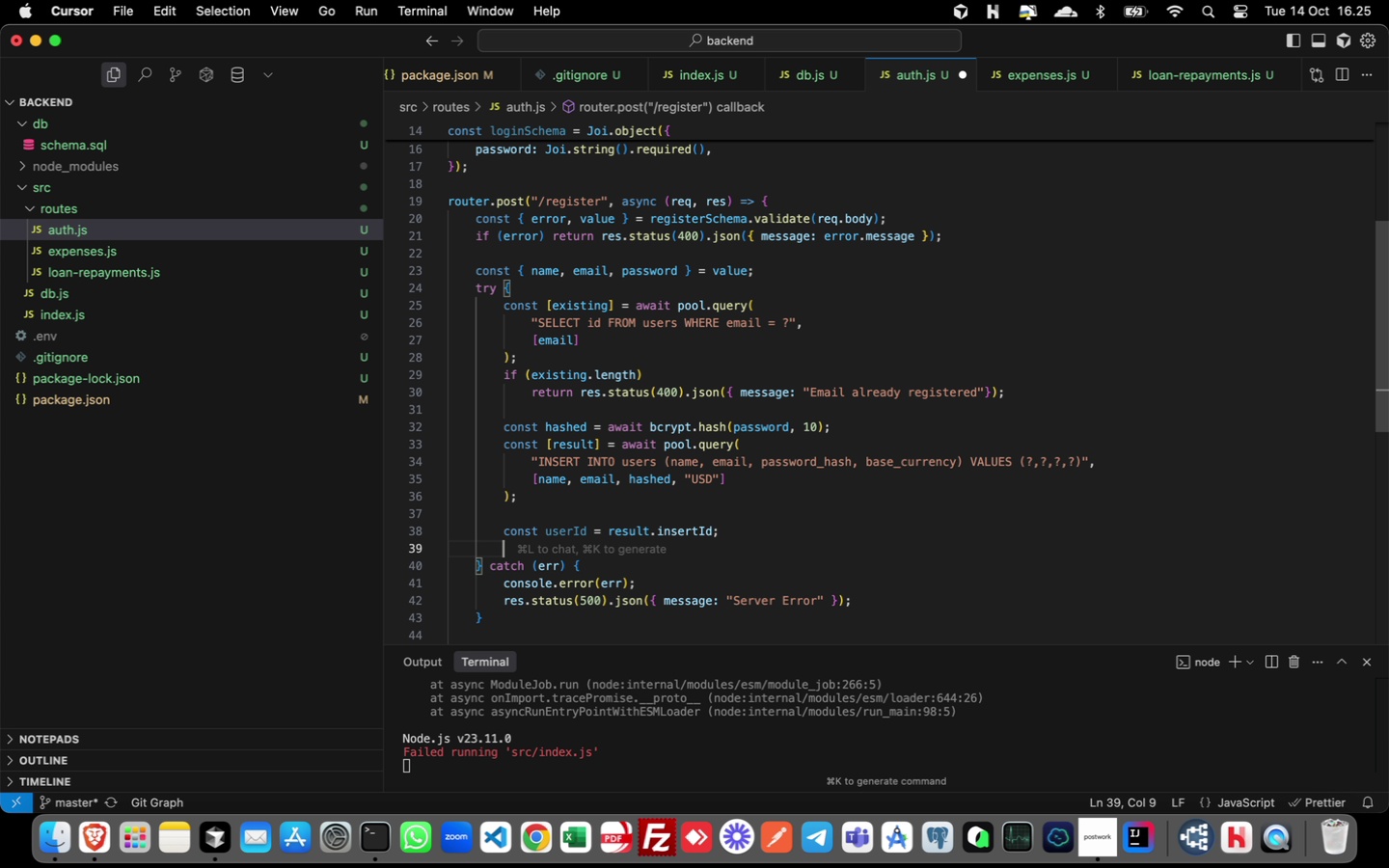 
type(const toen = jwt.sign)
 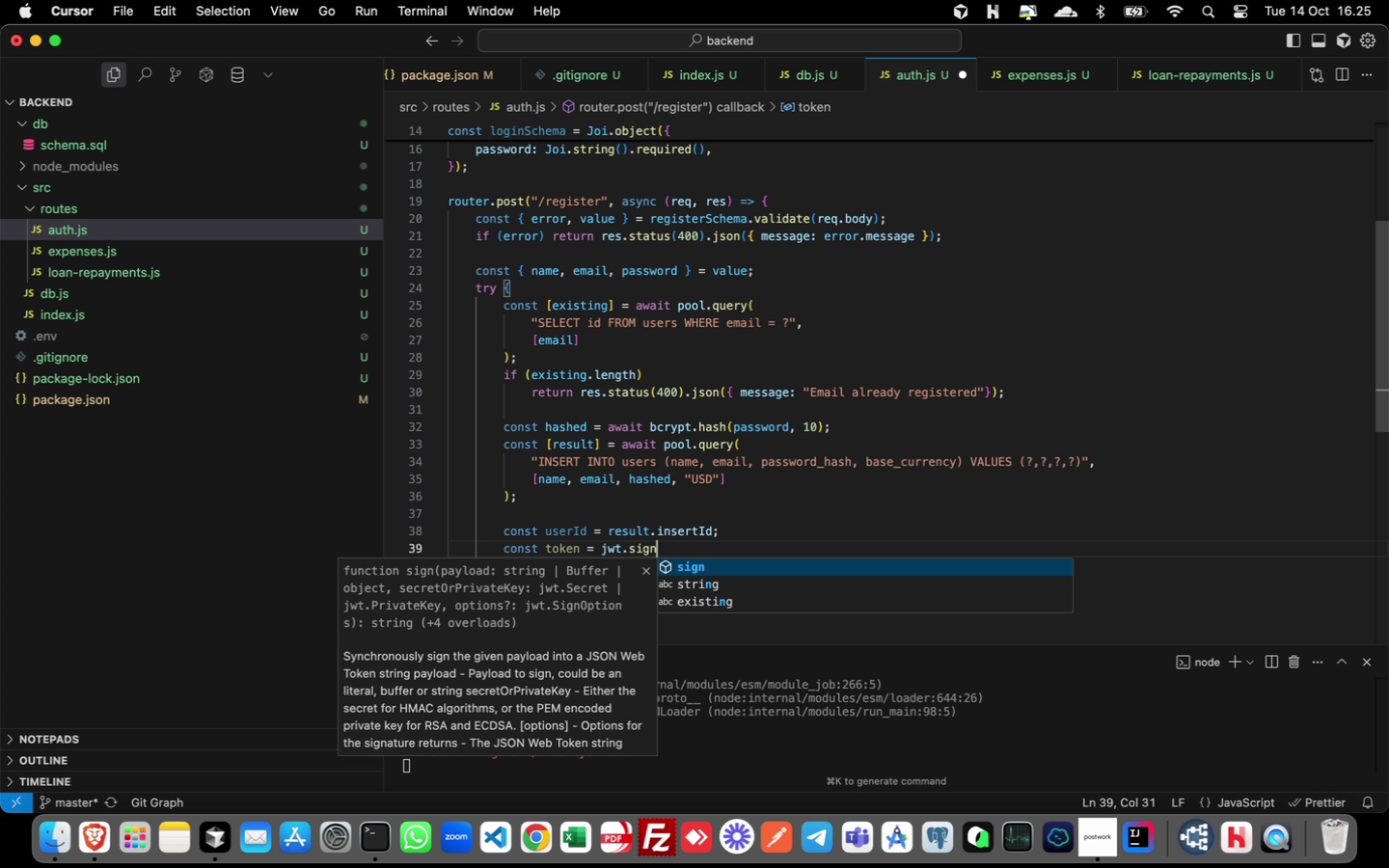 
hold_key(key=K, duration=0.35)
 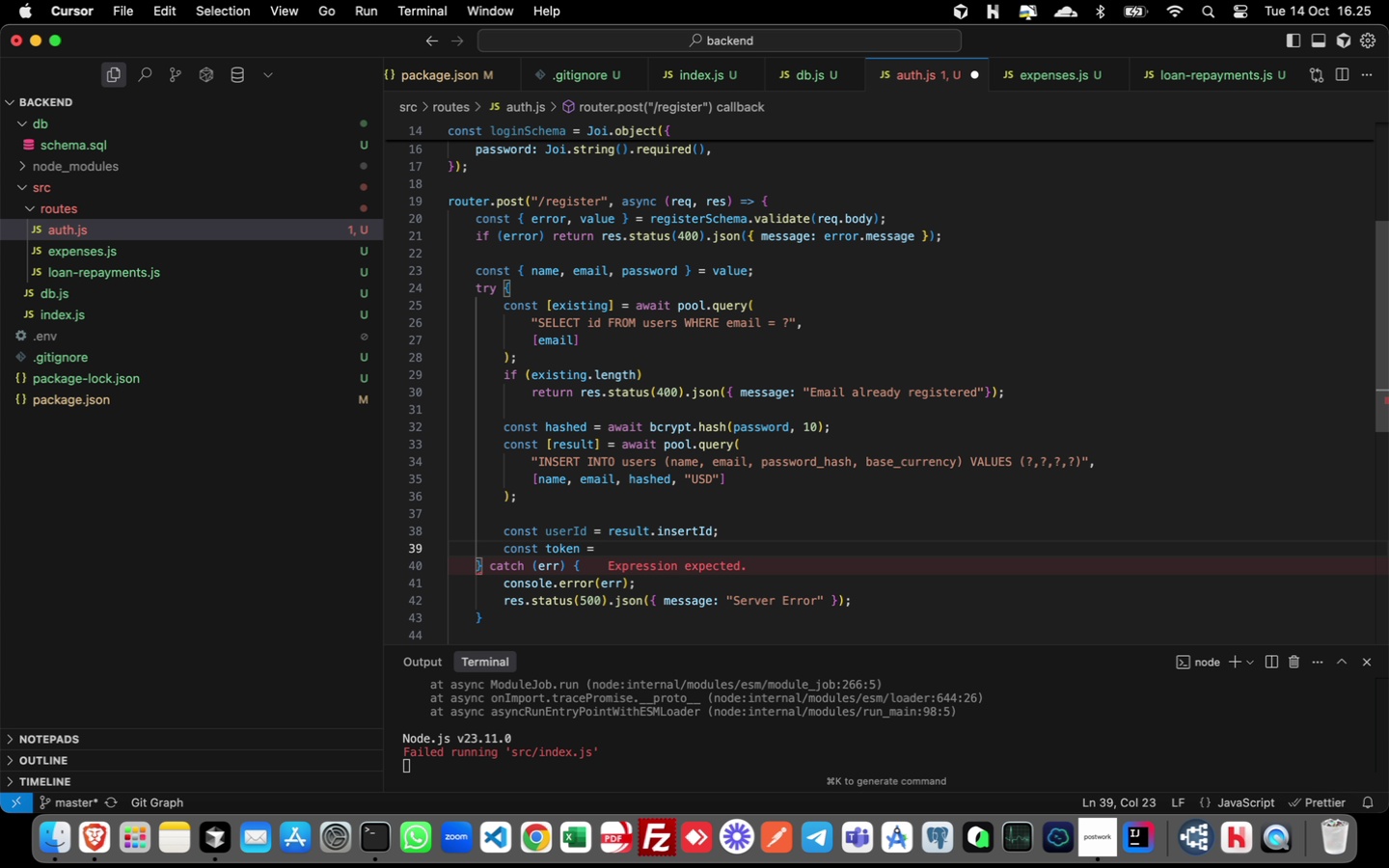 
key(Enter)
 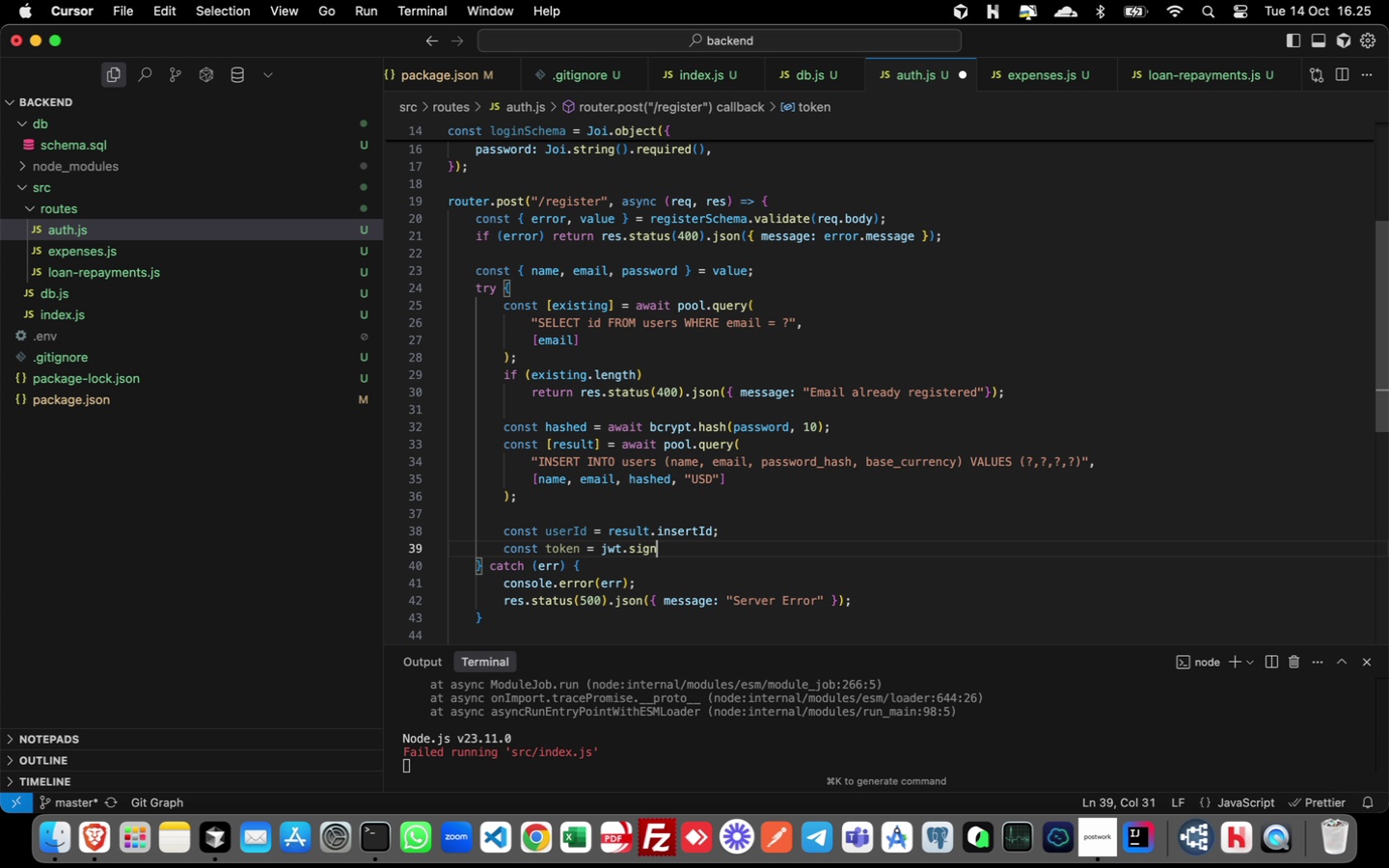 
type(())
 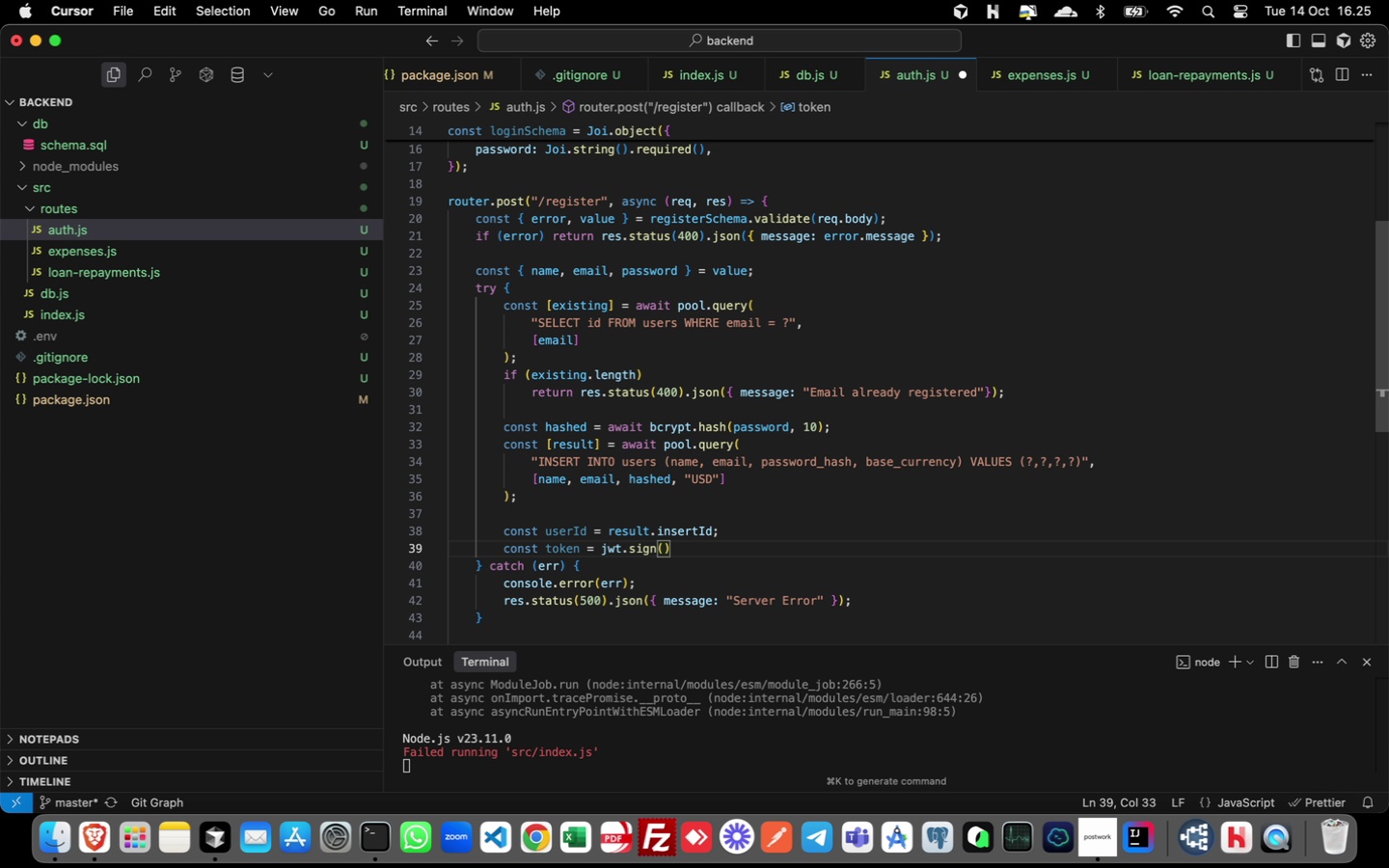 
key(ArrowLeft)
 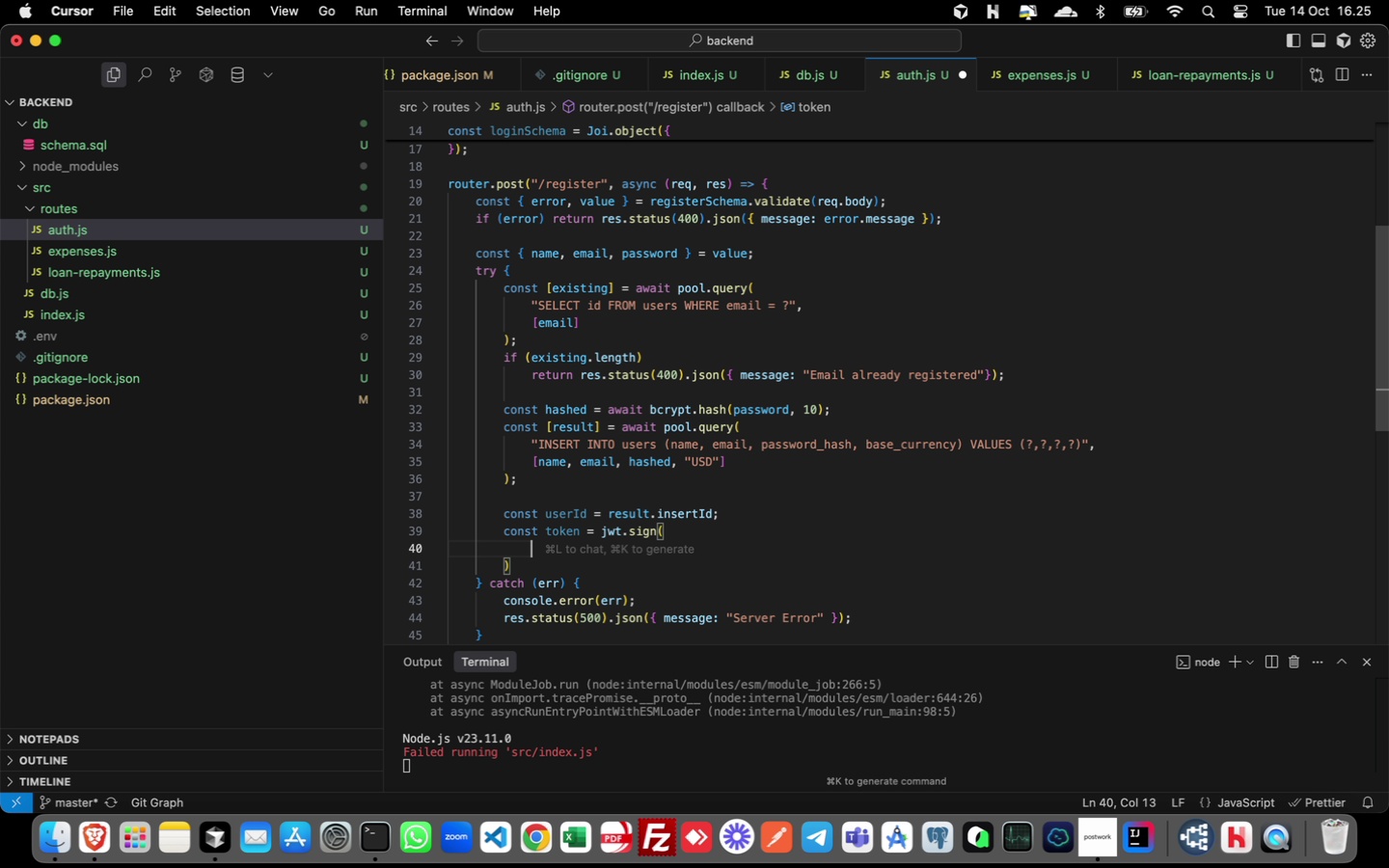 
key(Enter)
 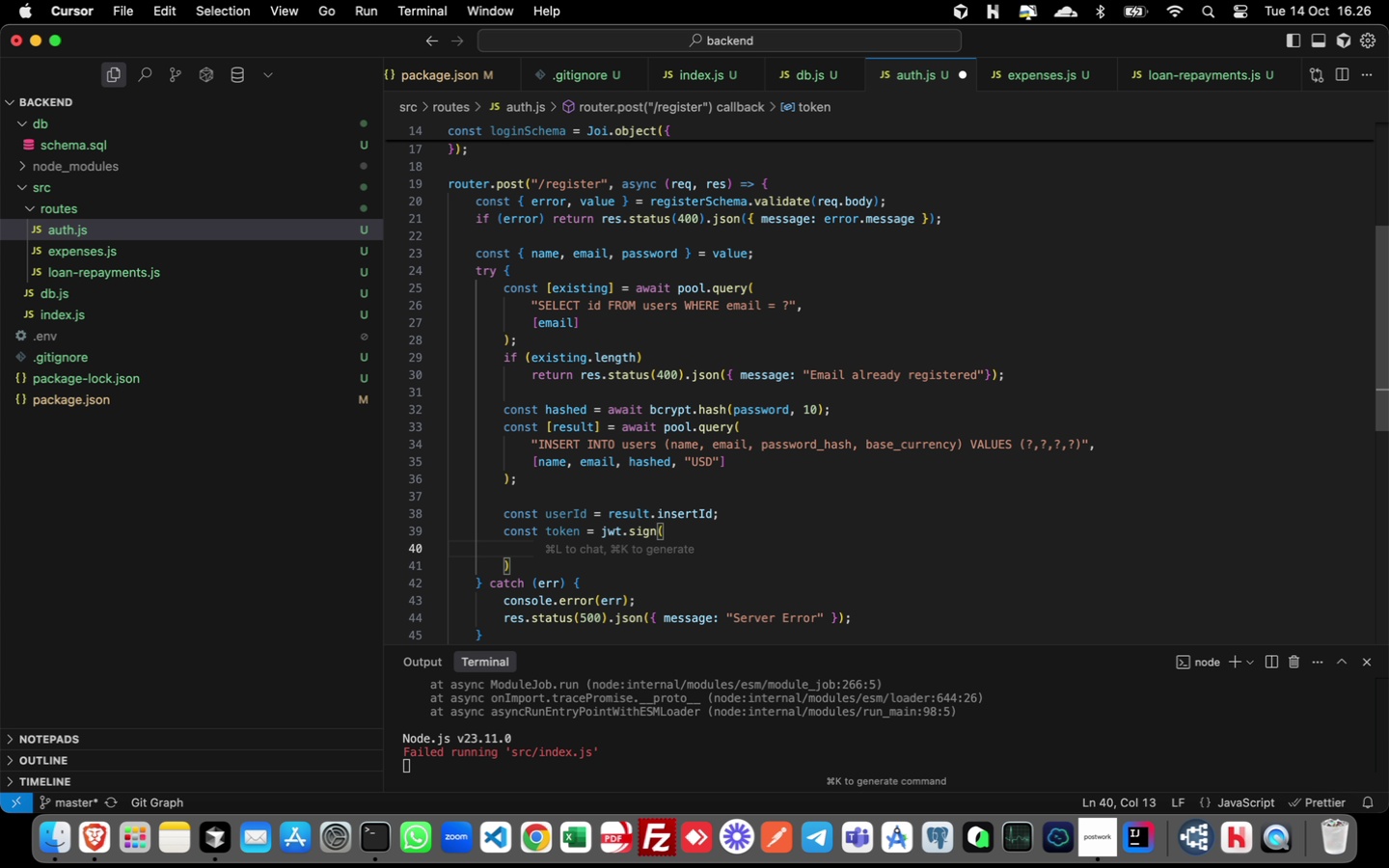 
type({ sub: userId )
 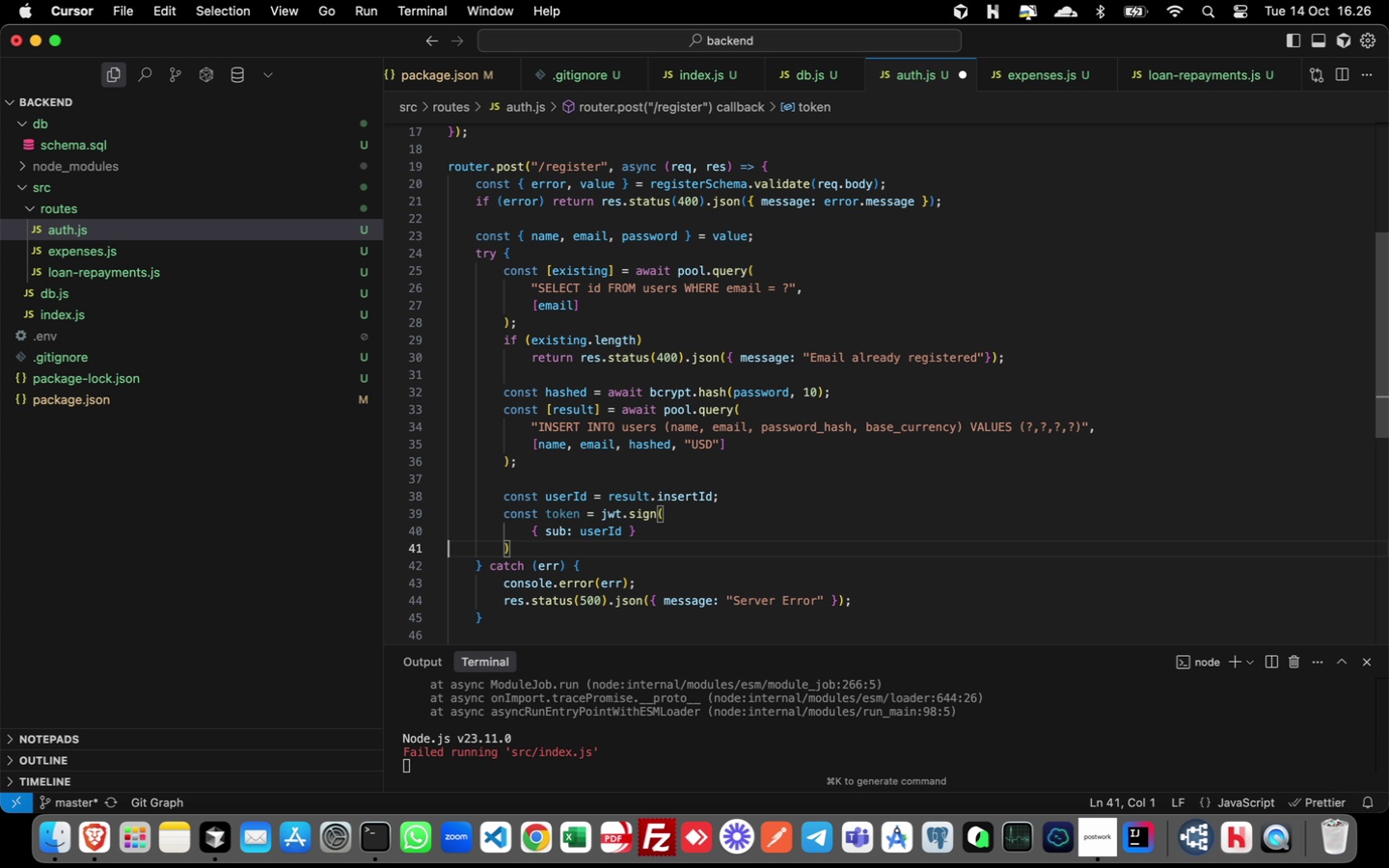 
 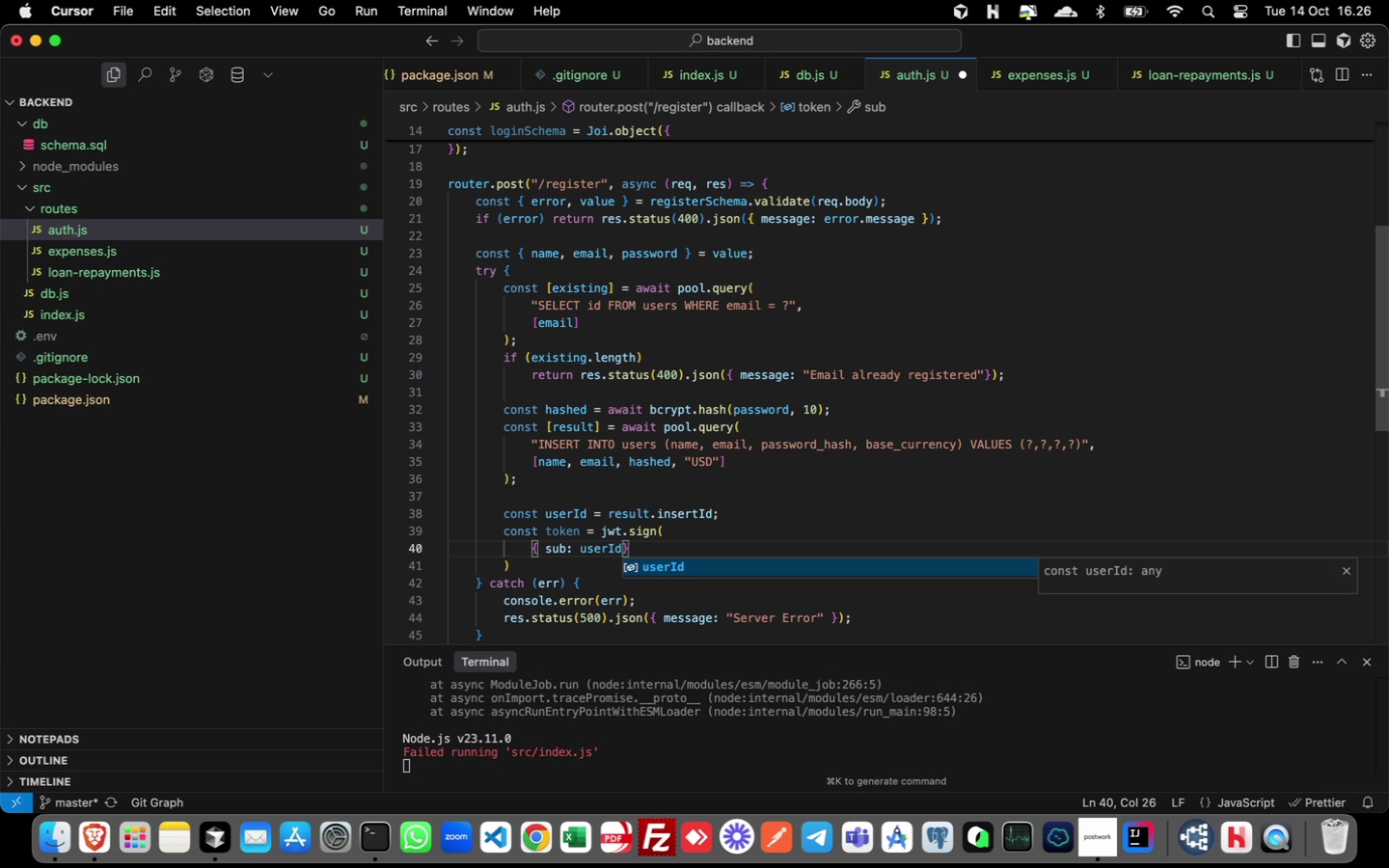 
key(ArrowRight)
 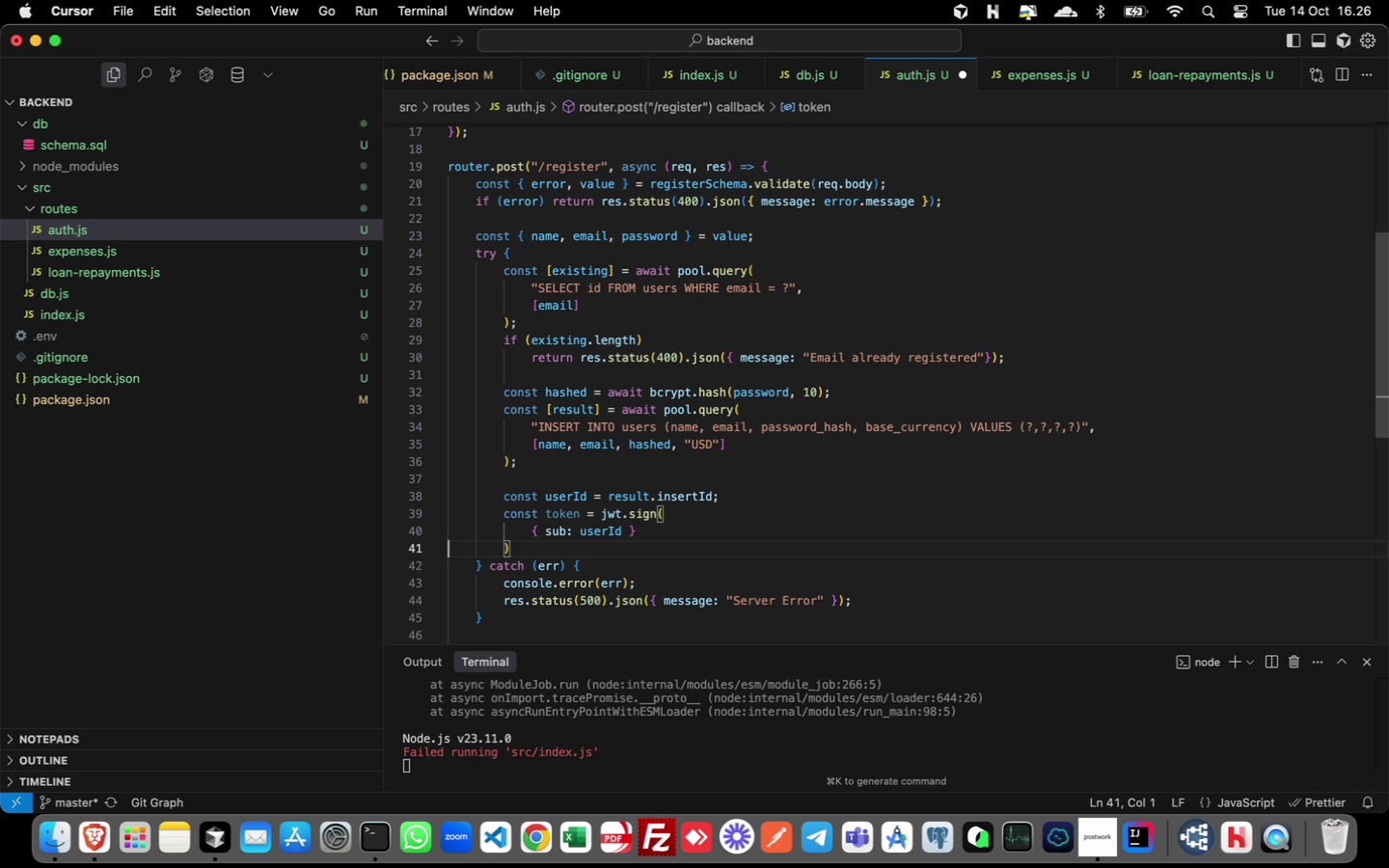 
key(ArrowRight)
 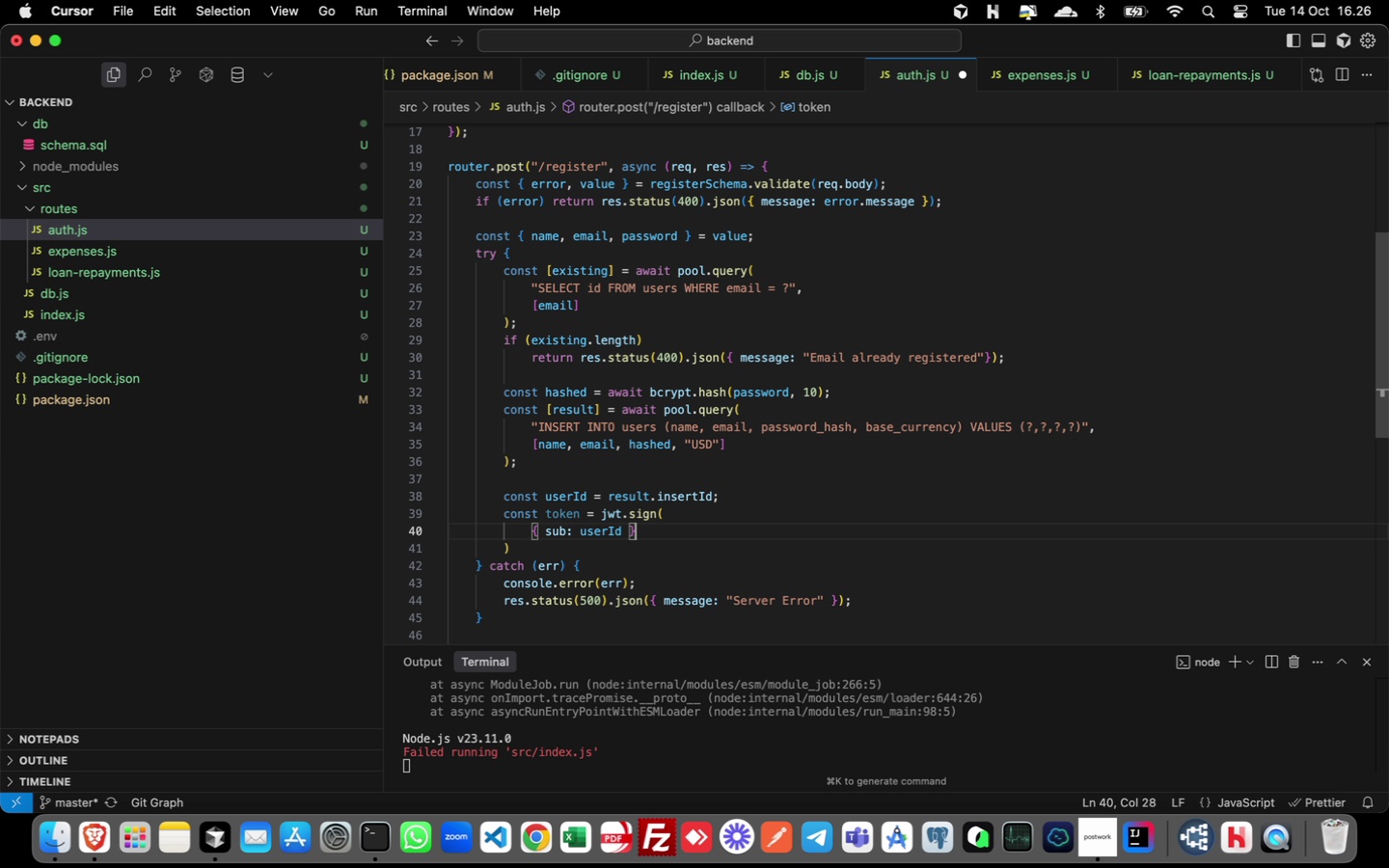 
key(ArrowLeft)
 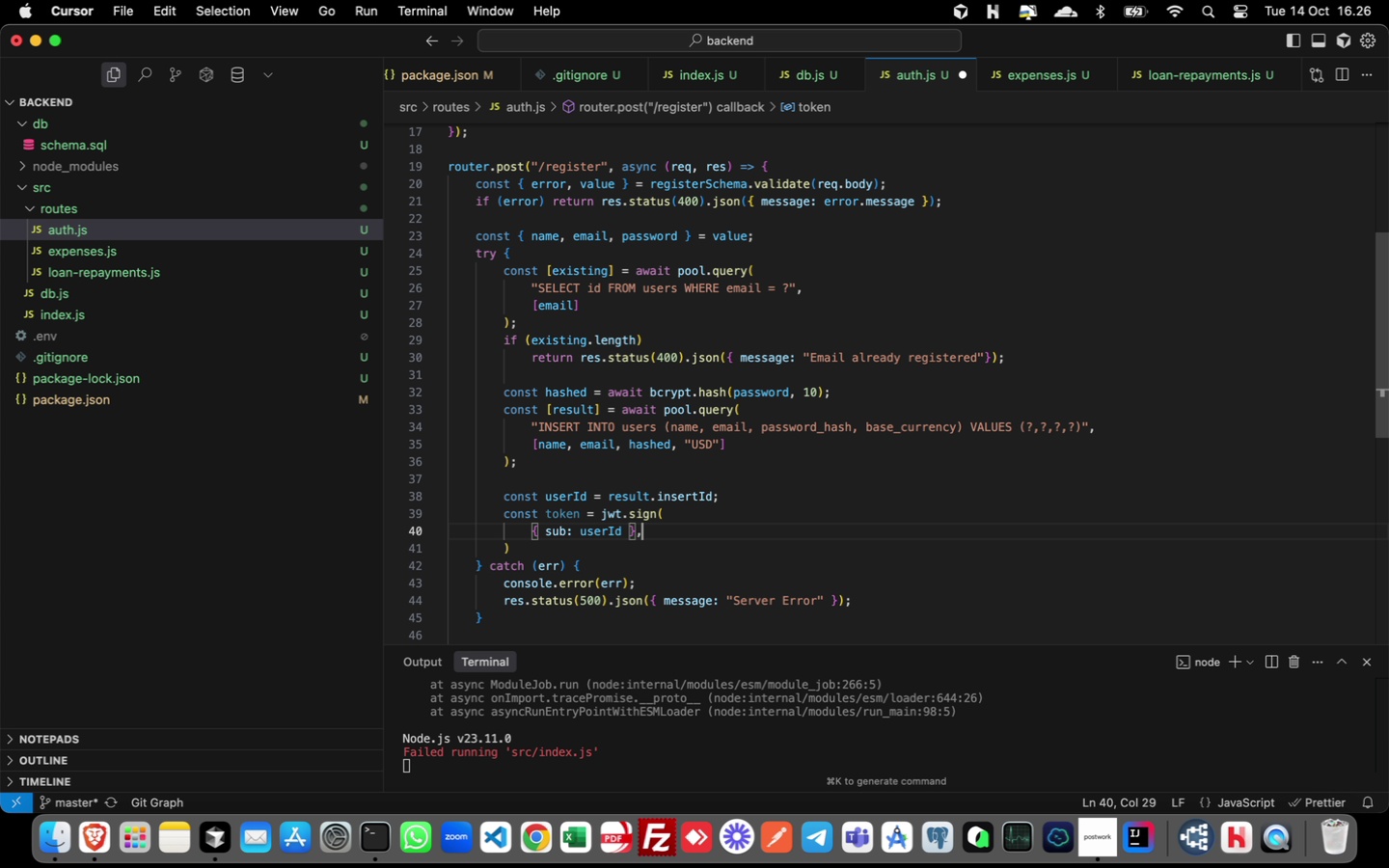 
key(Comma)
 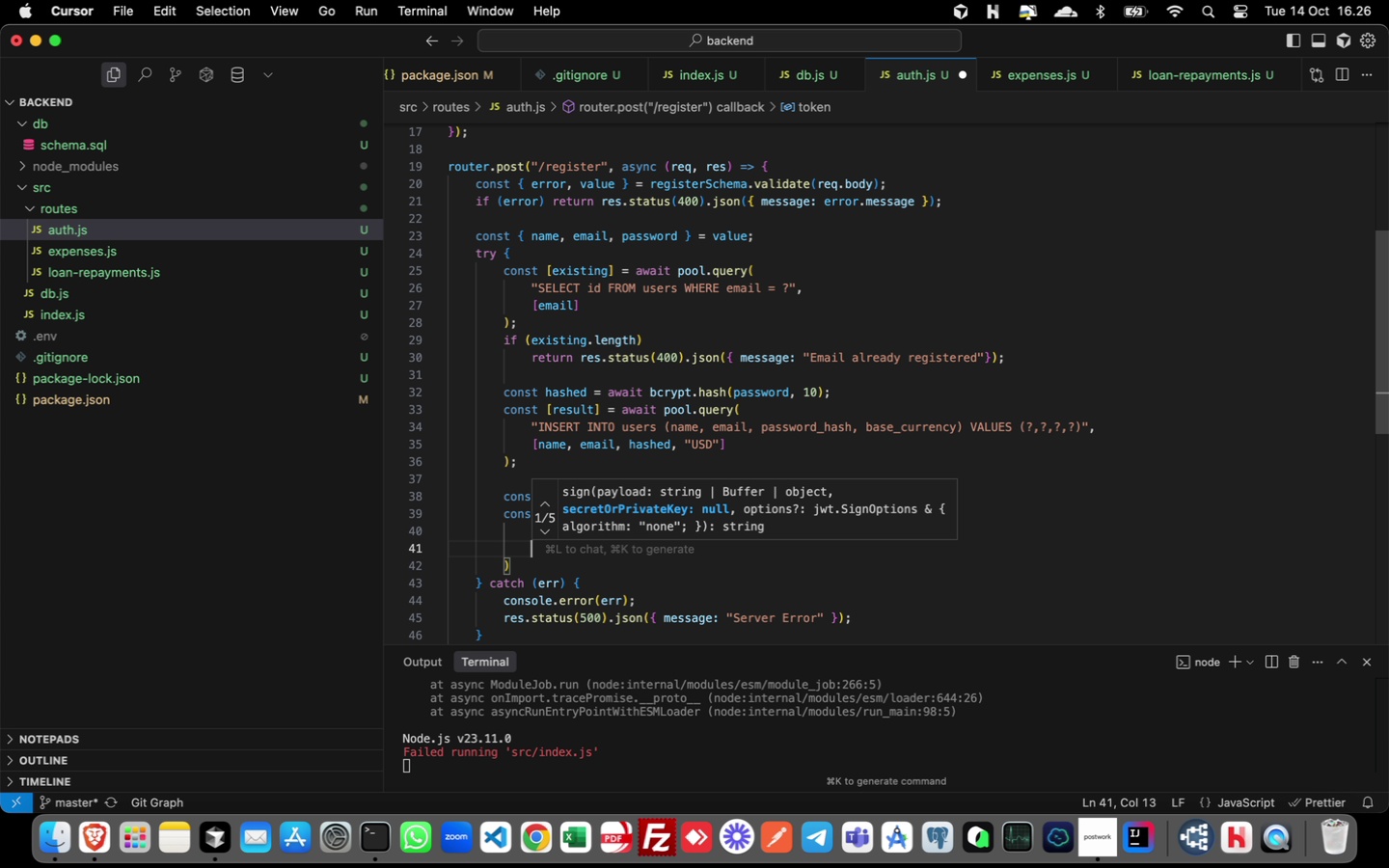 
key(Enter)
 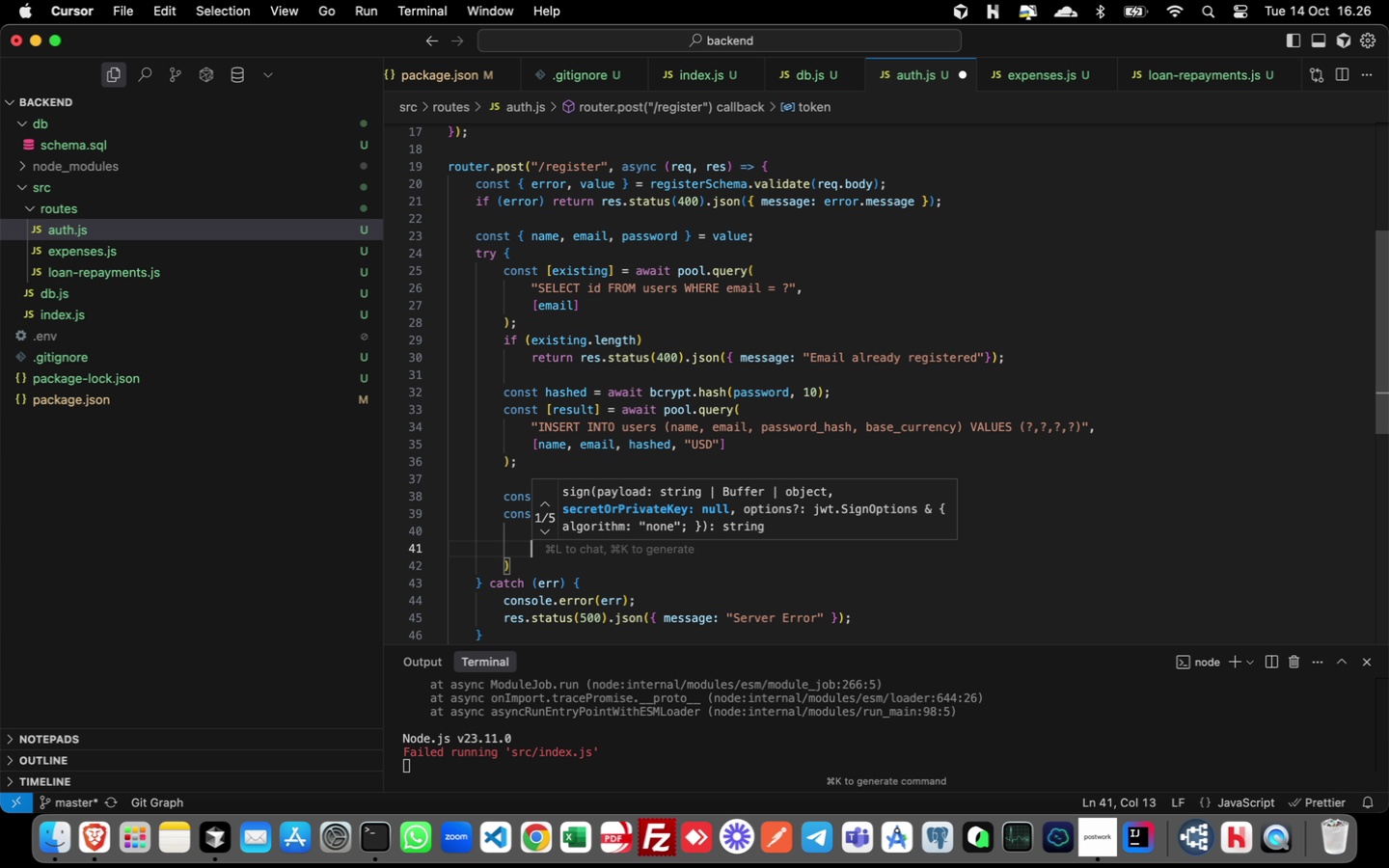 
type(proces)
 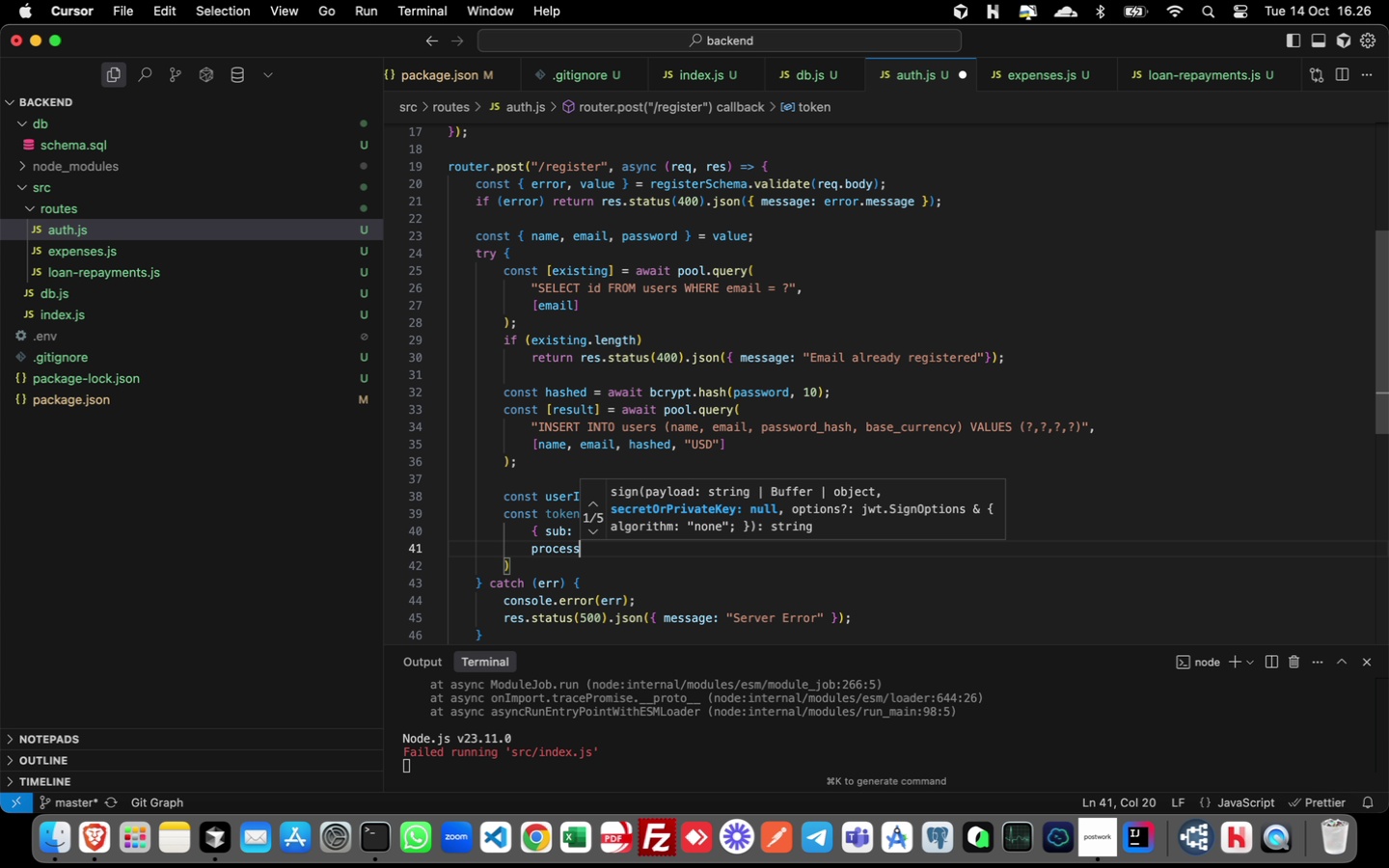 
key(Enter)
 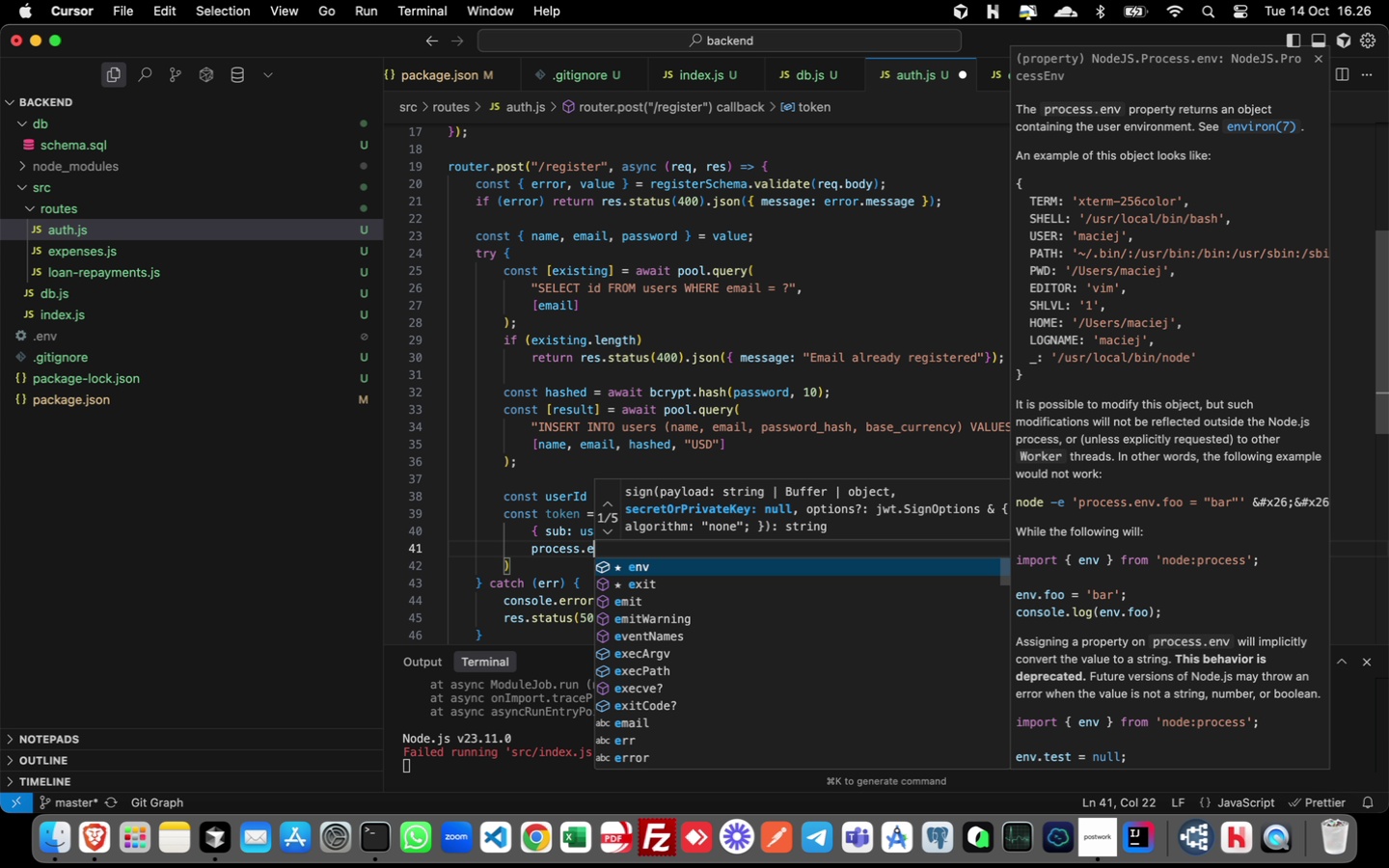 
type(.env.JWT_ECRET || ")
 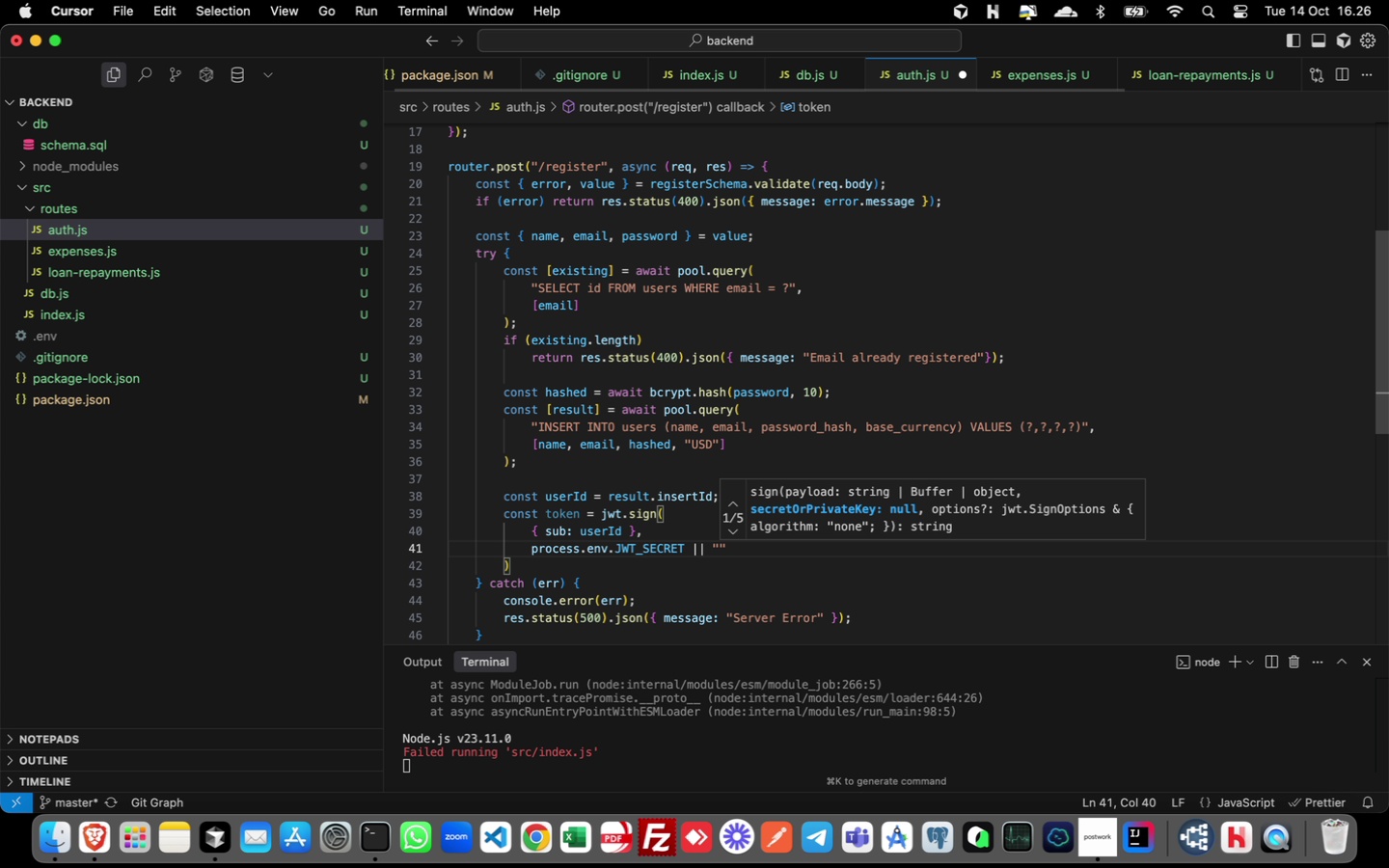 
hold_key(key=S, duration=0.31)
 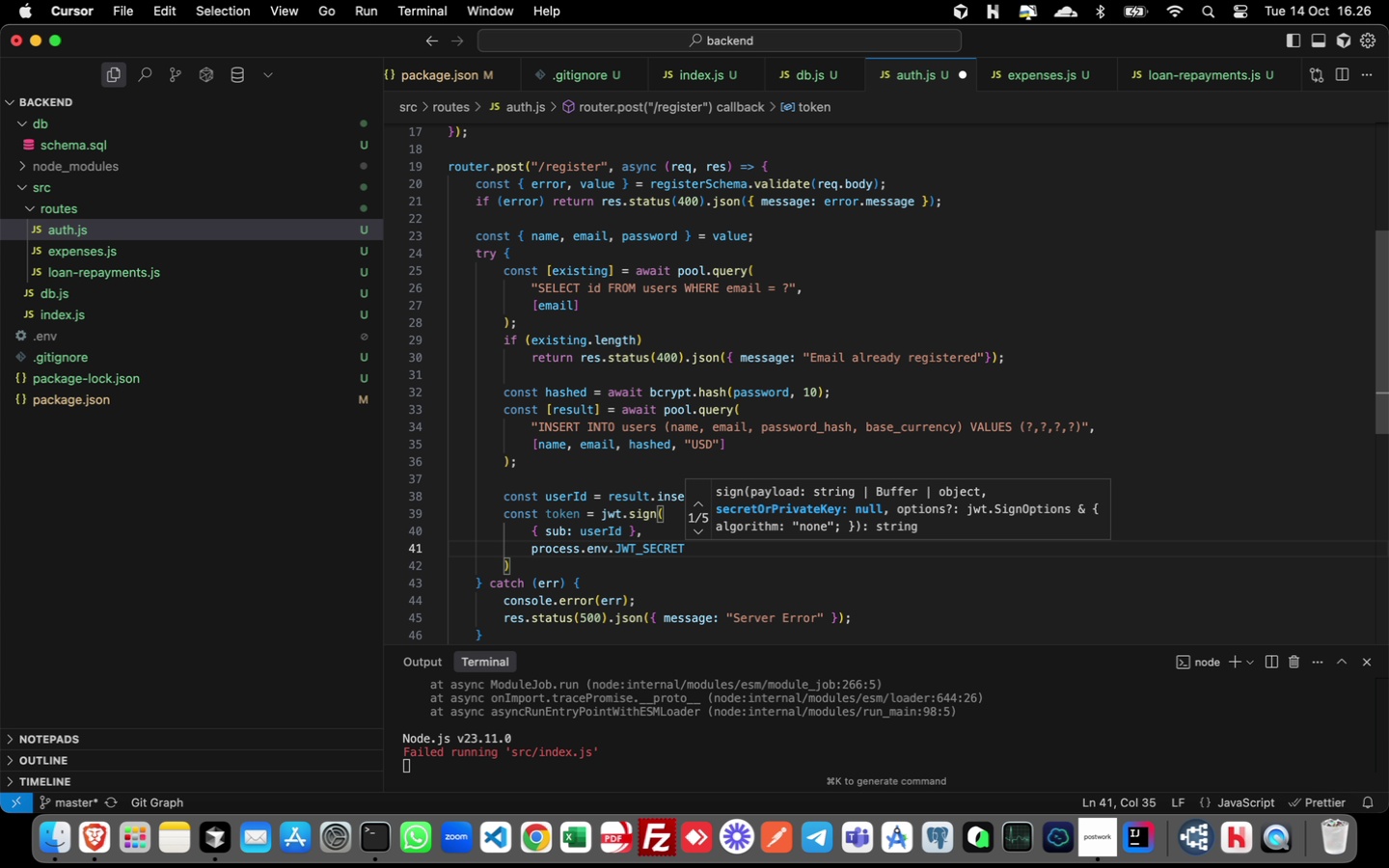 
type(postwork)
 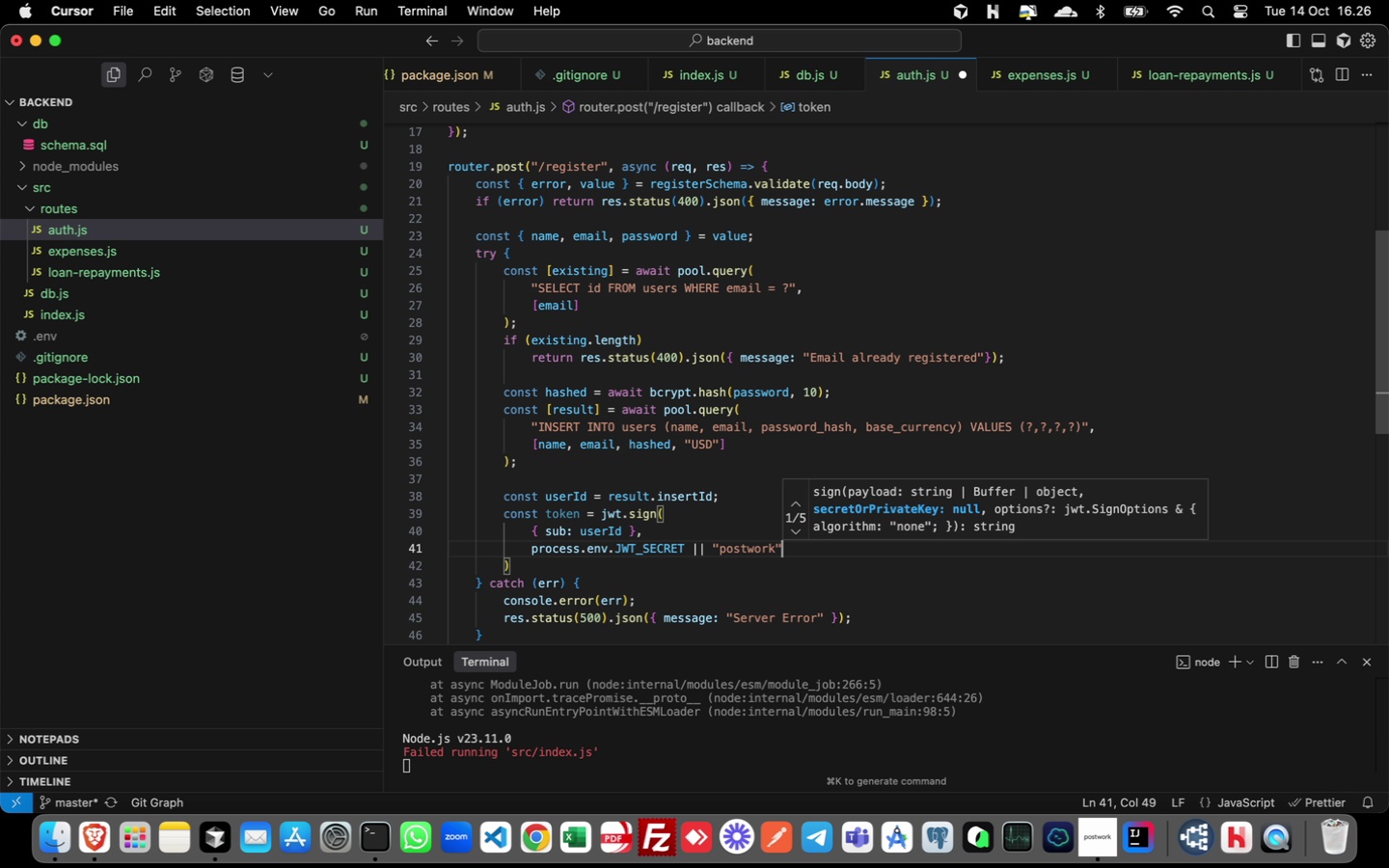 
key(ArrowRight)
 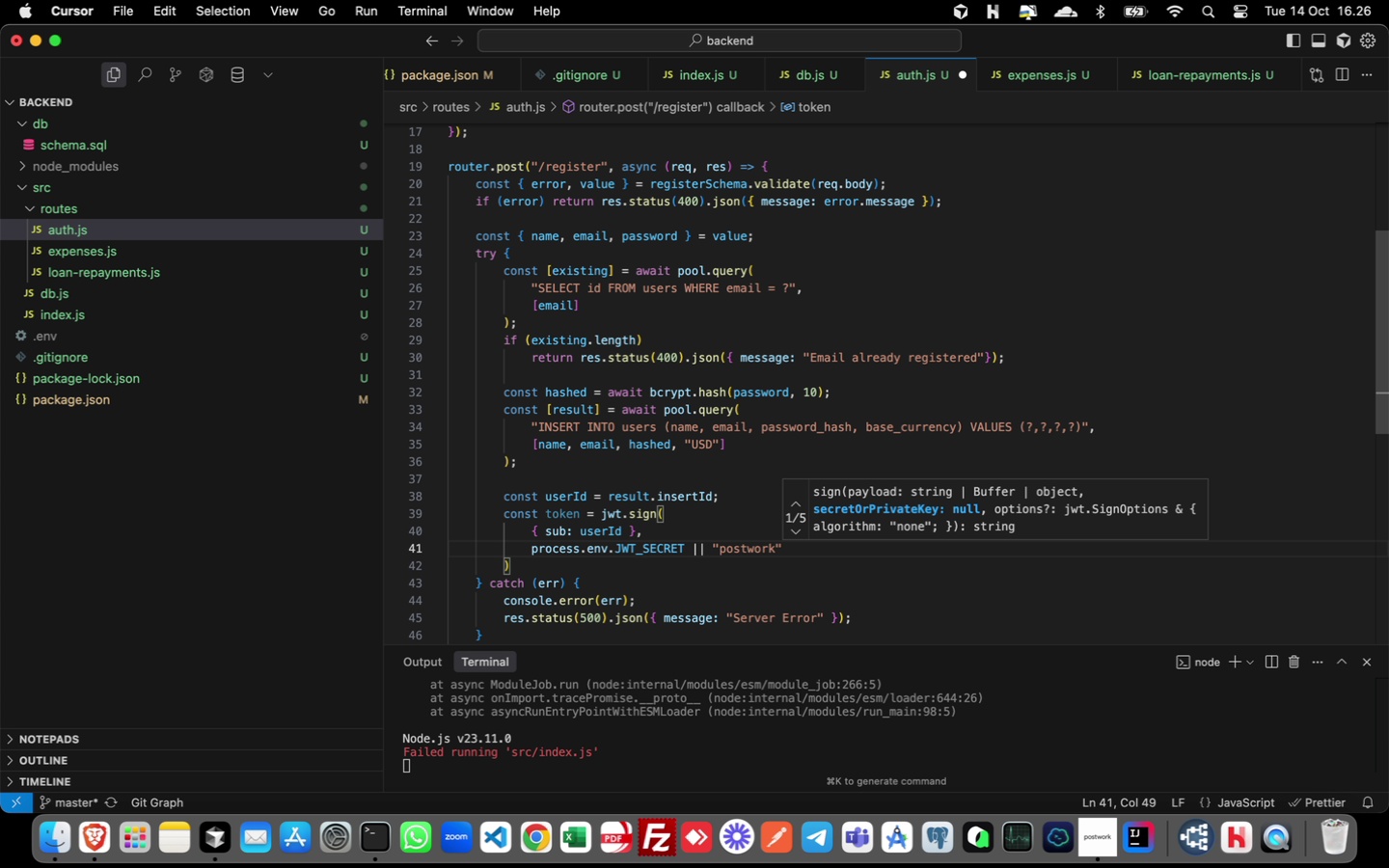 
key(Comma)
 